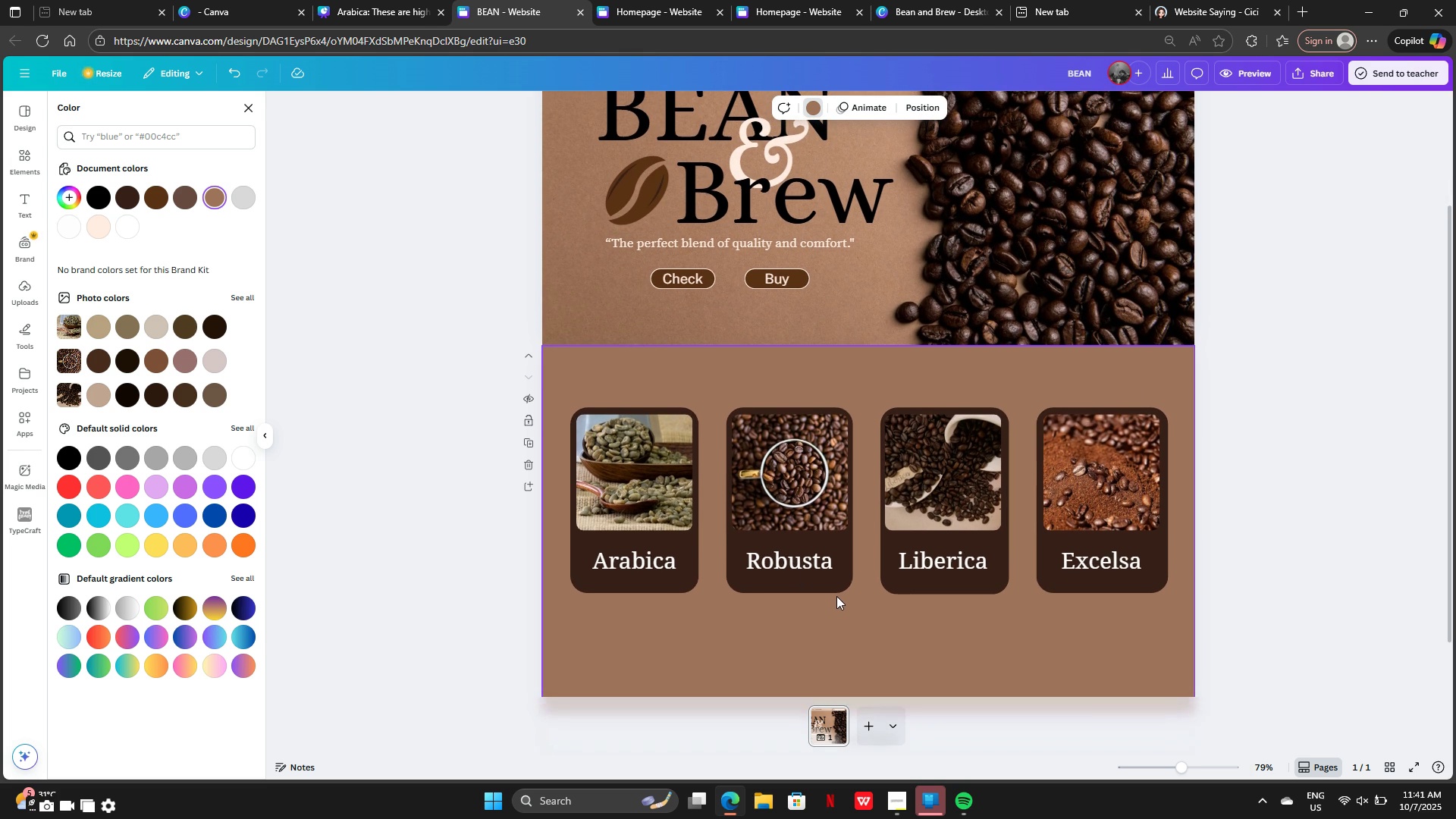 
left_click([33, 152])
 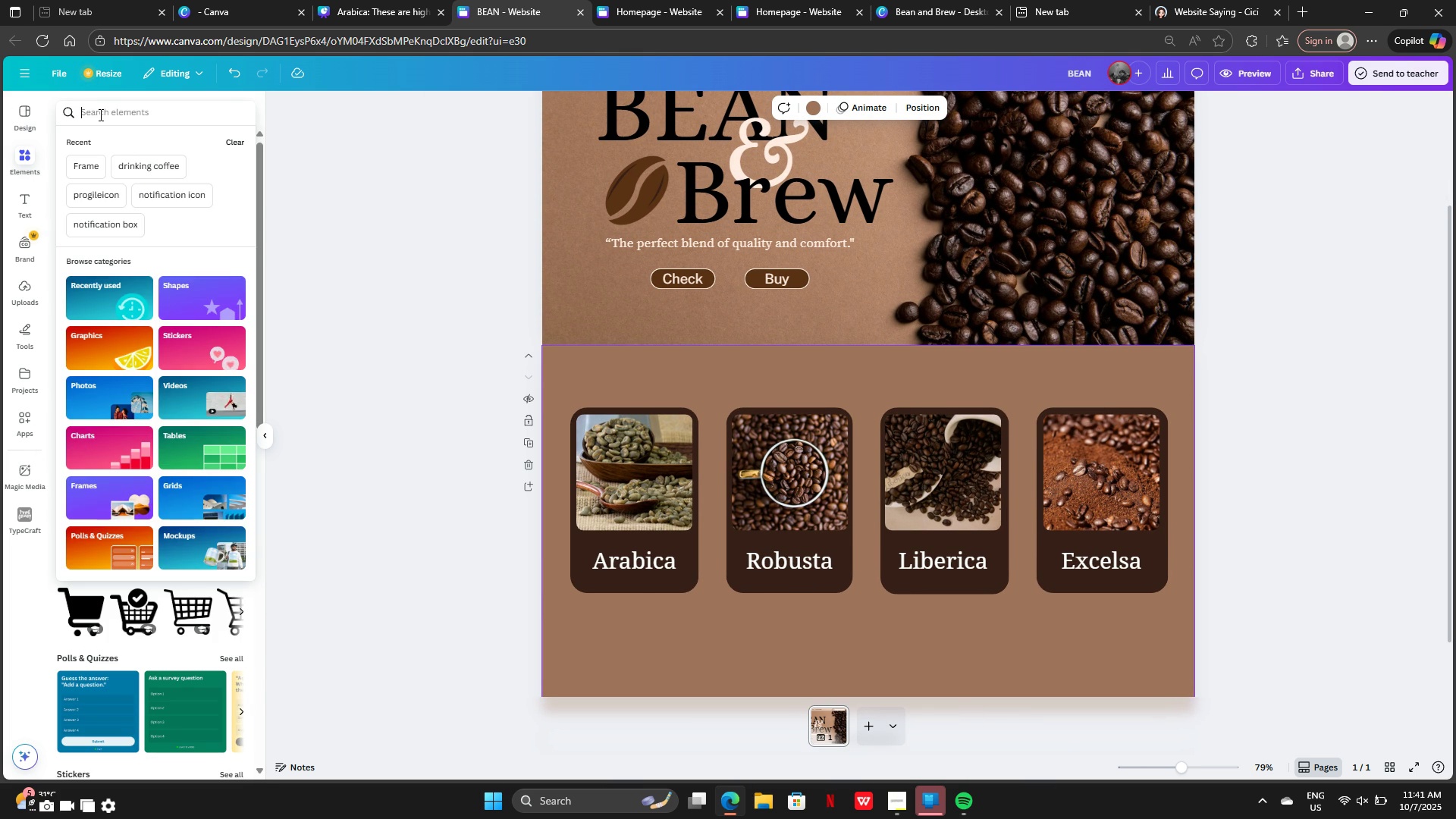 
type(dots list)
 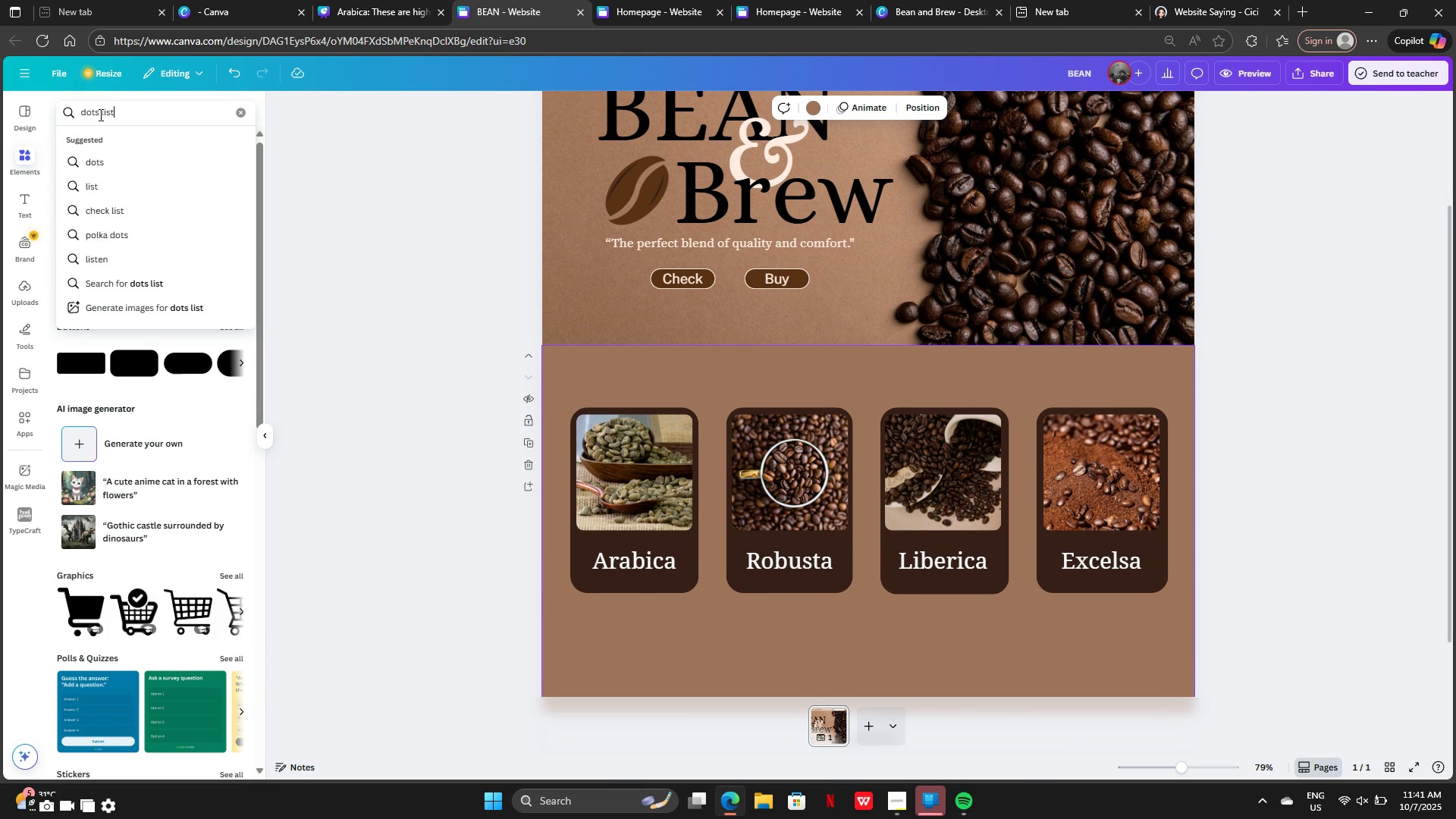 
key(Enter)
 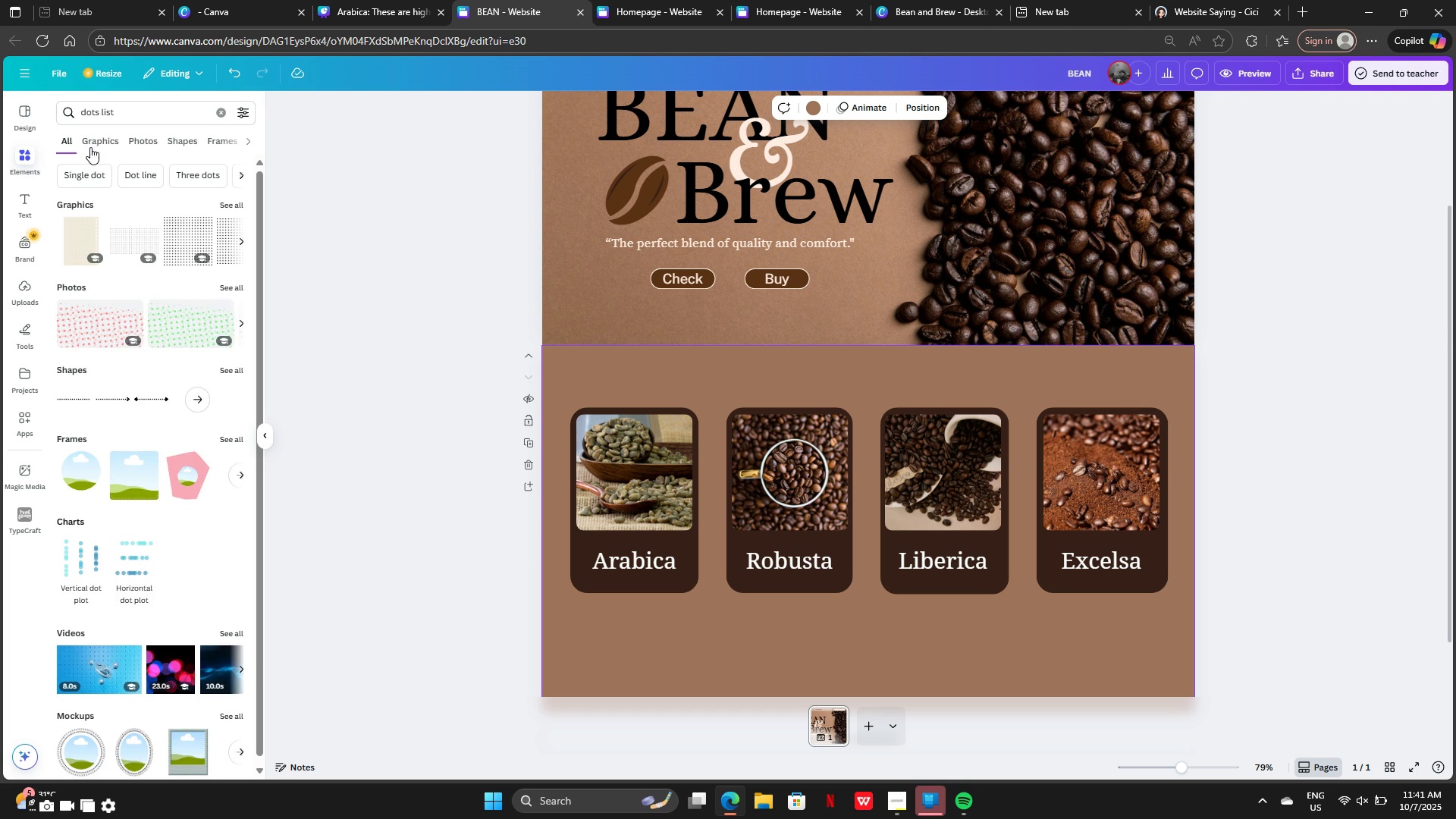 
left_click([96, 142])
 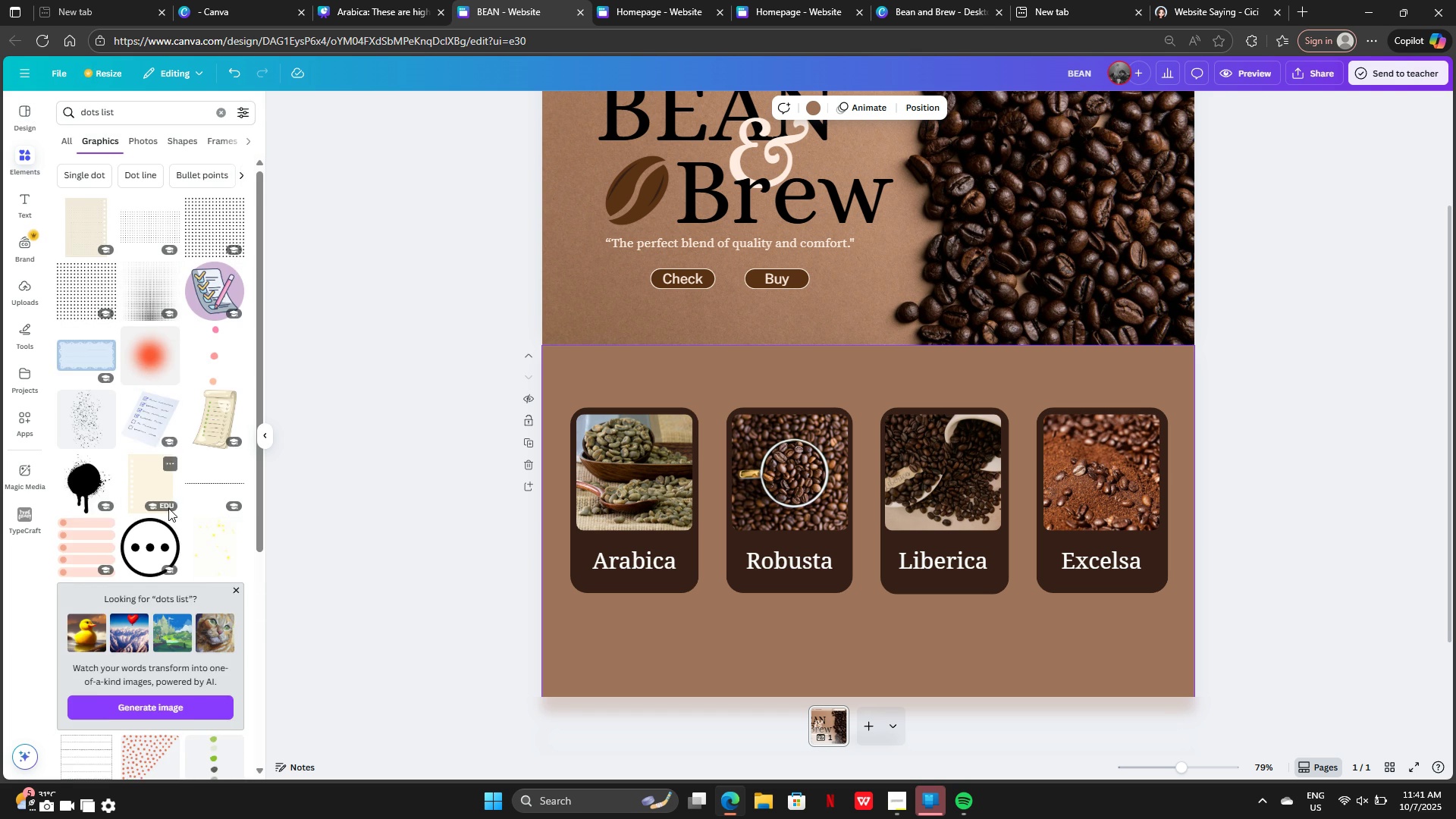 
scroll: coordinate [177, 513], scroll_direction: down, amount: 11.0
 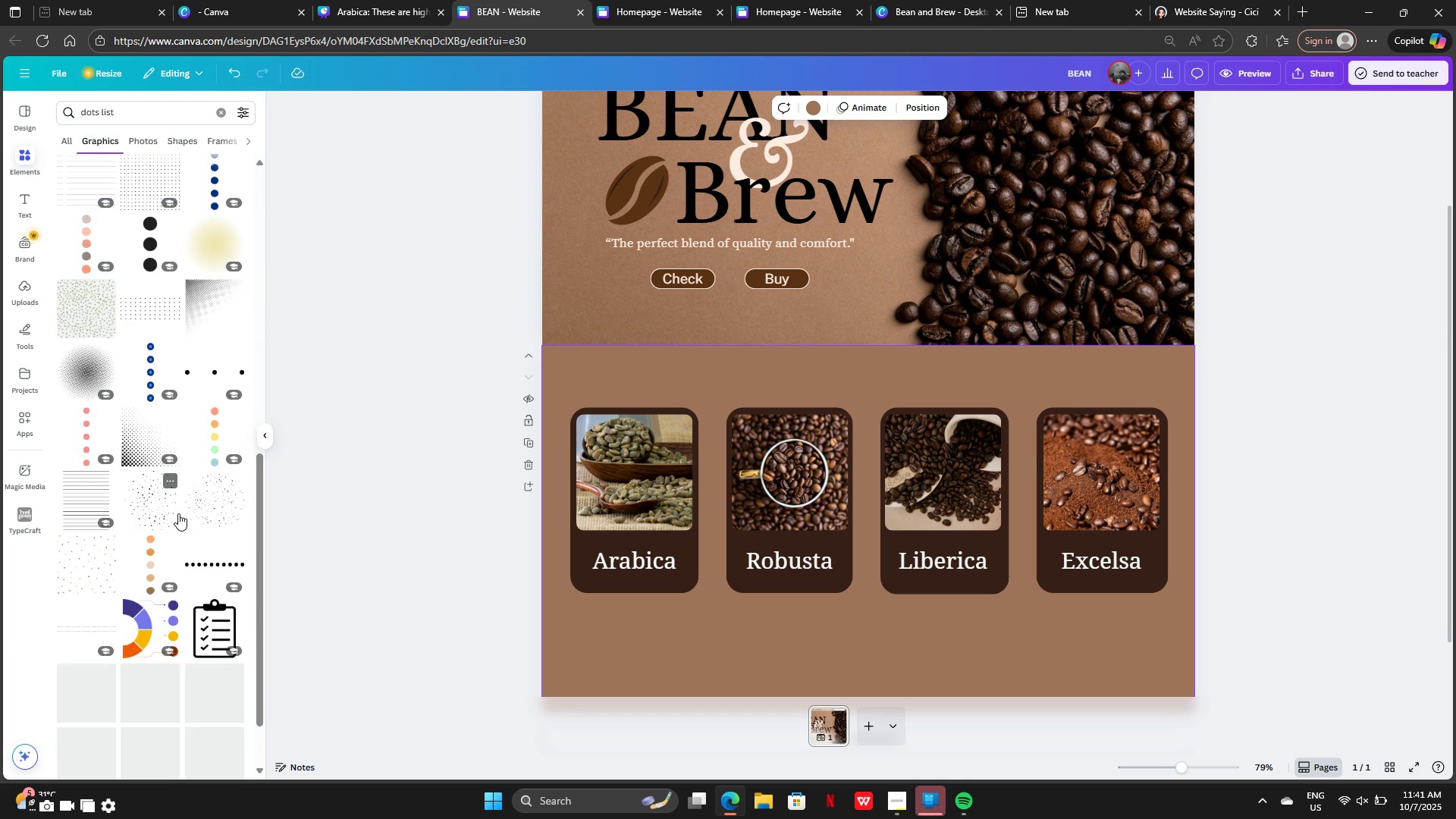 
scroll: coordinate [169, 469], scroll_direction: up, amount: 2.0
 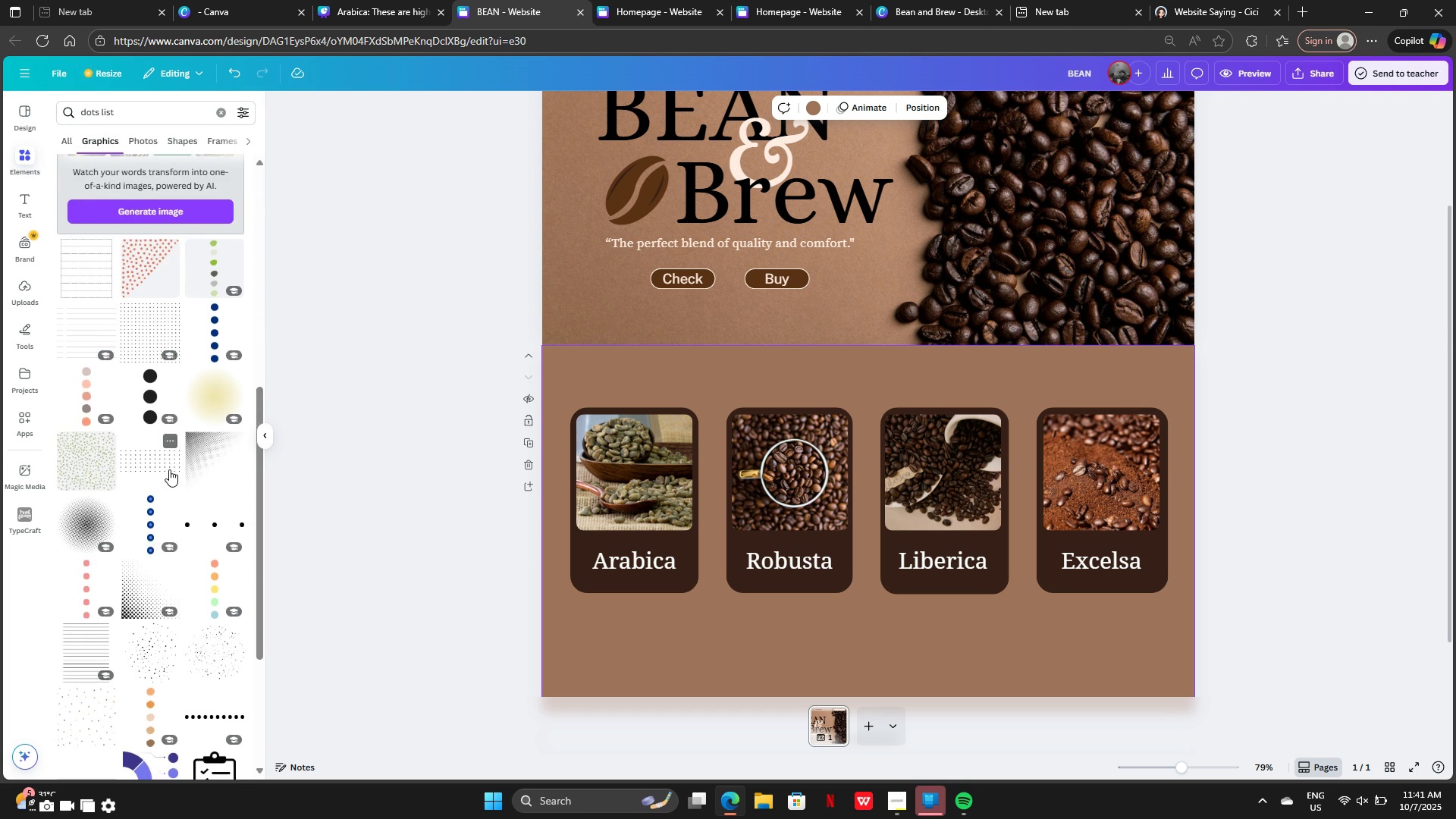 
scroll: coordinate [169, 472], scroll_direction: down, amount: 17.0
 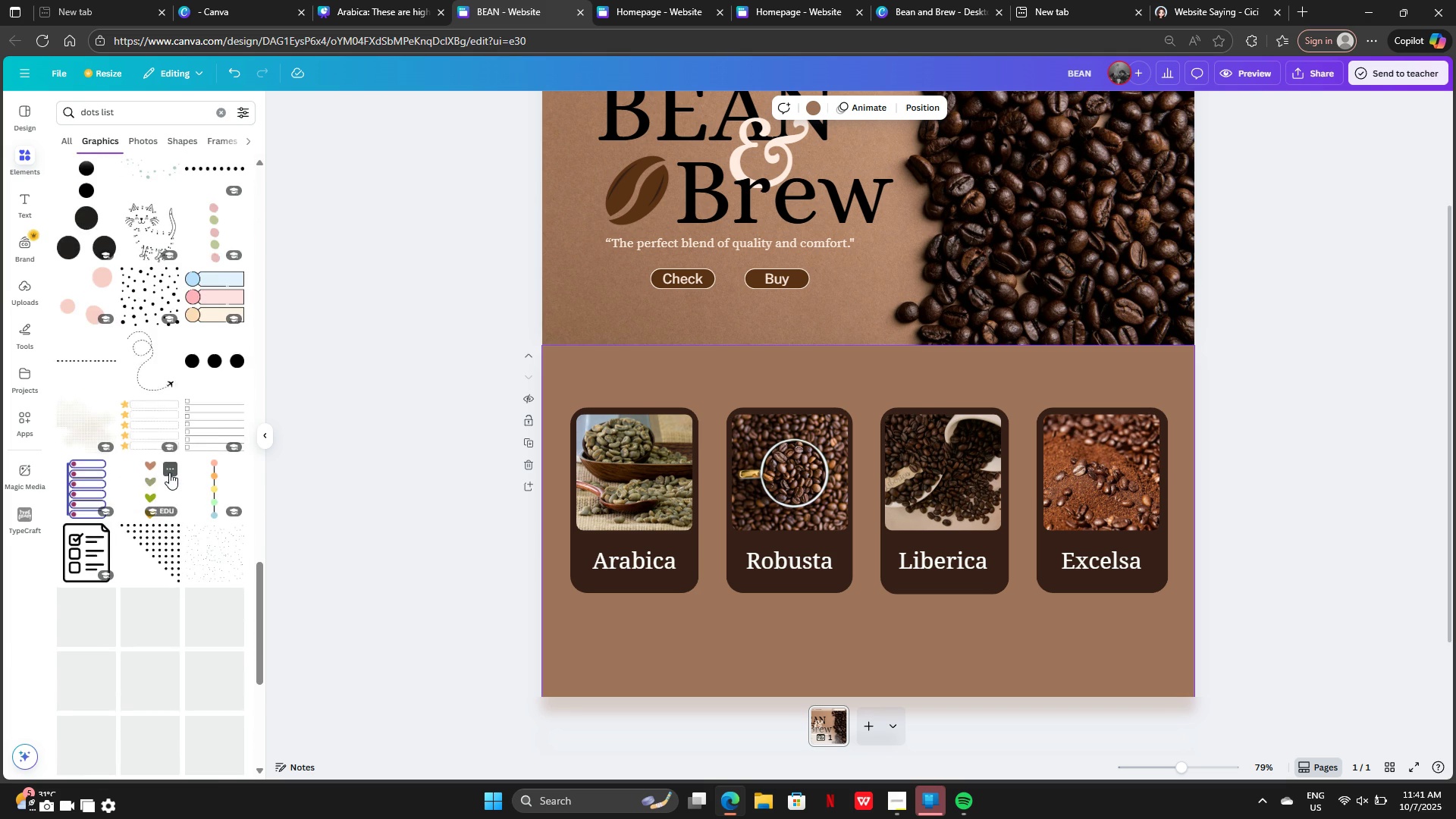 
scroll: coordinate [169, 472], scroll_direction: up, amount: 2.0
 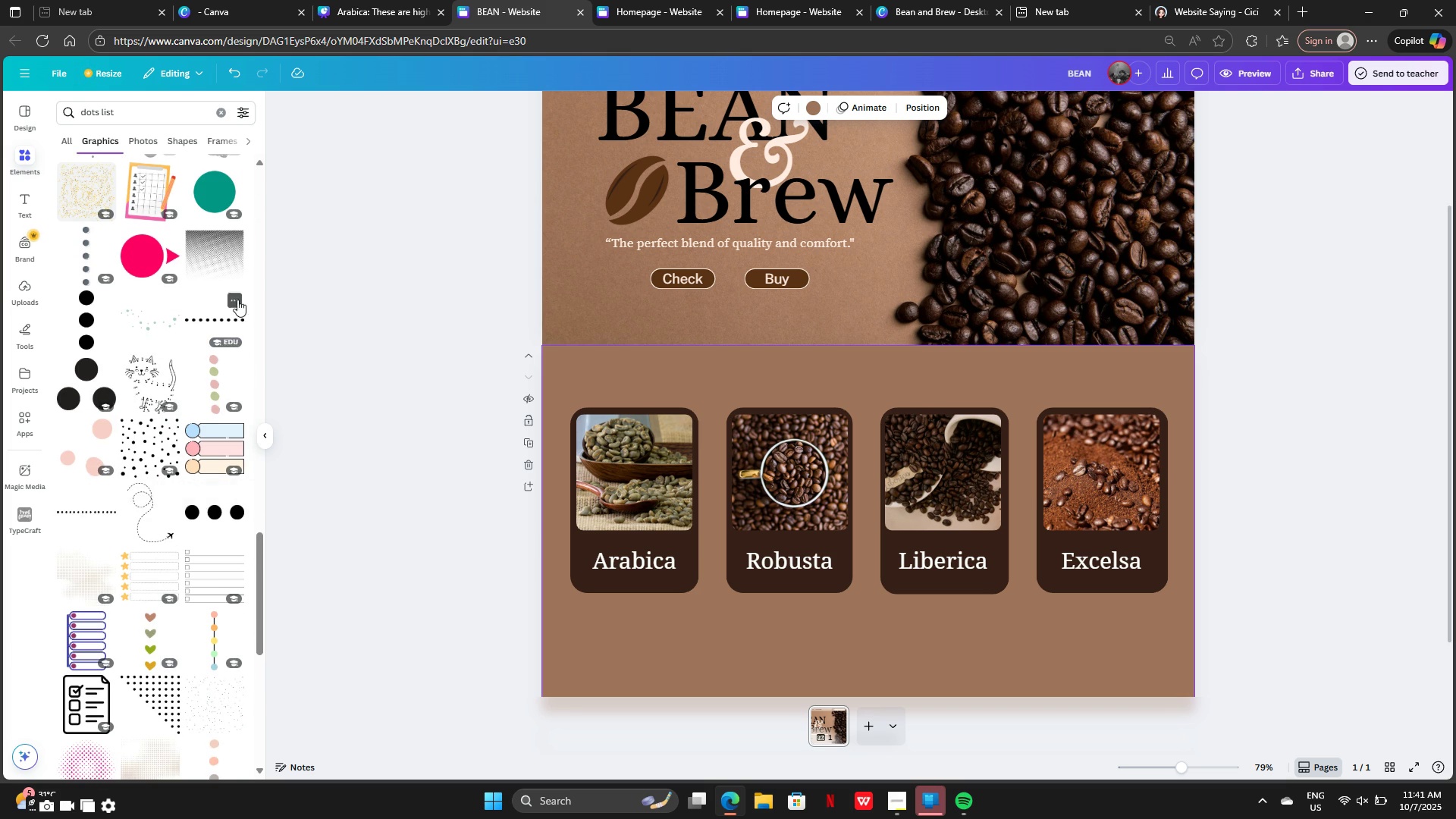 
scroll: coordinate [212, 470], scroll_direction: down, amount: 21.0
 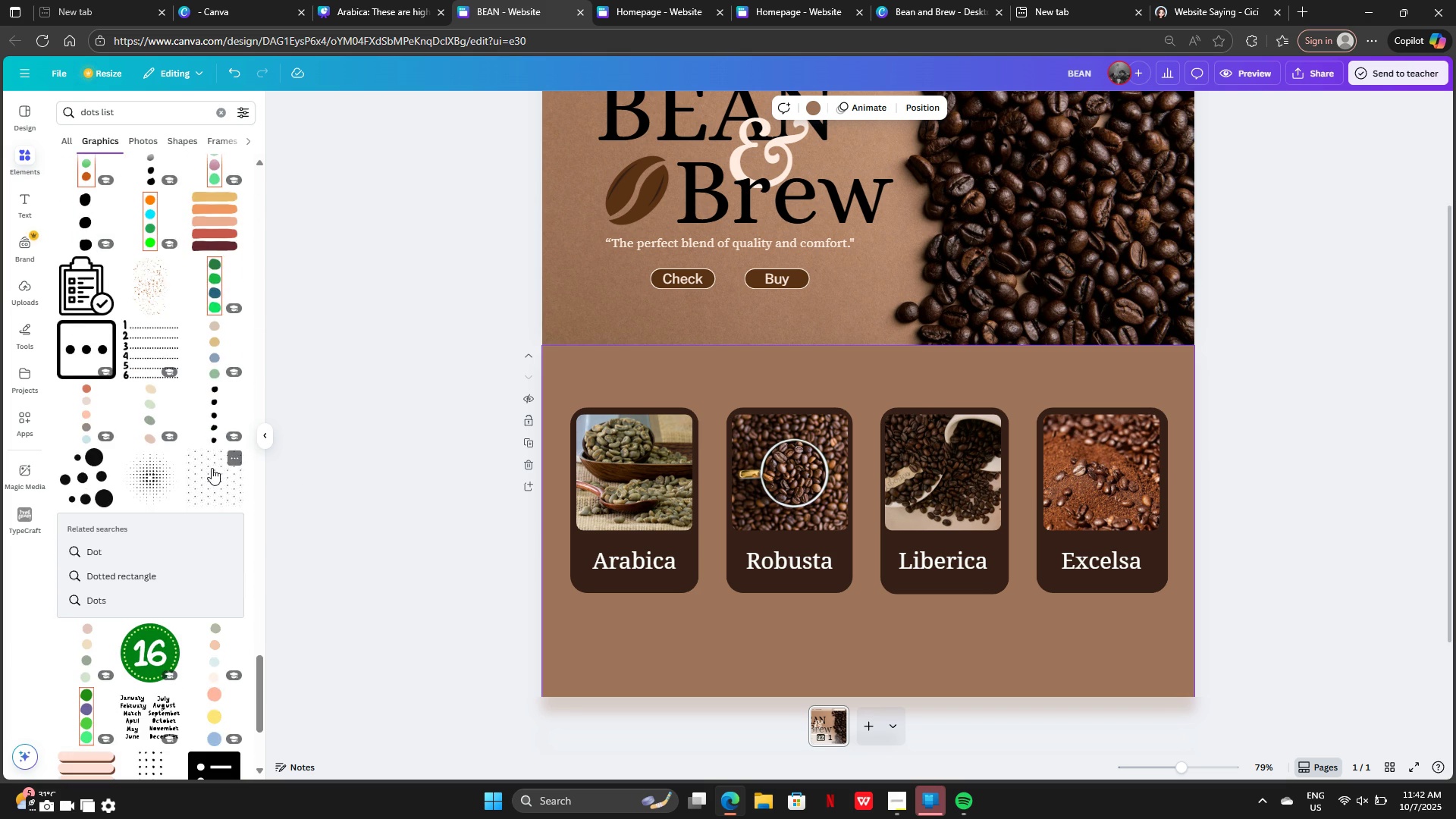 
scroll: coordinate [212, 462], scroll_direction: down, amount: 4.0
 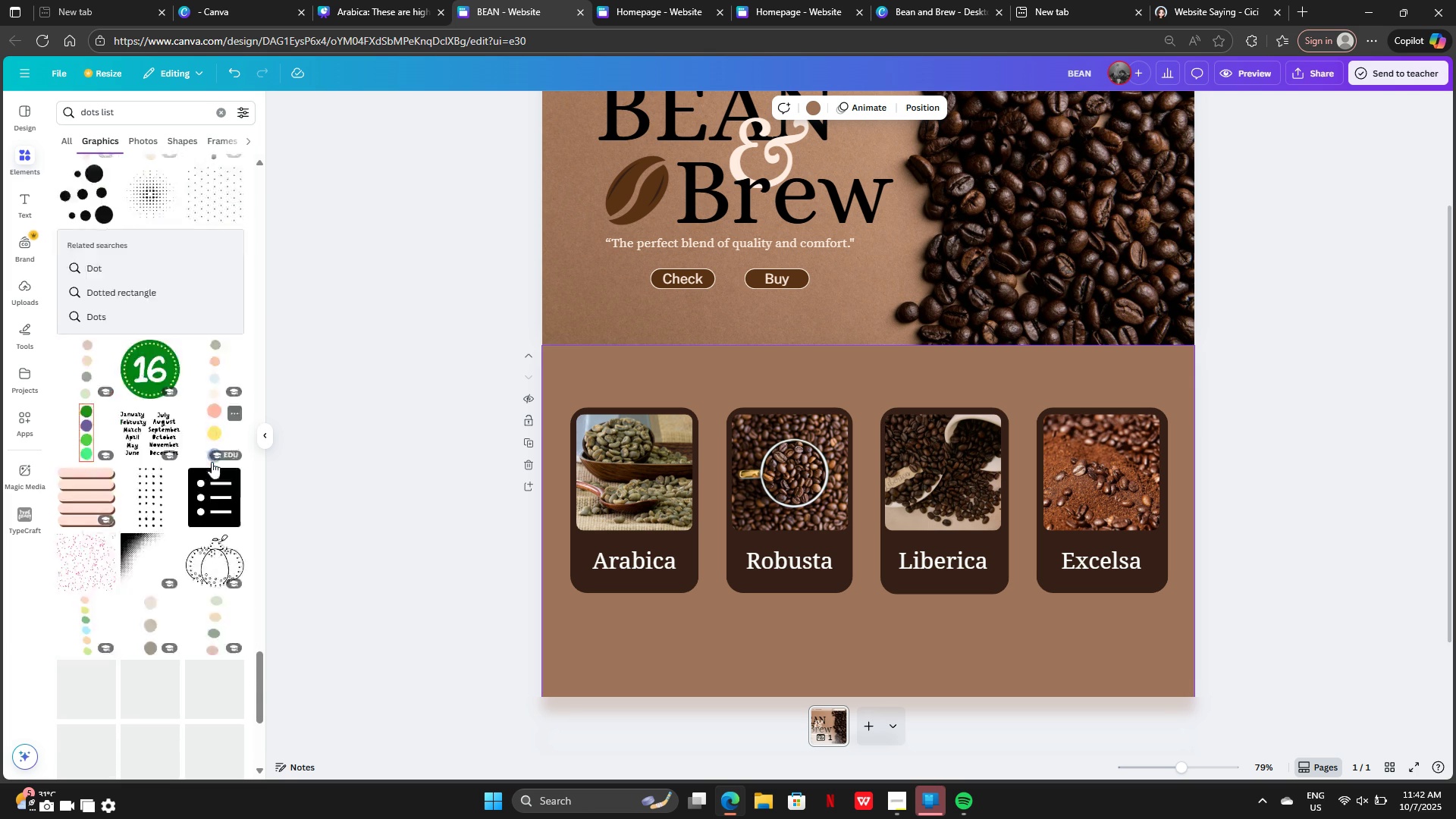 
right_click([212, 462])
 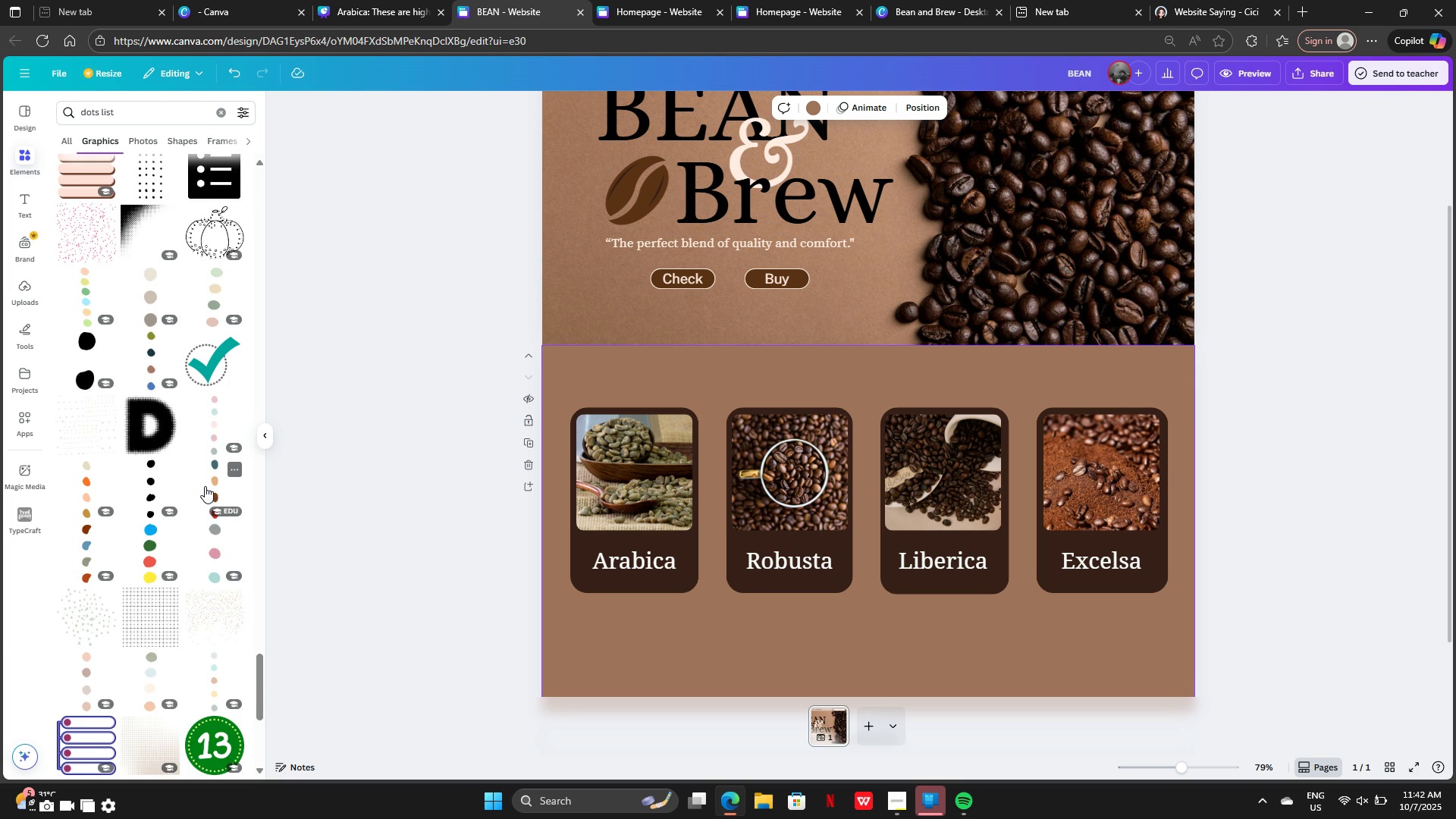 
scroll: coordinate [189, 471], scroll_direction: down, amount: 19.0
 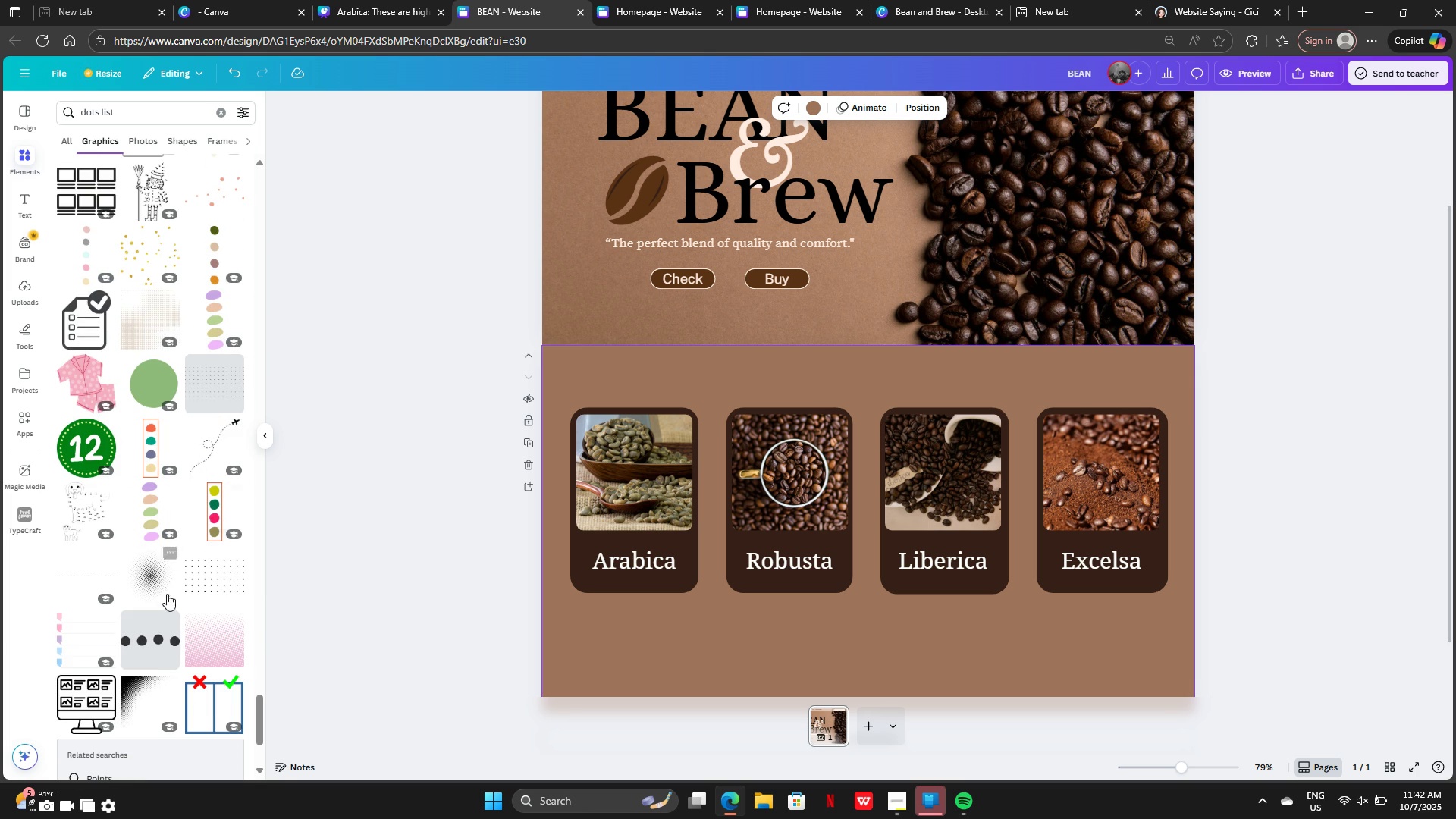 
scroll: coordinate [161, 588], scroll_direction: down, amount: 18.0
 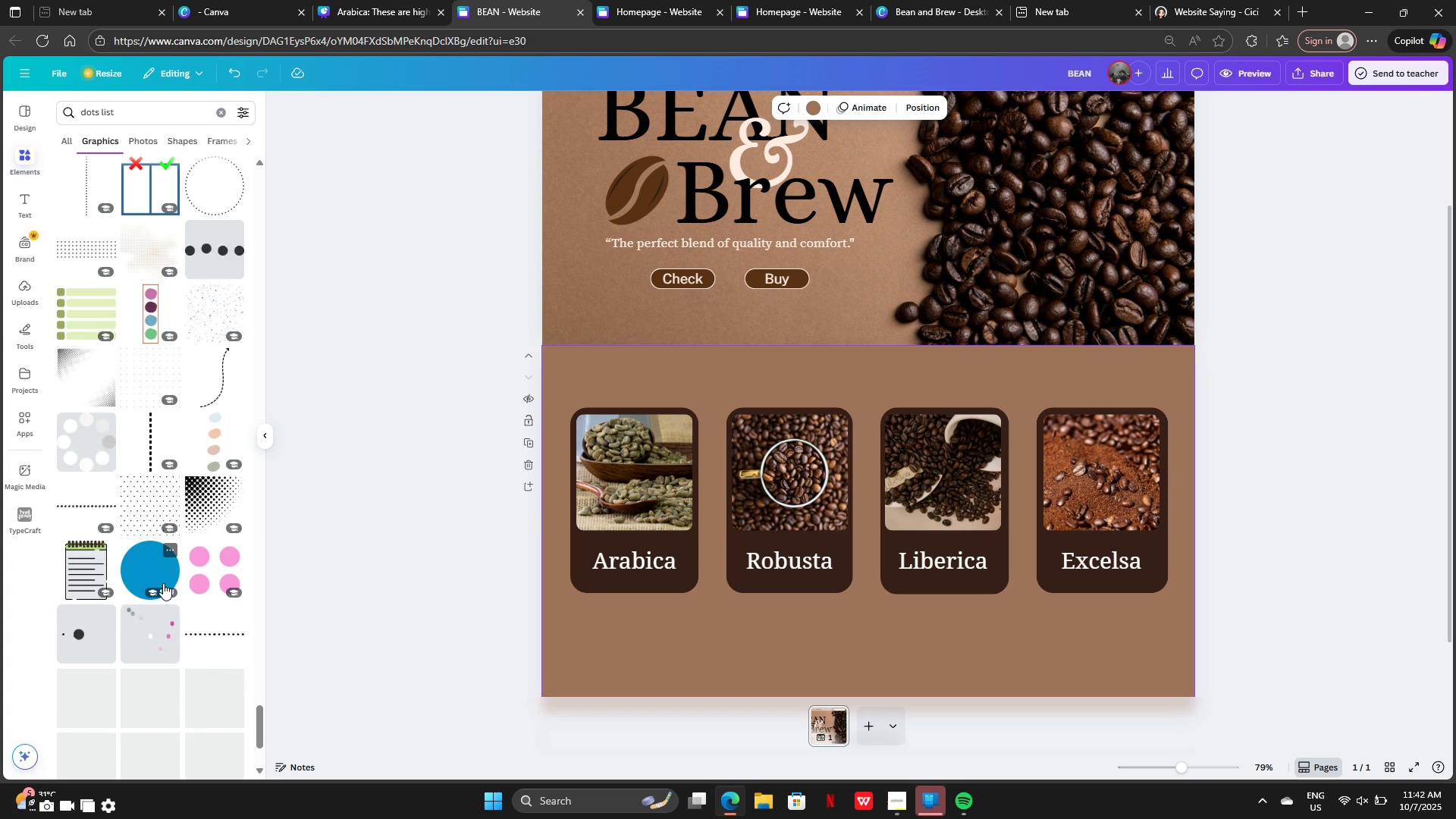 
mouse_move([148, 564])
 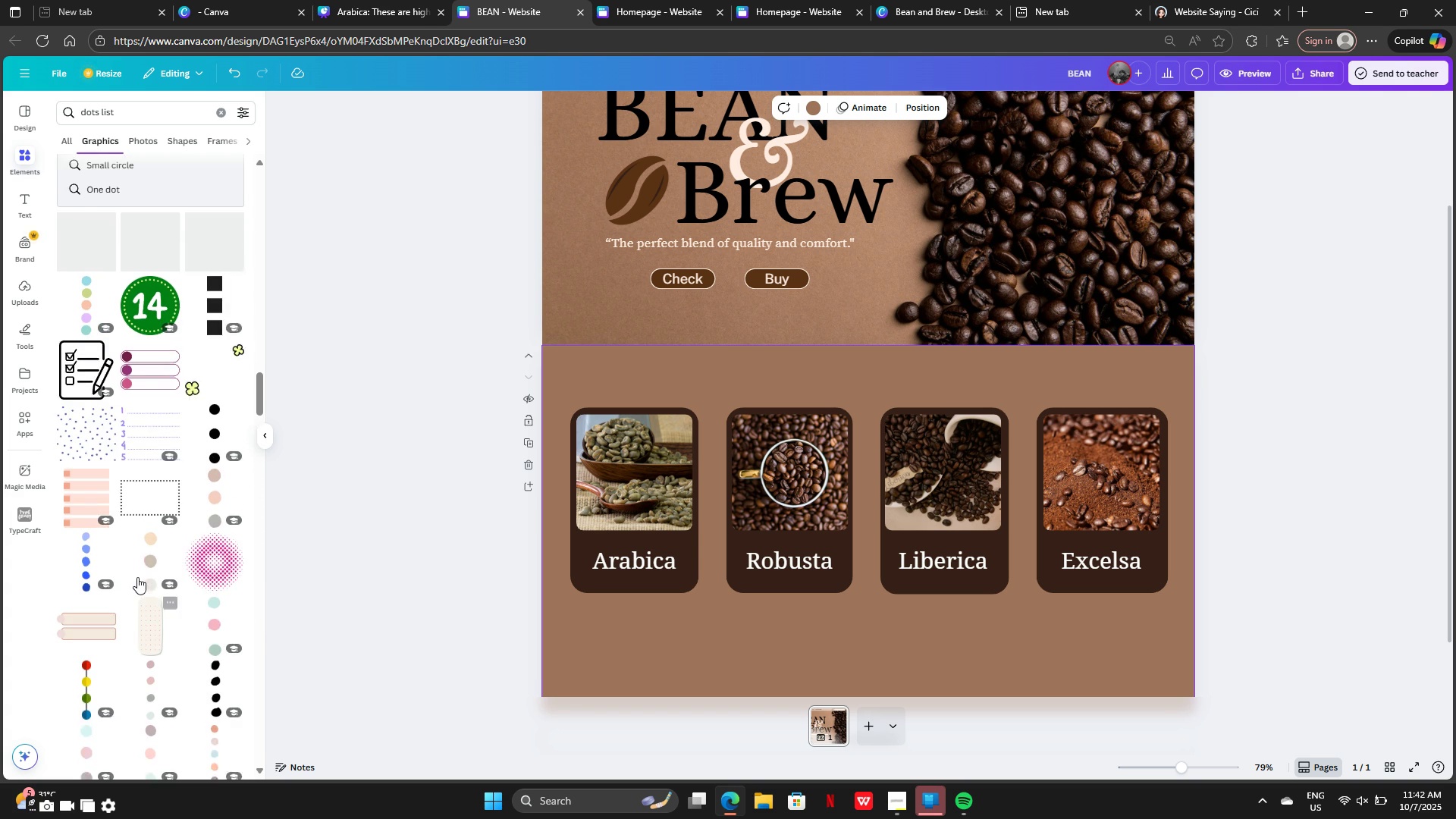 
mouse_move([205, 457])
 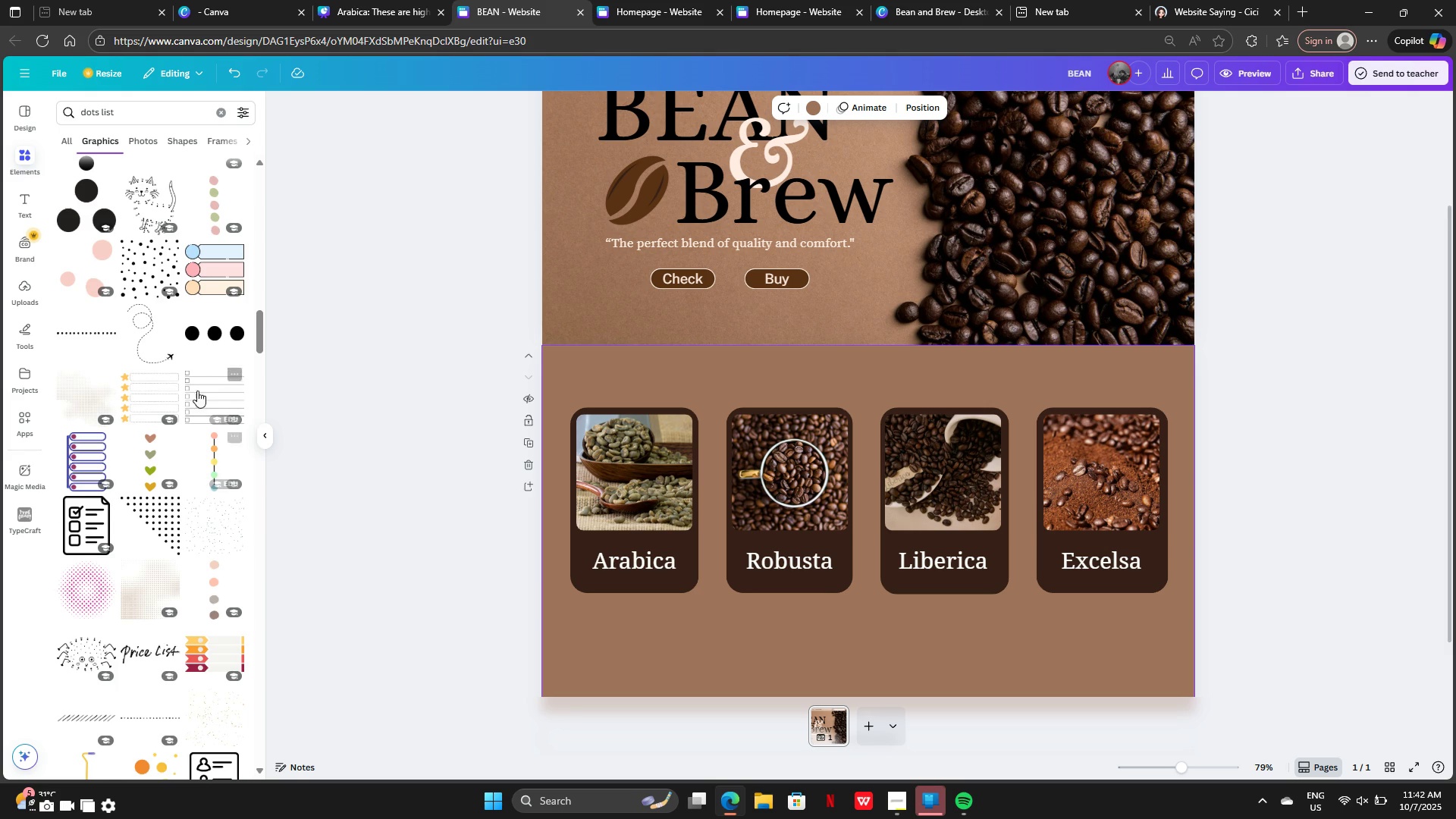 
mouse_move([172, 380])
 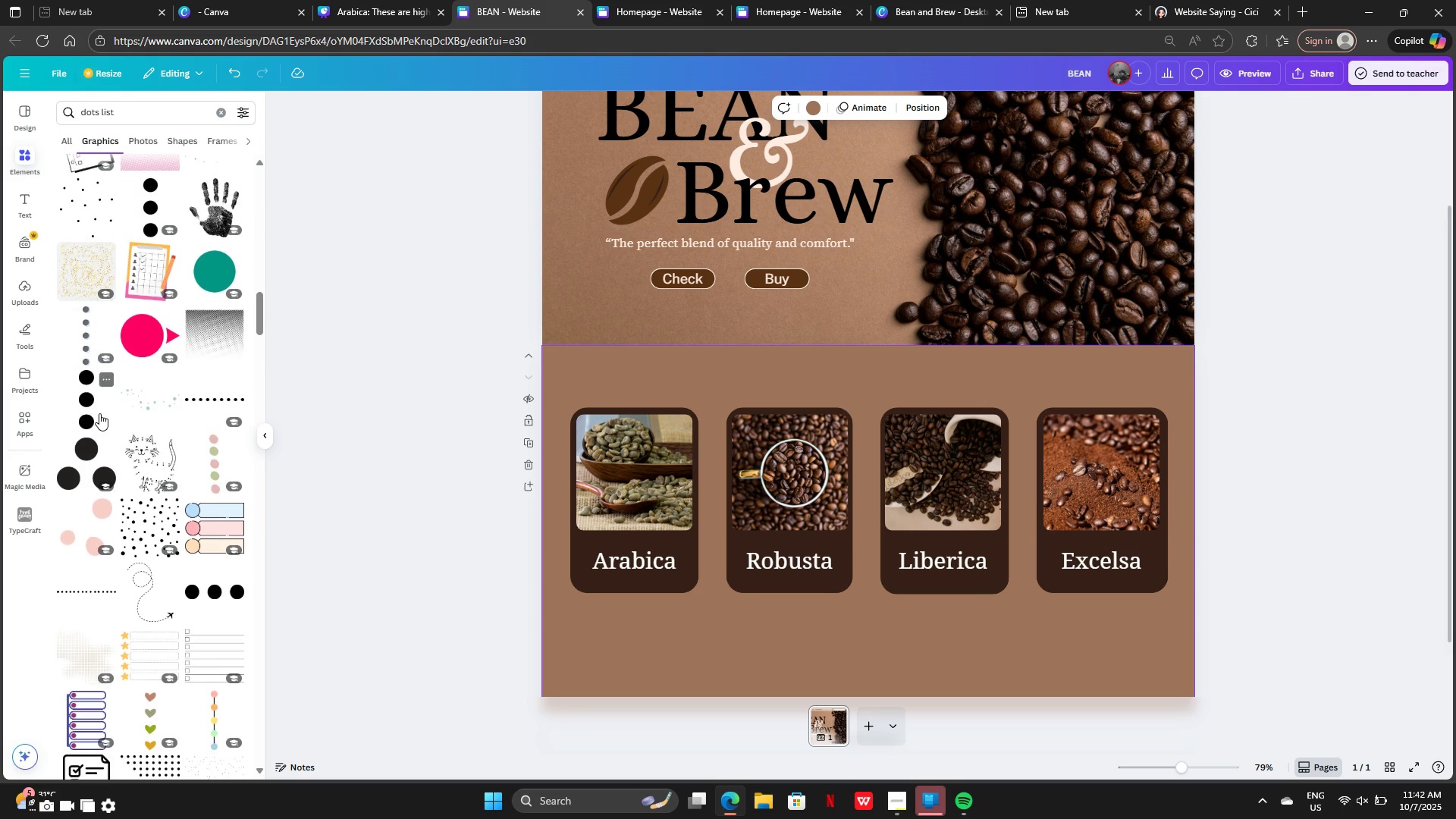 
mouse_move([142, 390])
 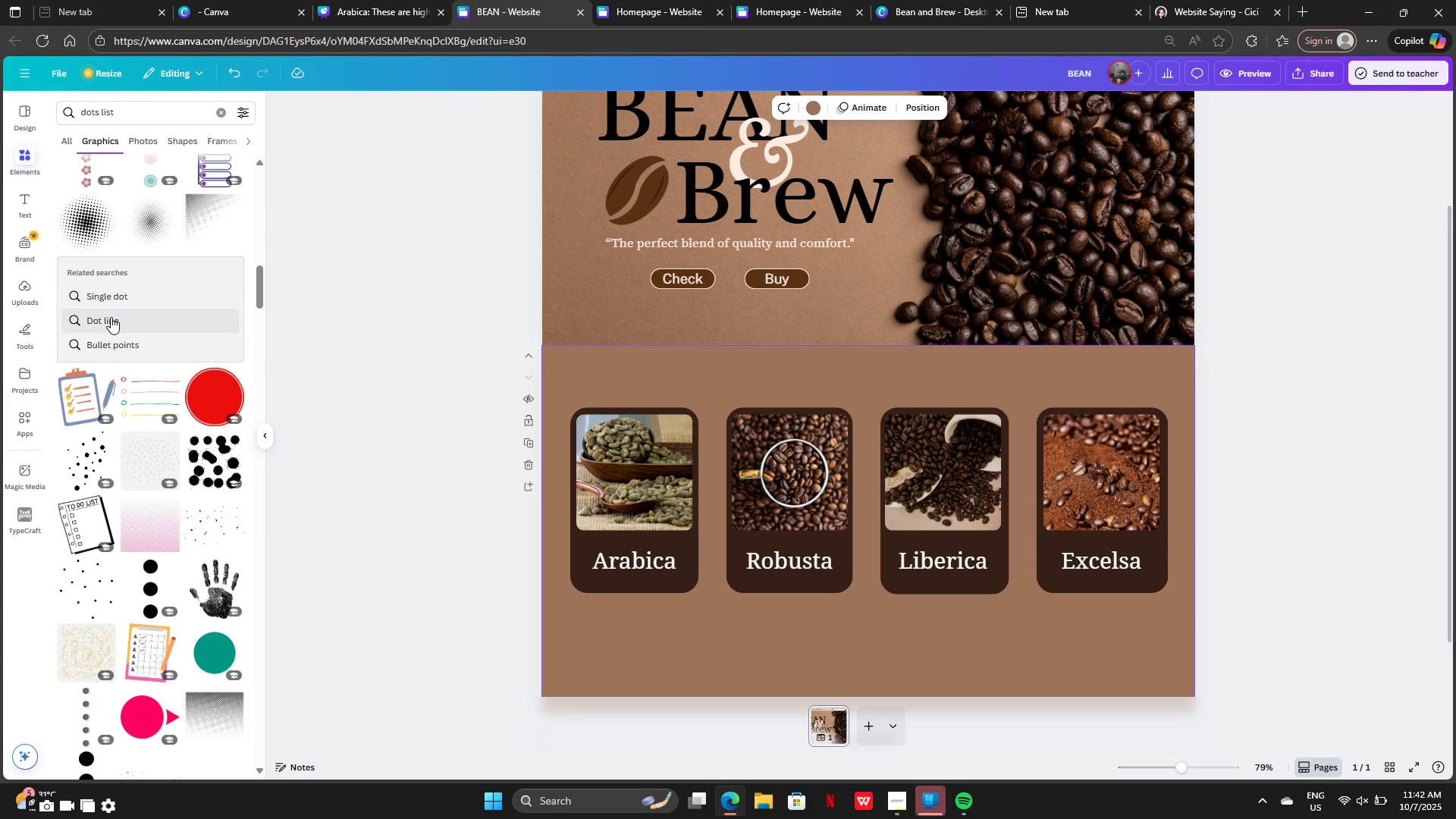 
left_click([111, 317])
 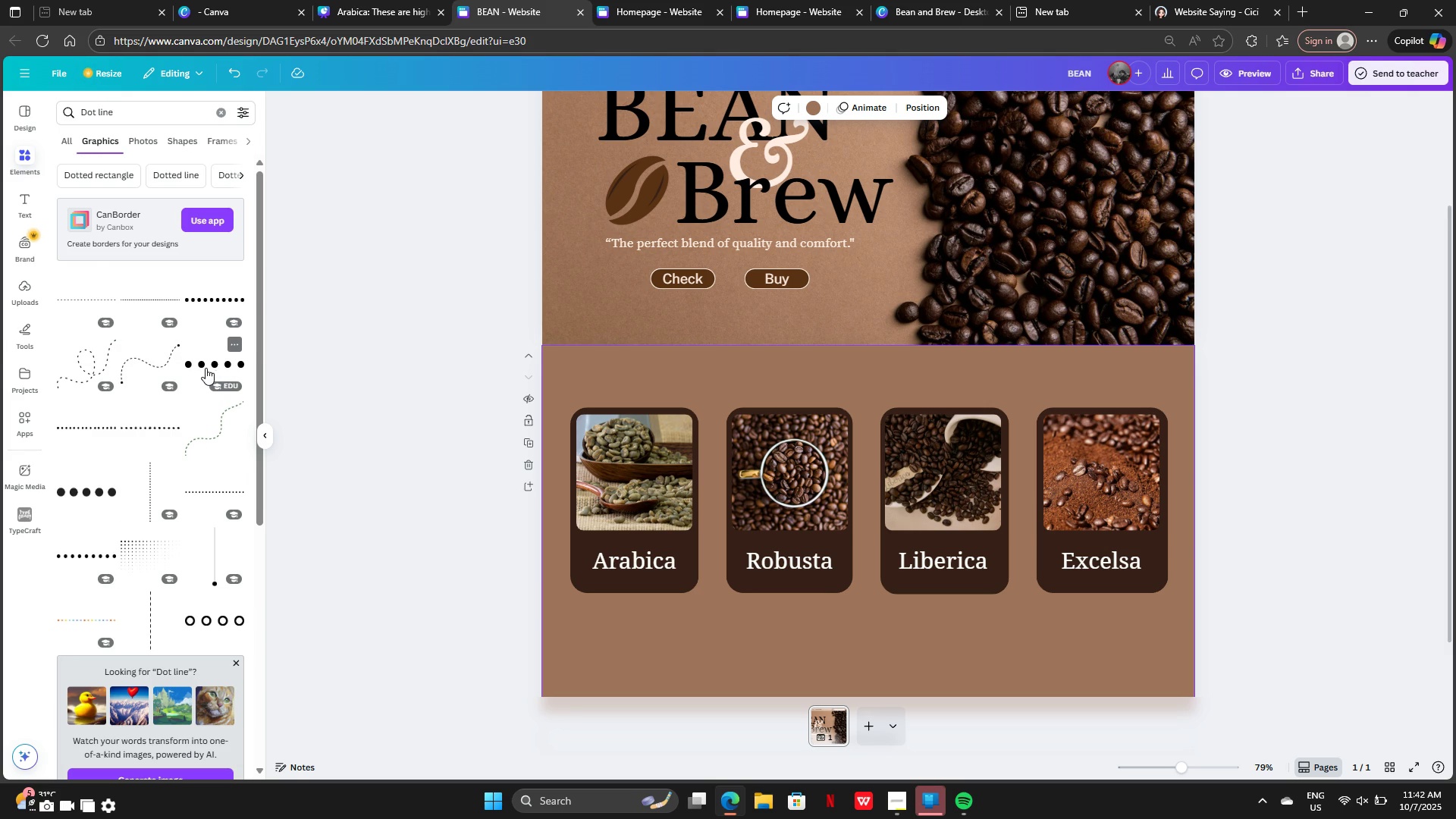 
left_click([205, 364])
 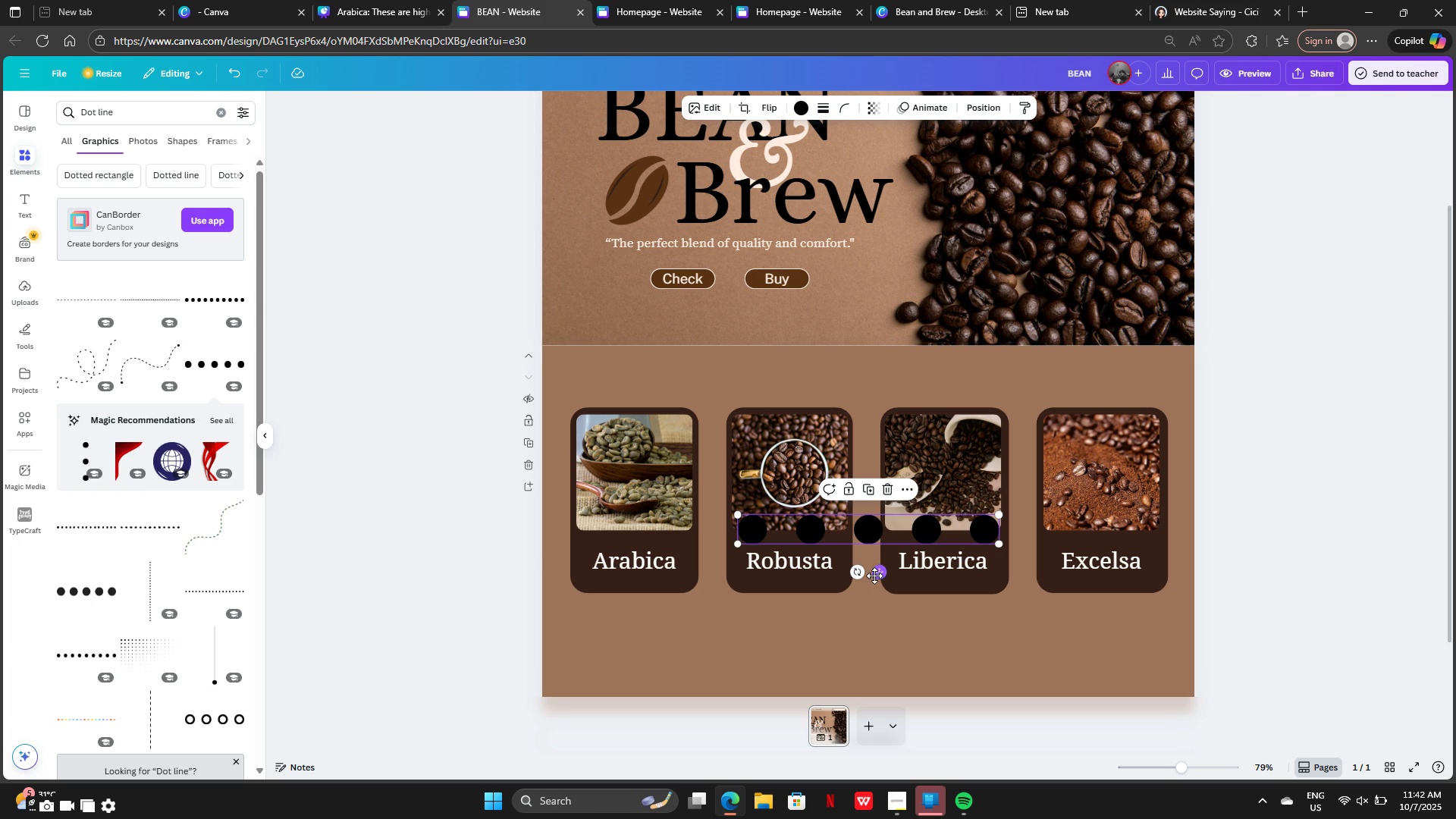 
left_click_drag(start_coordinate=[874, 573], to_coordinate=[862, 425])
 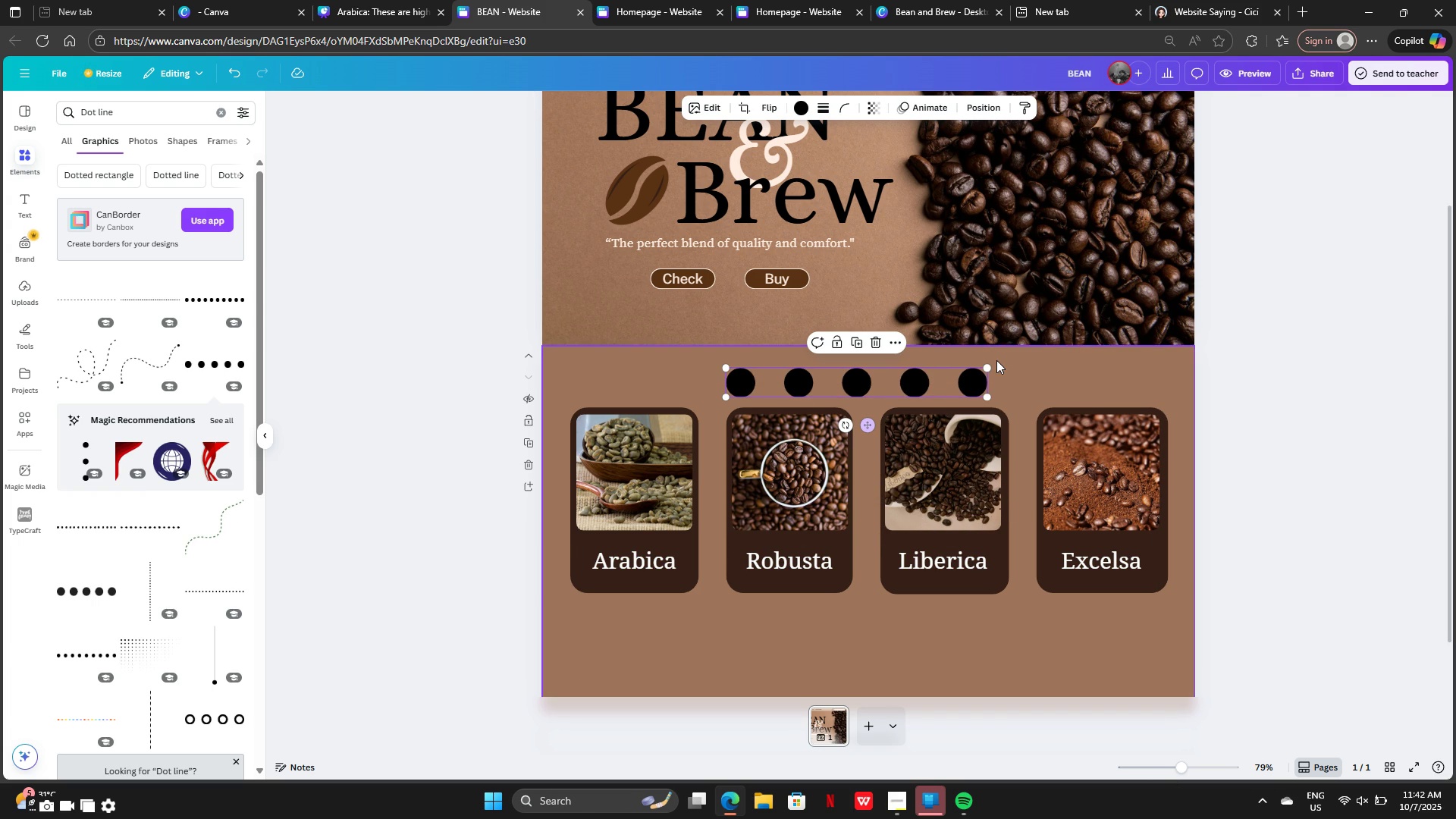 
mouse_move([964, 373])
 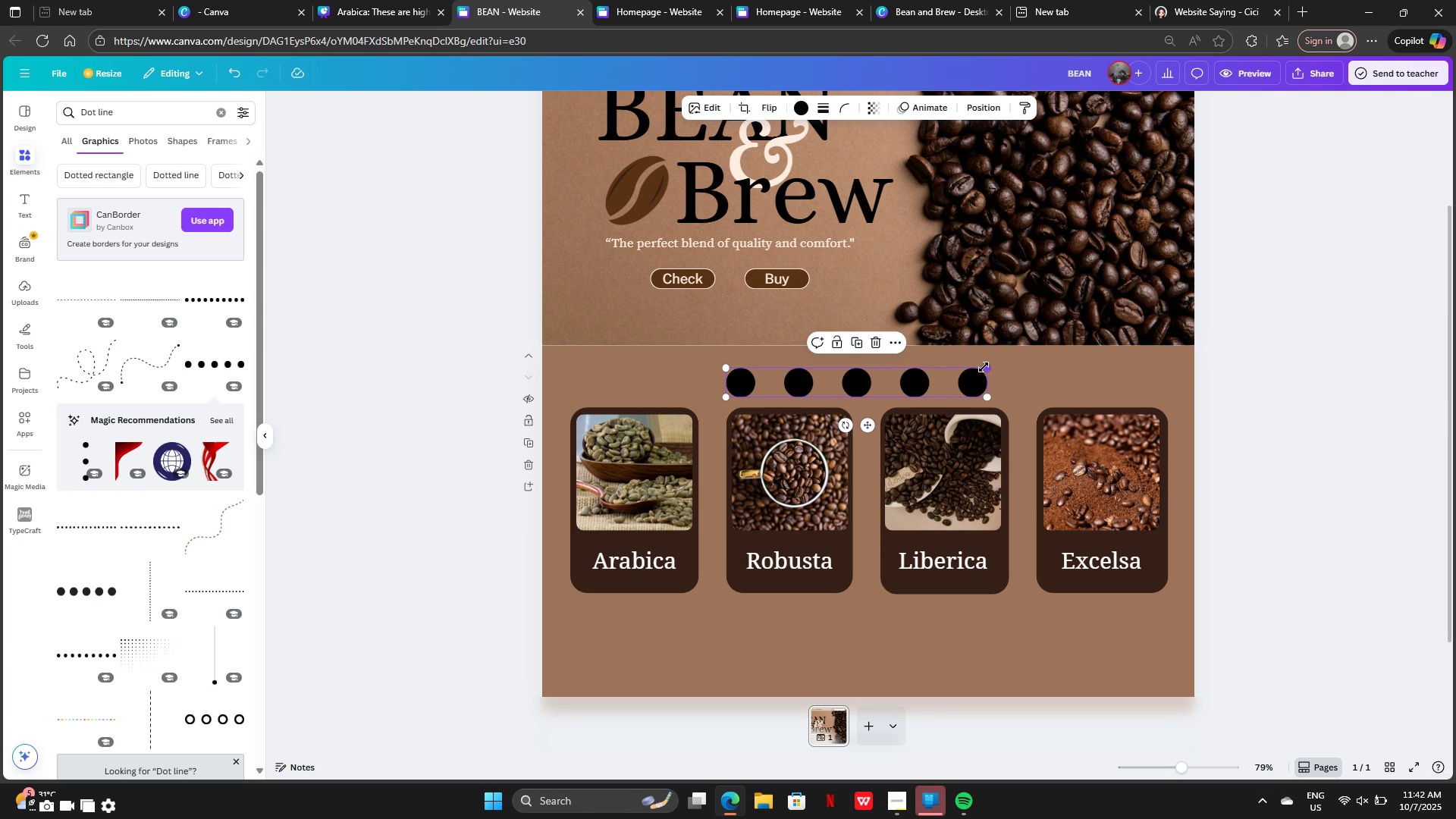 
left_click_drag(start_coordinate=[984, 367], to_coordinate=[732, 413])
 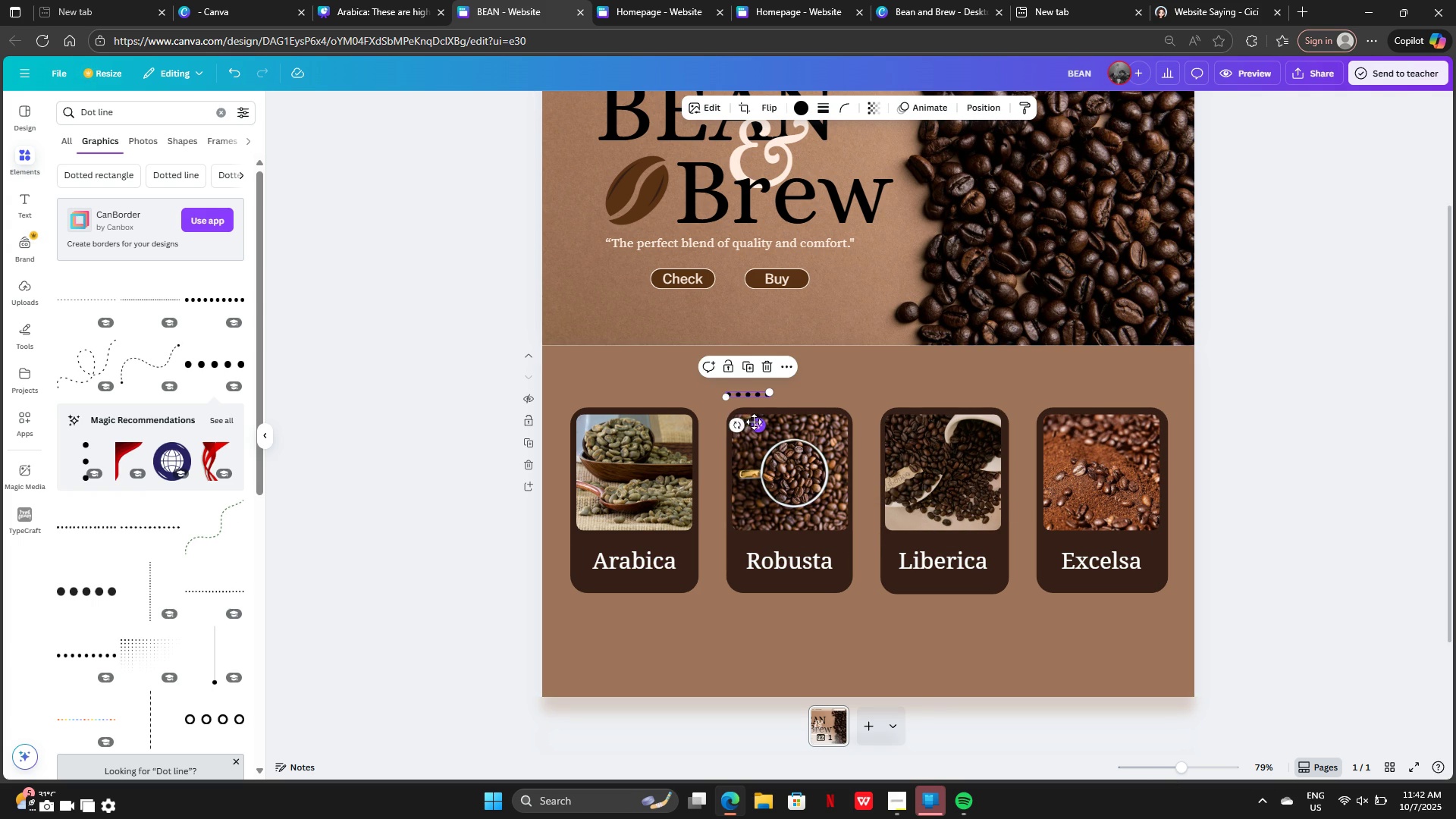 
left_click_drag(start_coordinate=[754, 422], to_coordinate=[867, 418])
 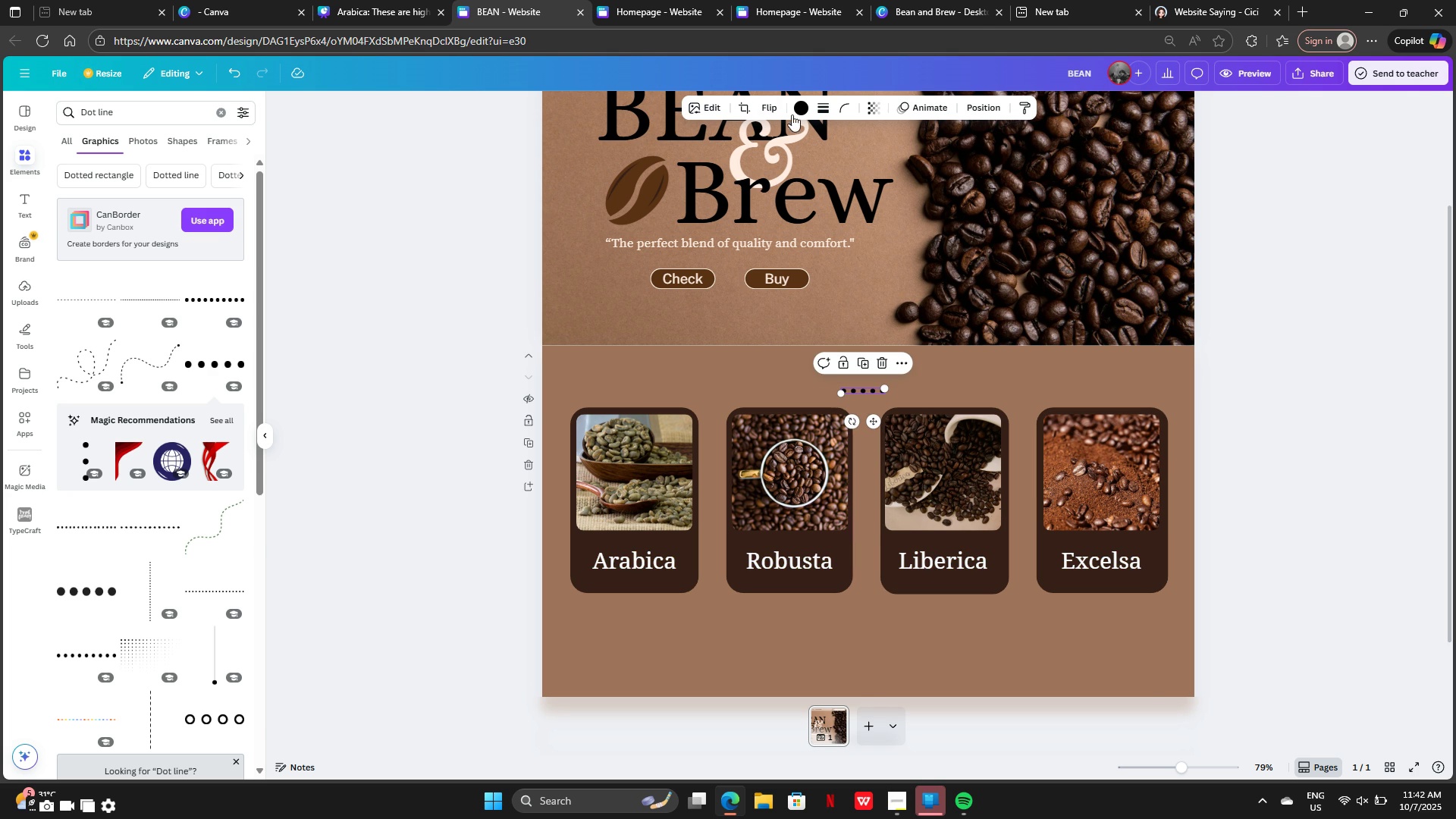 
left_click([799, 113])
 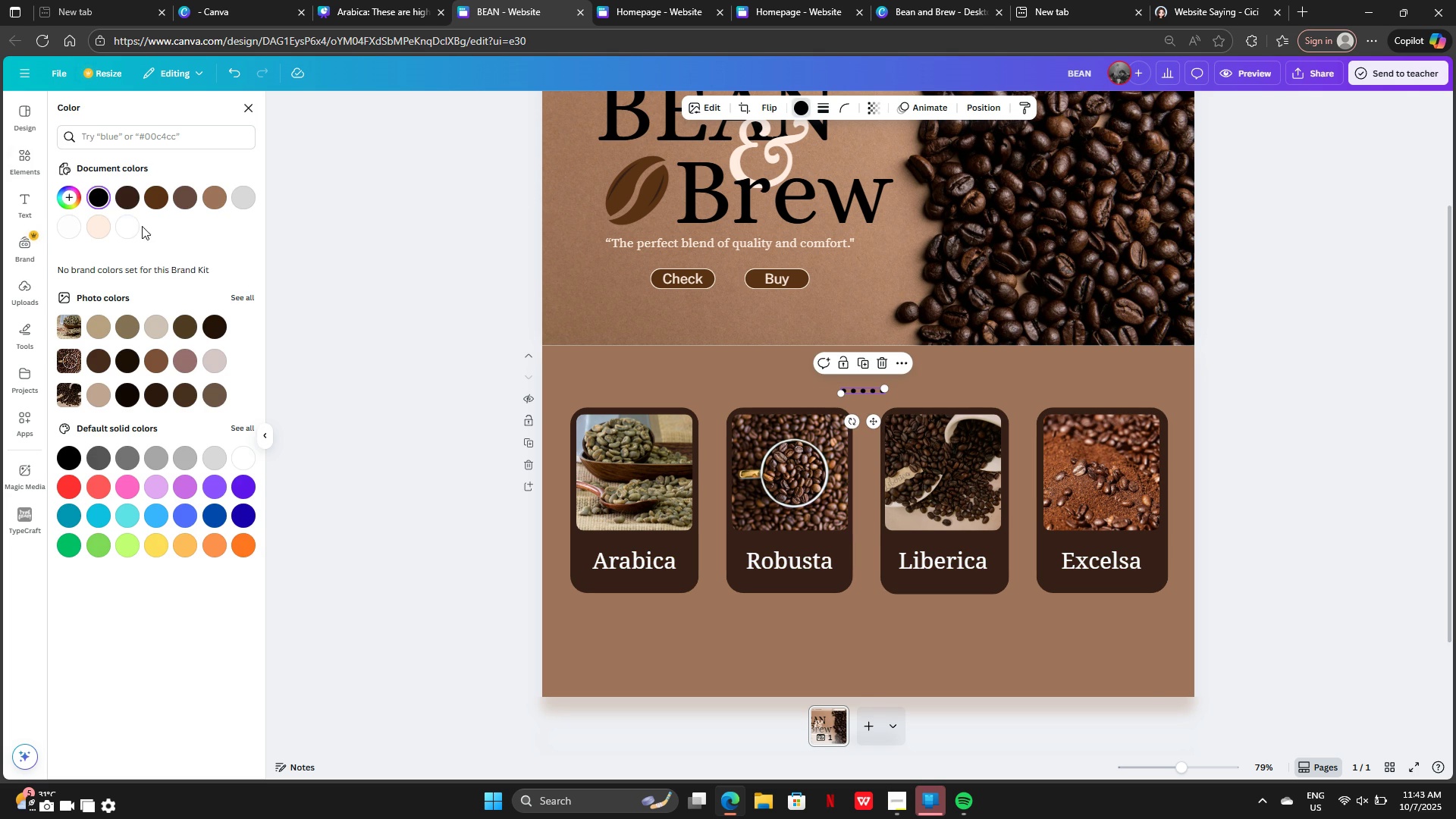 
left_click([122, 237])
 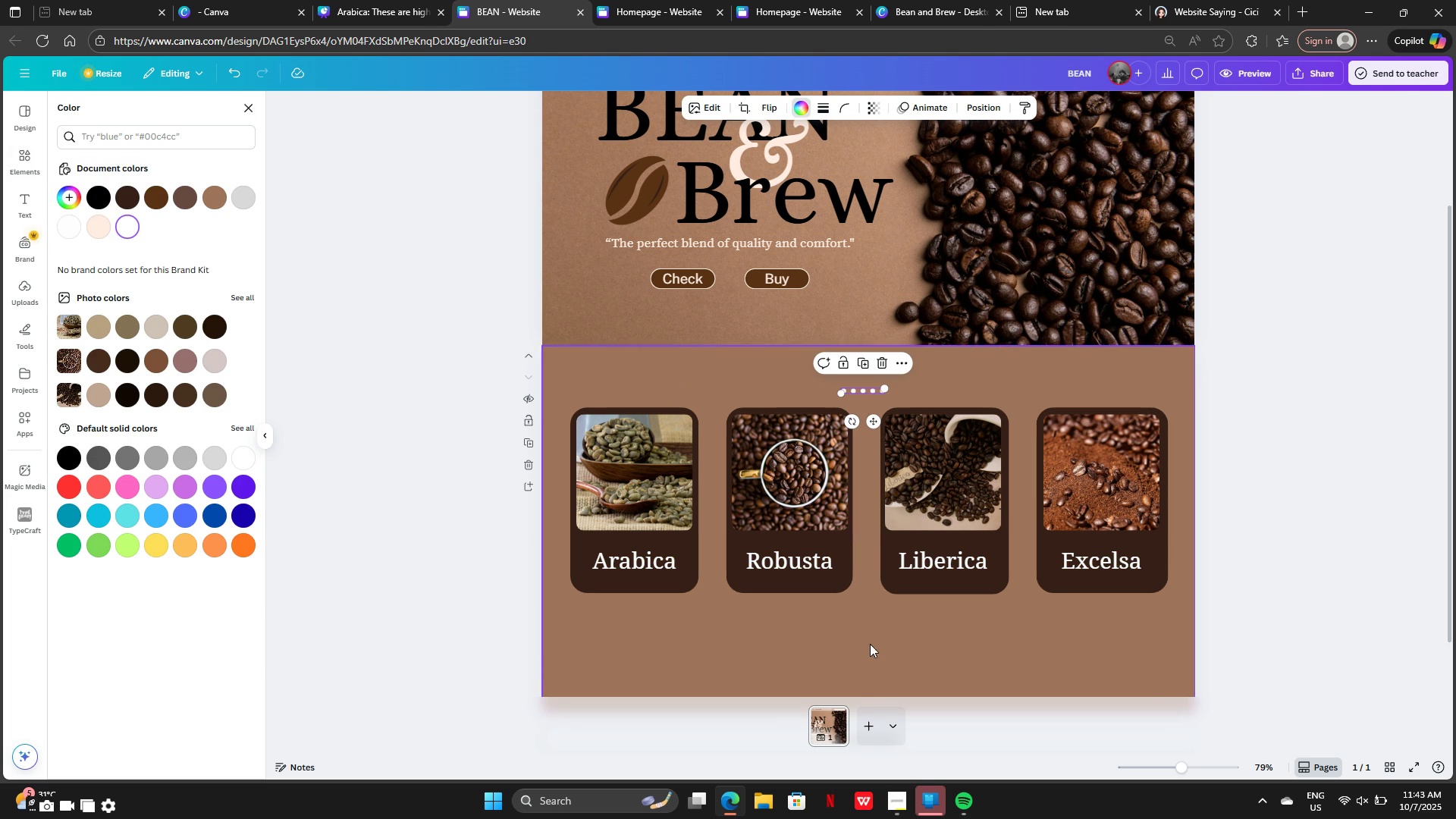 
left_click([870, 651])
 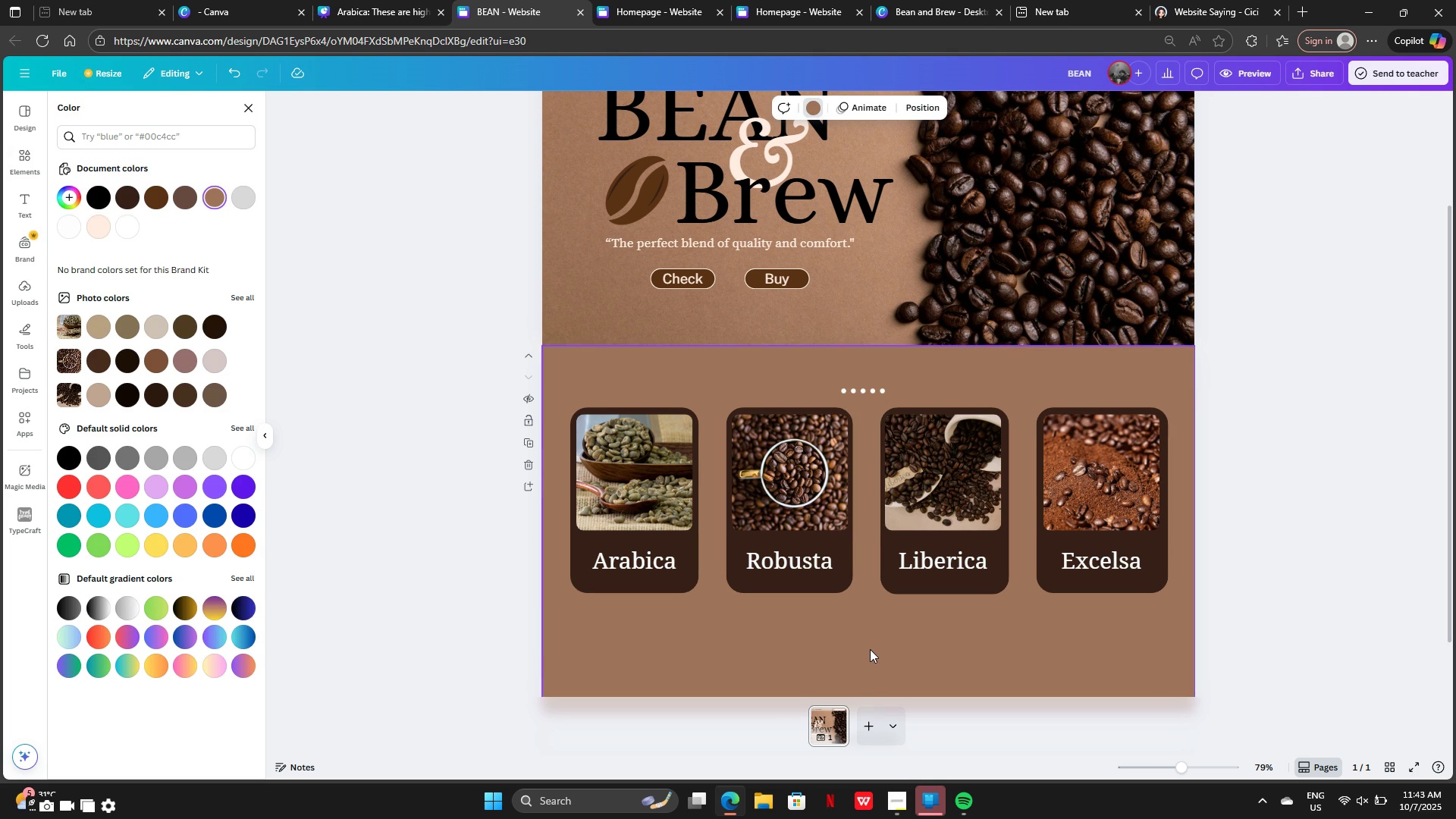 
scroll: coordinate [870, 648], scroll_direction: up, amount: 1.0
 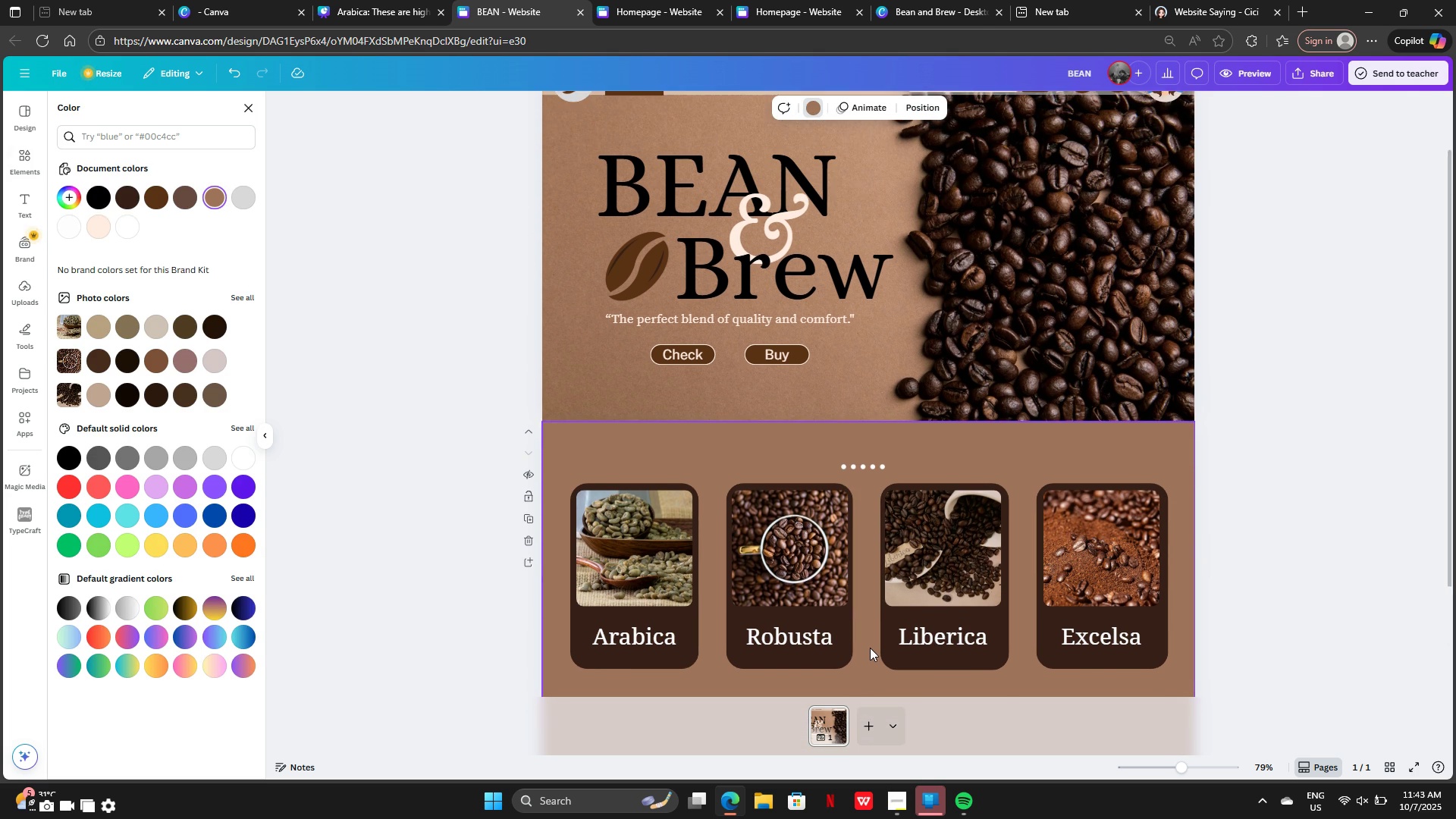 
scroll: coordinate [874, 642], scroll_direction: down, amount: 1.0
 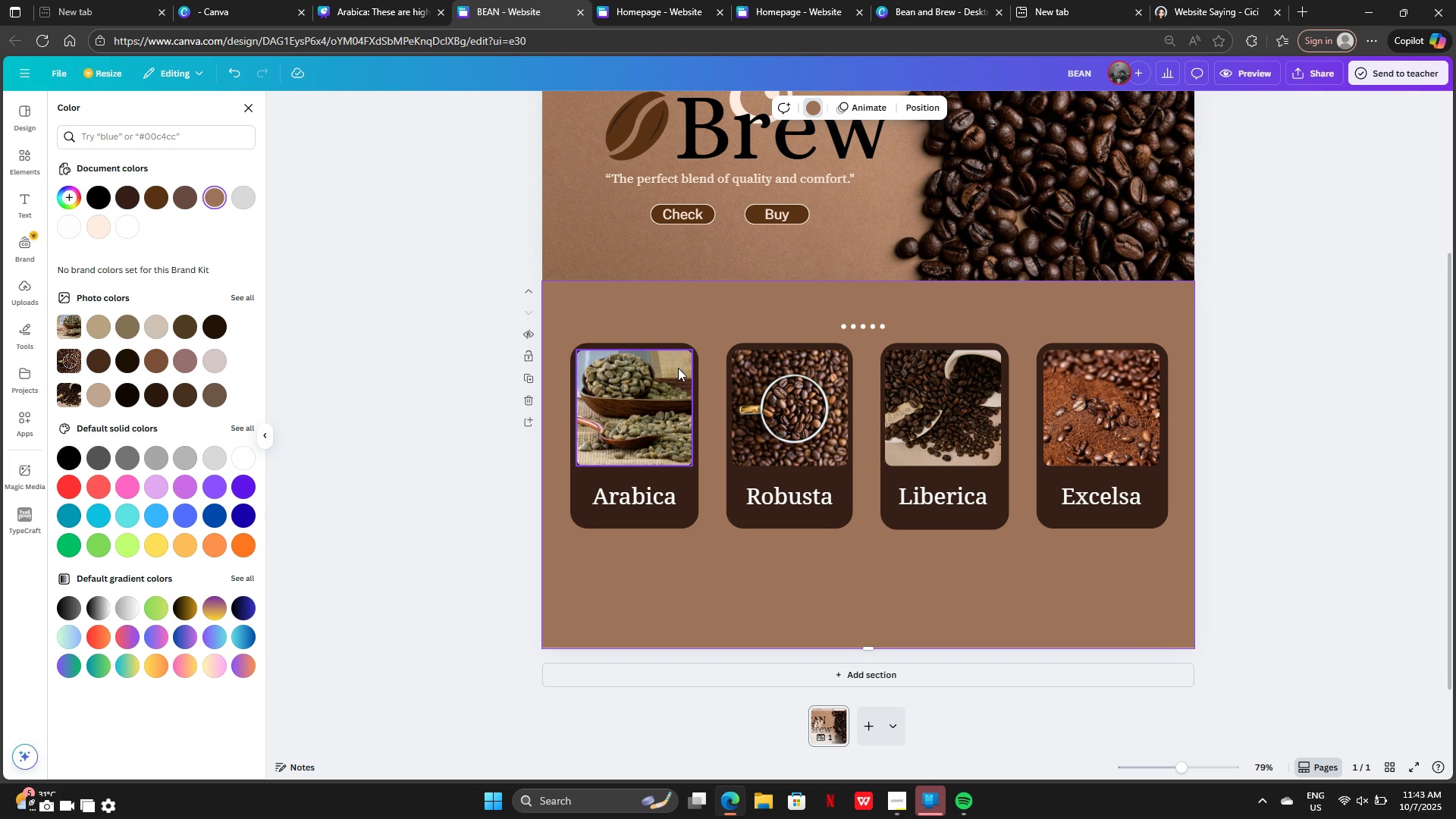 
wait(7.61)
 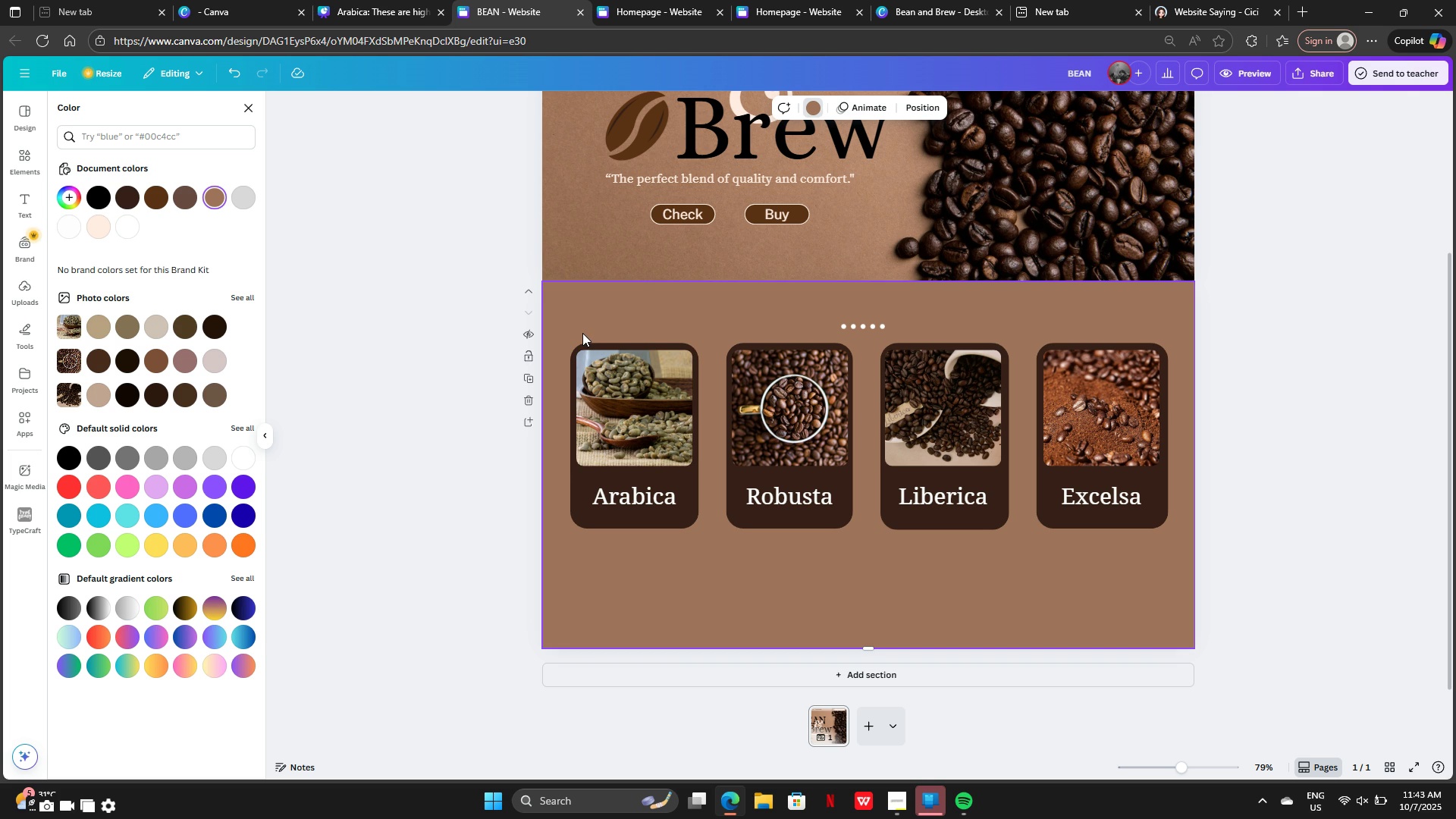 
left_click_drag(start_coordinate=[554, 339], to_coordinate=[696, 519])
 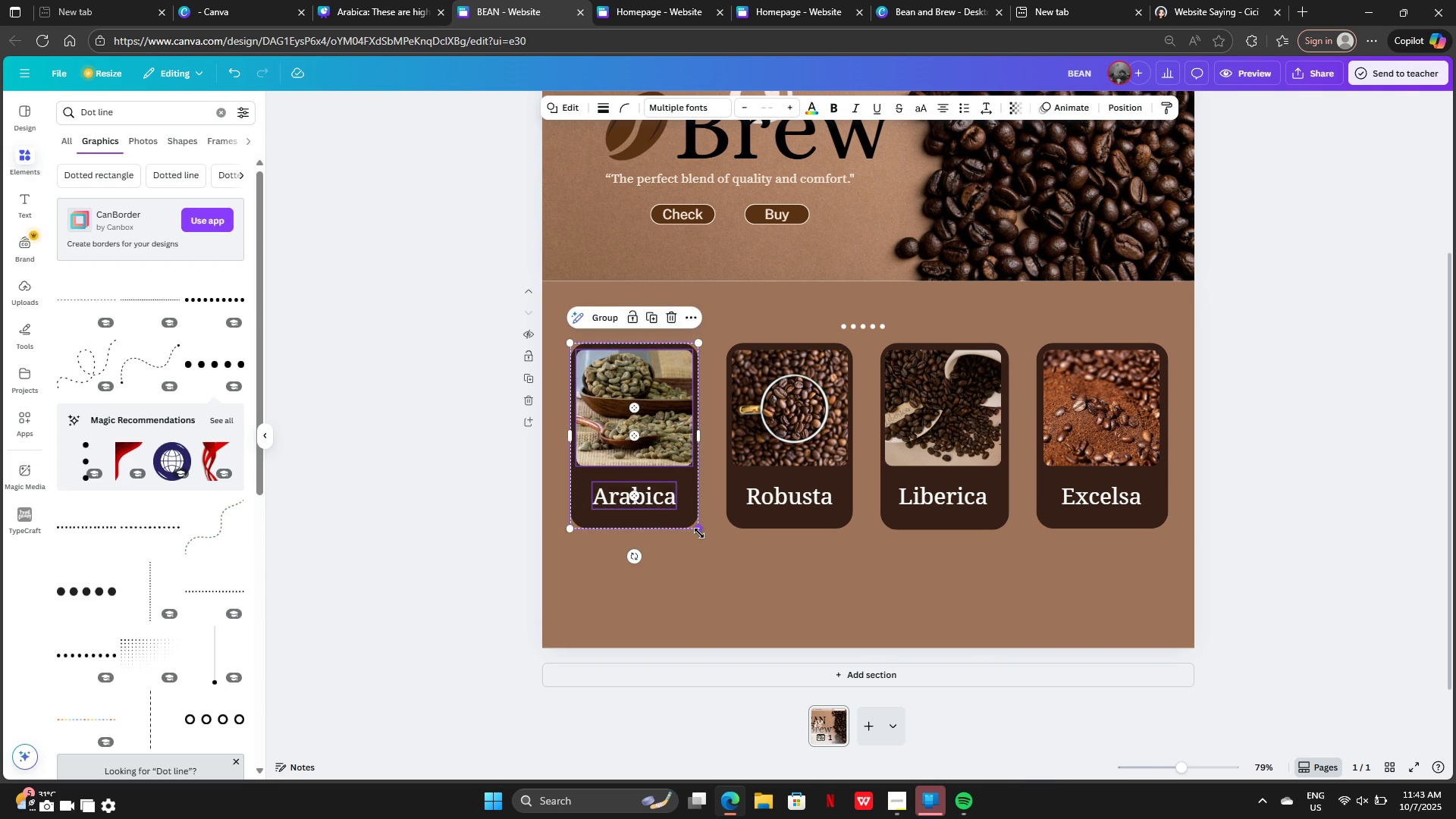 
left_click_drag(start_coordinate=[699, 533], to_coordinate=[670, 479])
 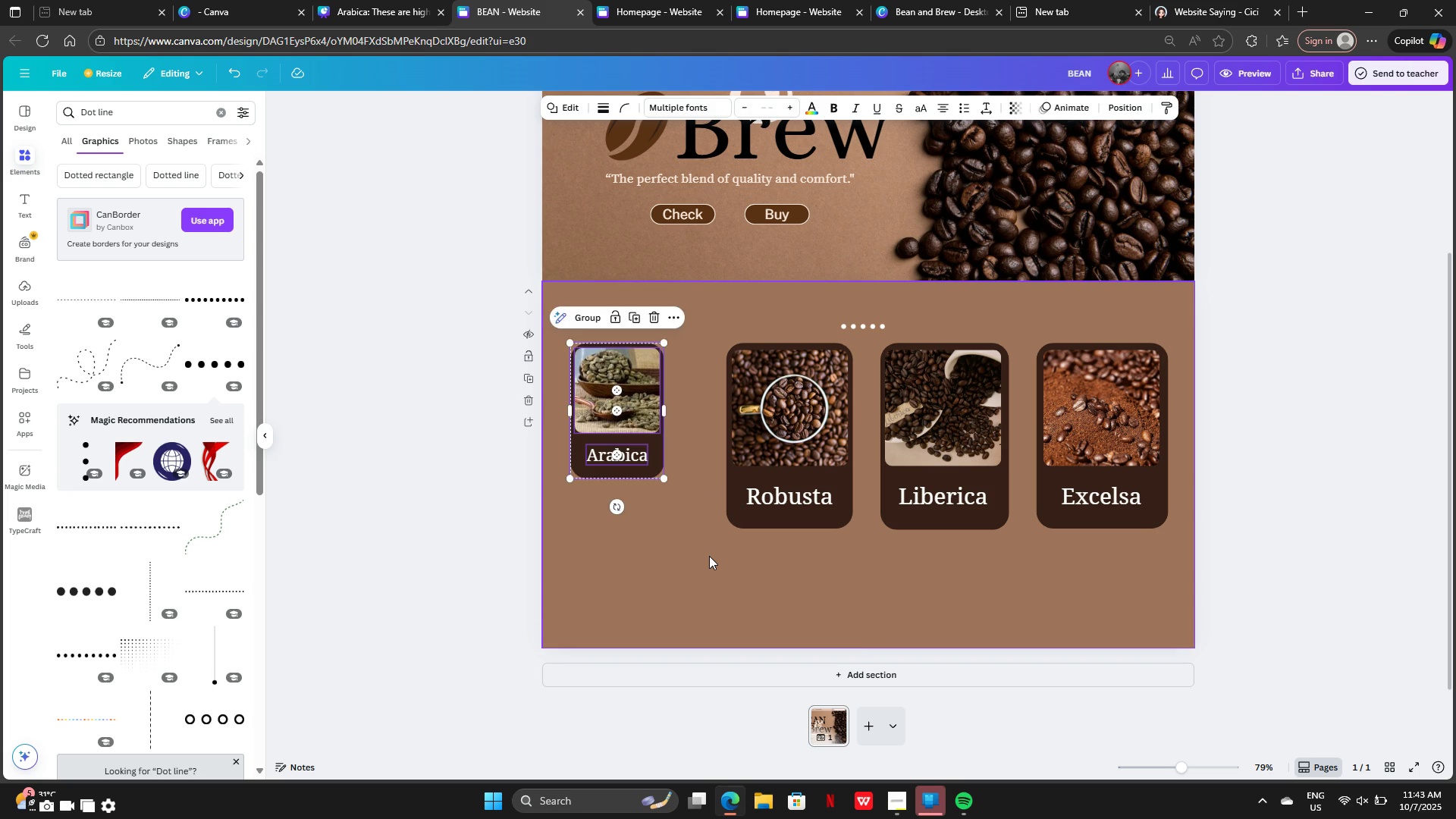 
left_click([709, 556])
 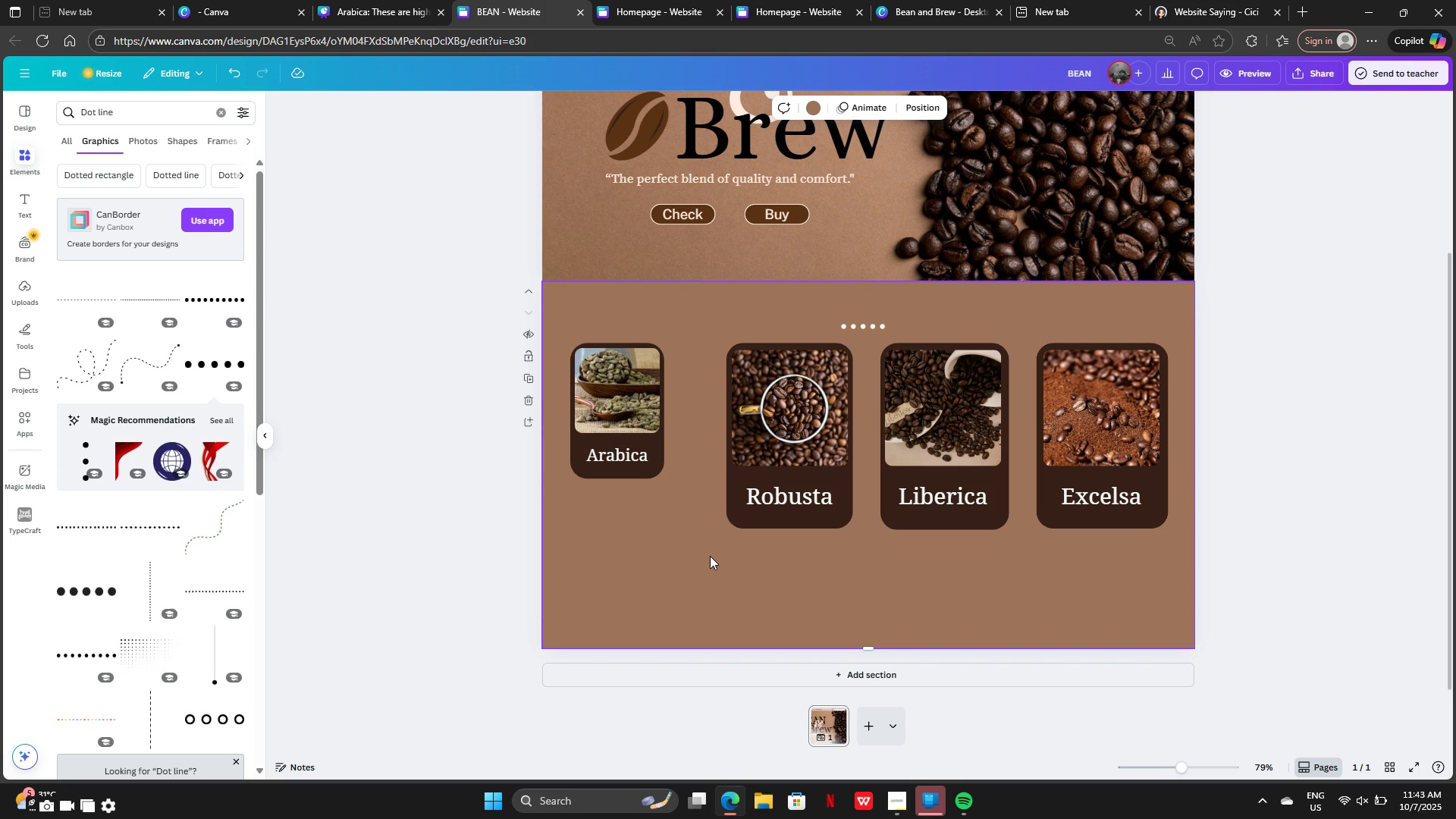 
wait(9.51)
 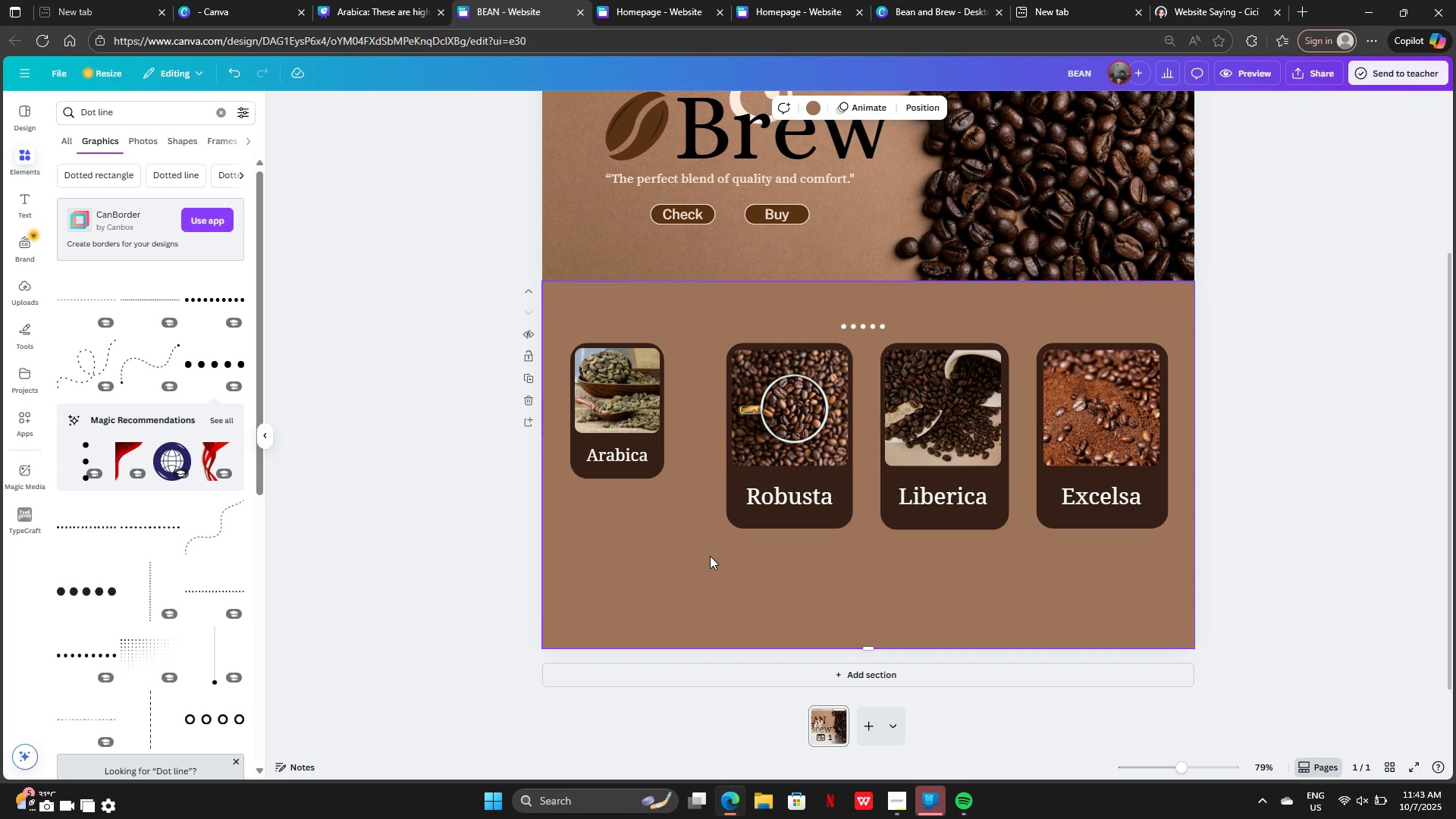 
left_click([699, 362])
 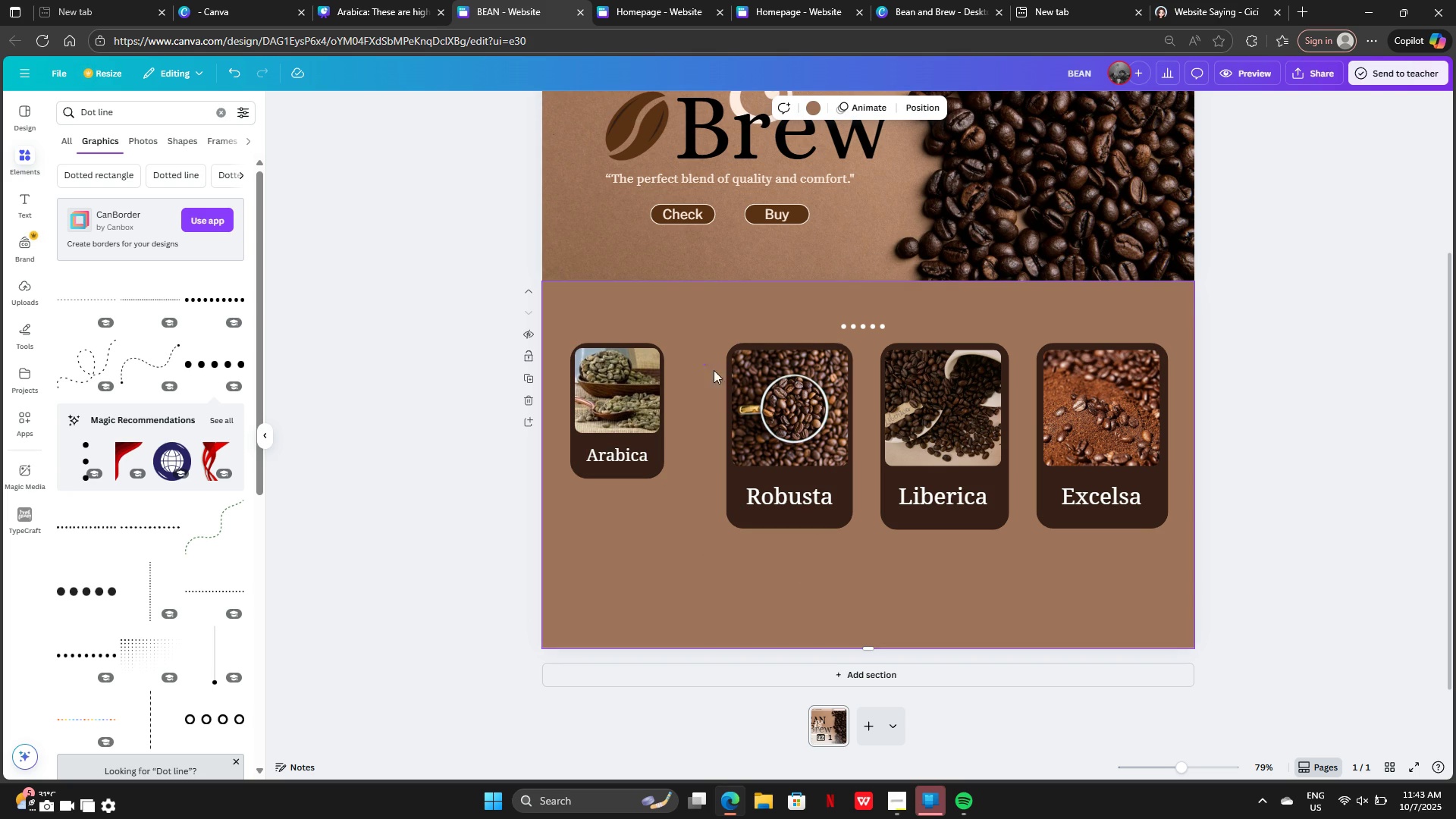 
left_click_drag(start_coordinate=[703, 364], to_coordinate=[855, 500])
 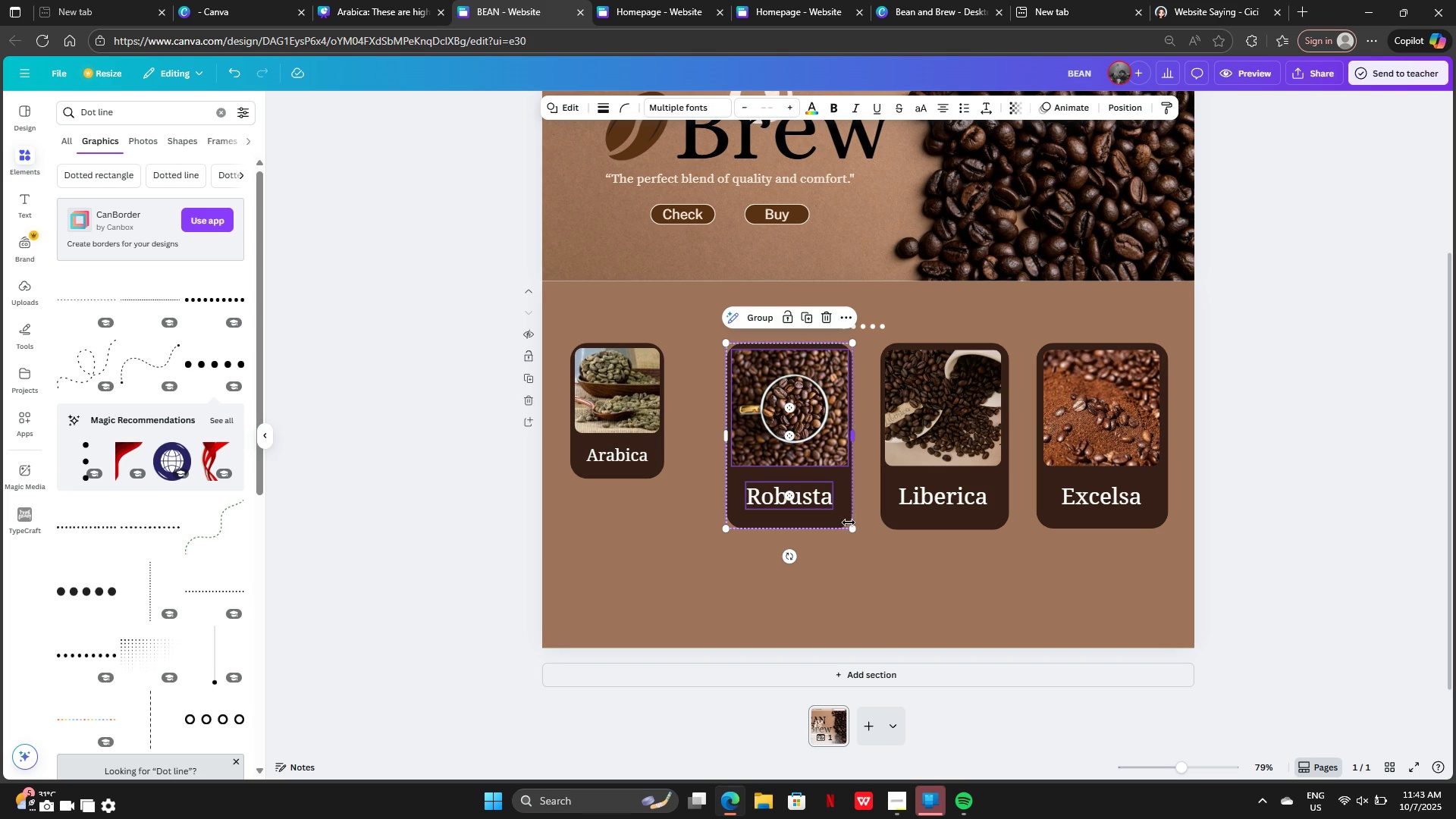 
left_click_drag(start_coordinate=[849, 522], to_coordinate=[818, 497])
 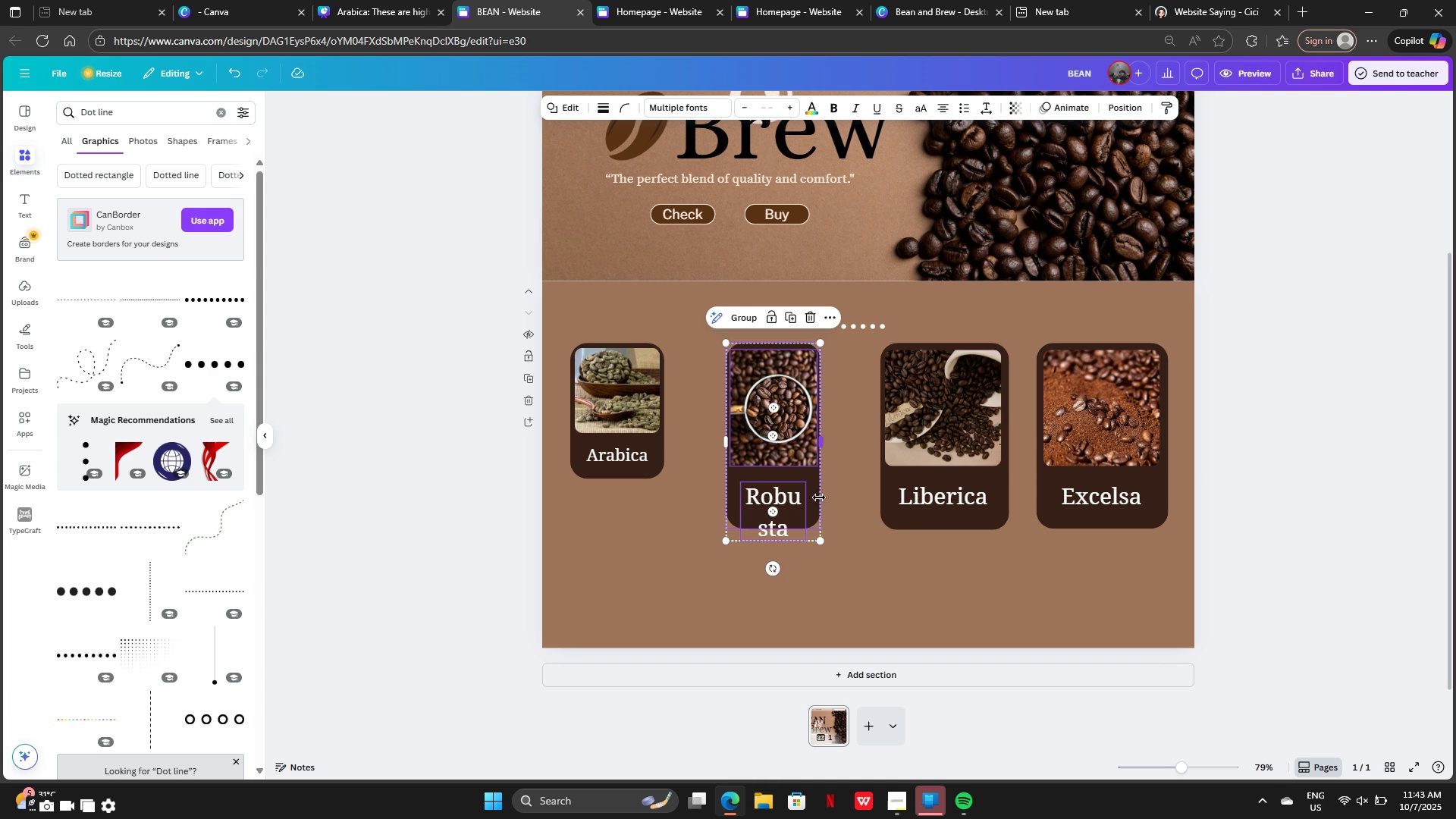 
hold_key(key=ControlLeft, duration=0.37)
 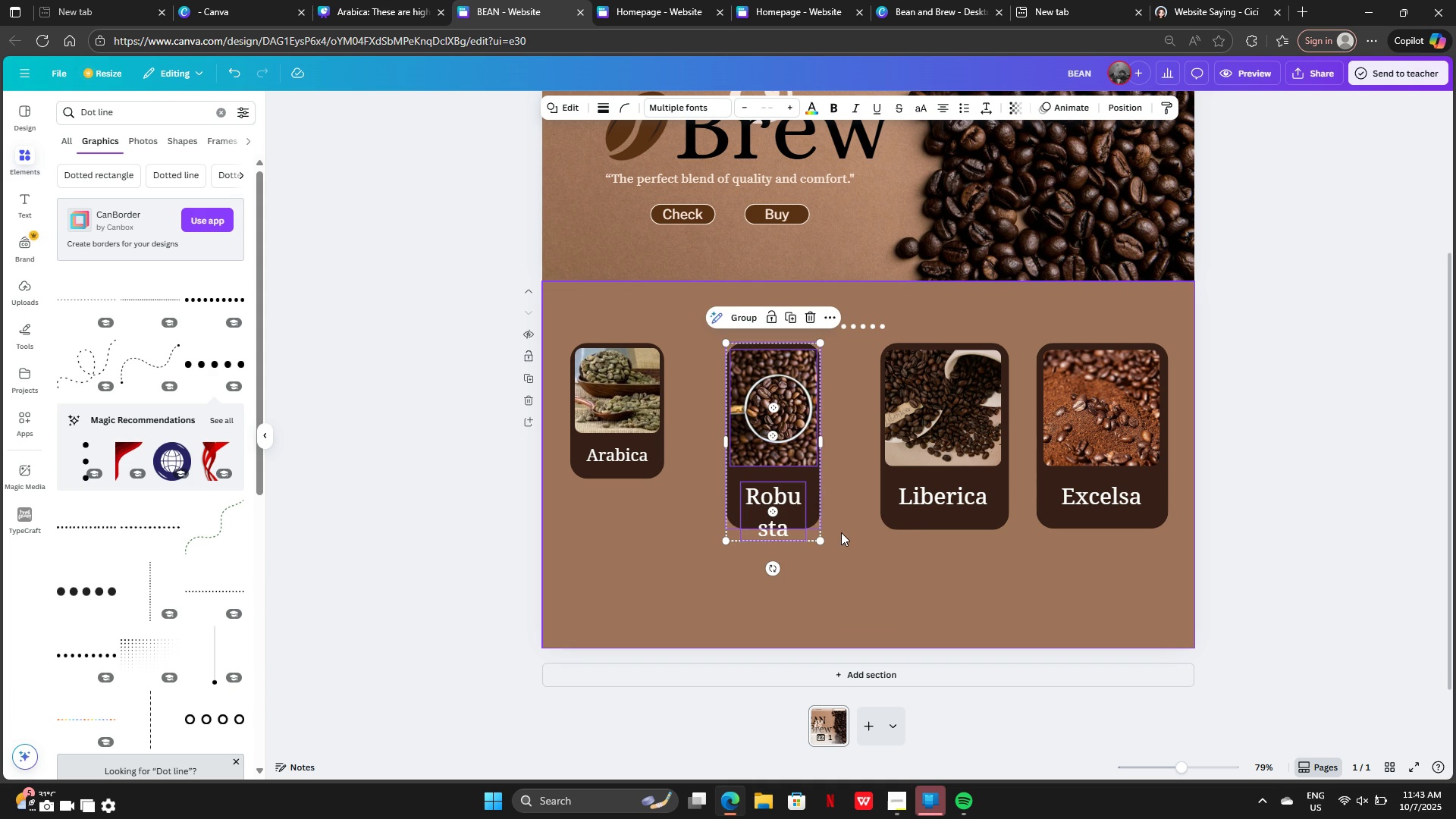 
key(Control+Z)
 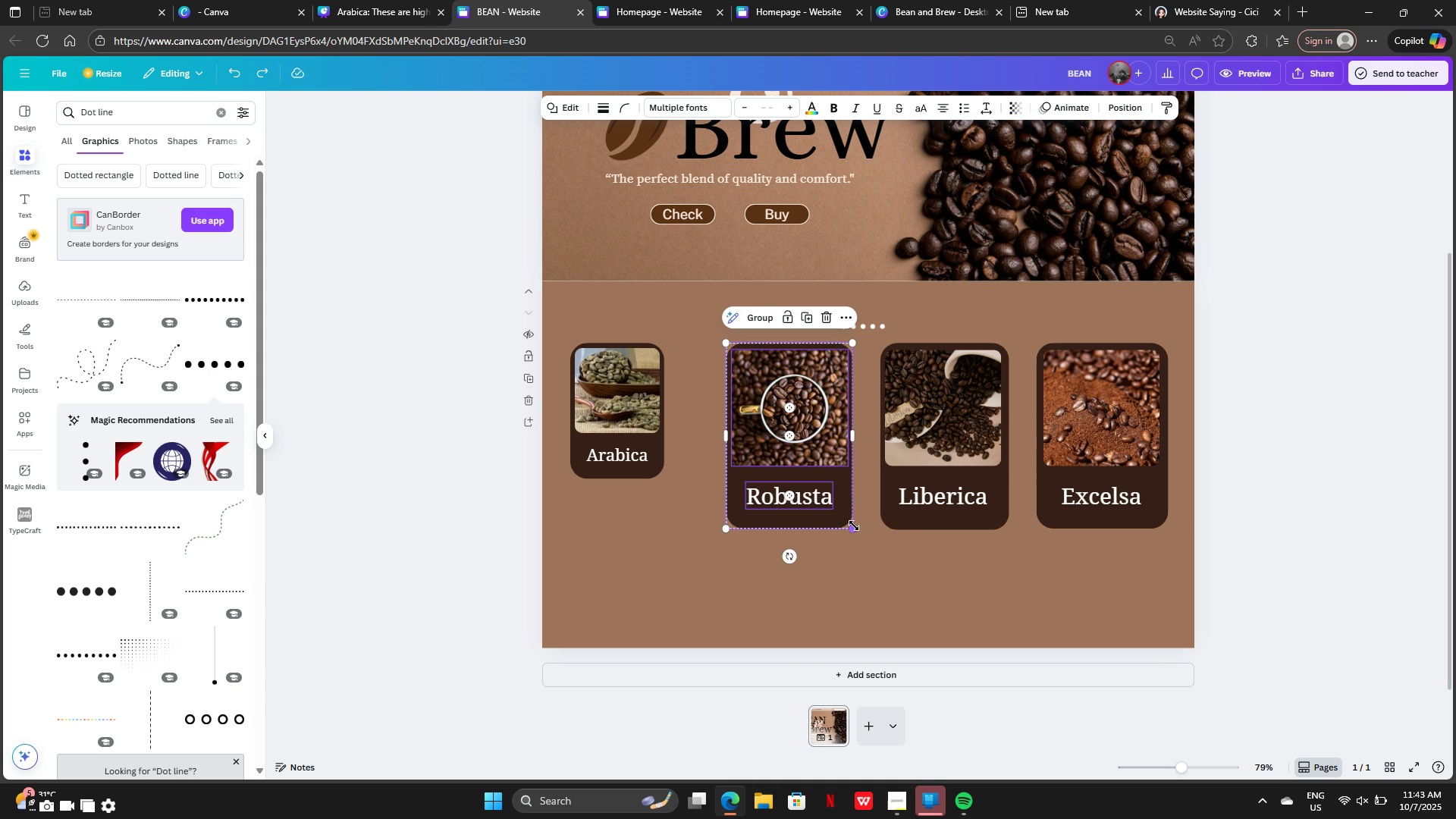 
left_click_drag(start_coordinate=[854, 526], to_coordinate=[814, 481])
 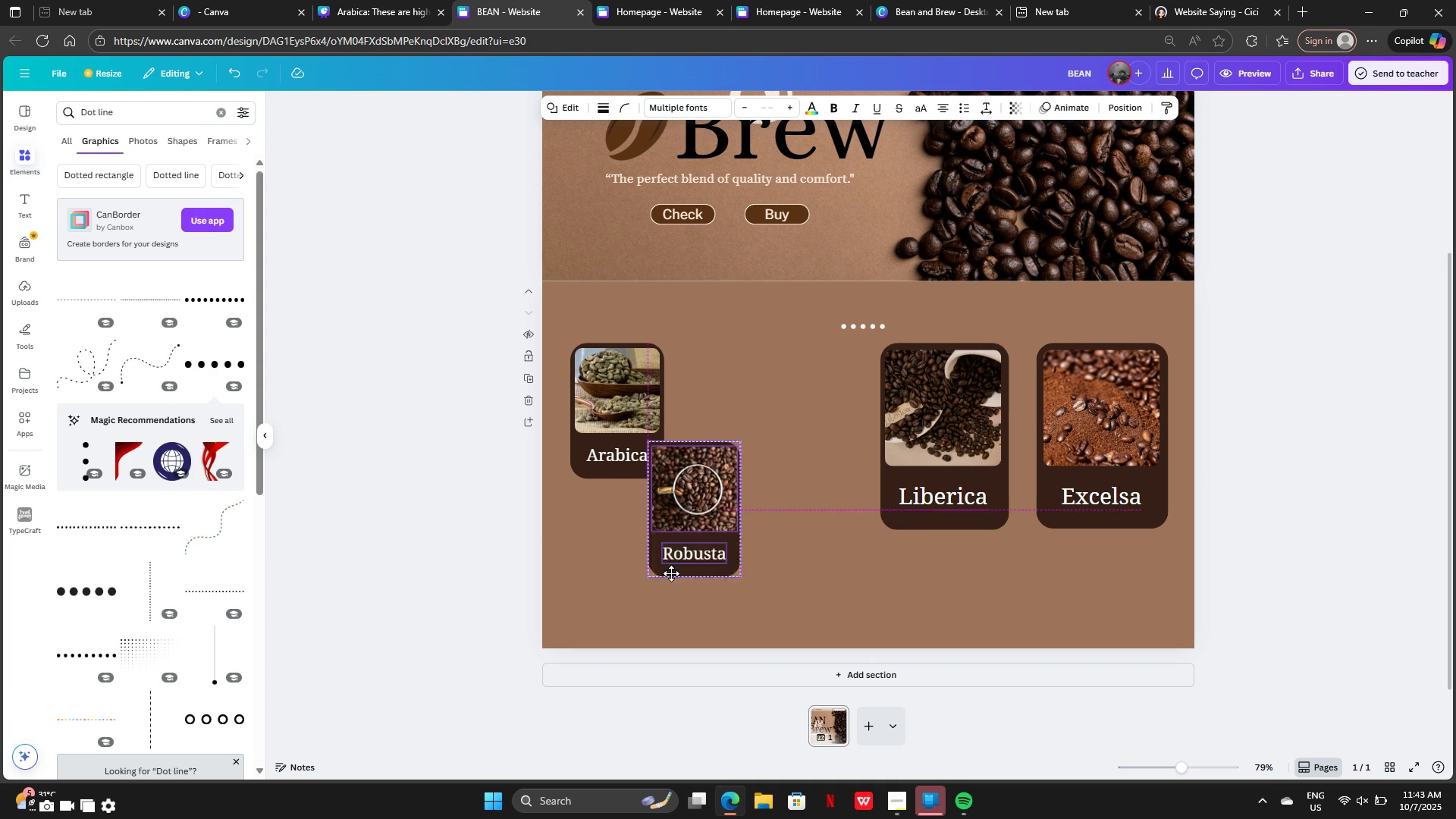 
left_click_drag(start_coordinate=[802, 428], to_coordinate=[651, 573])
 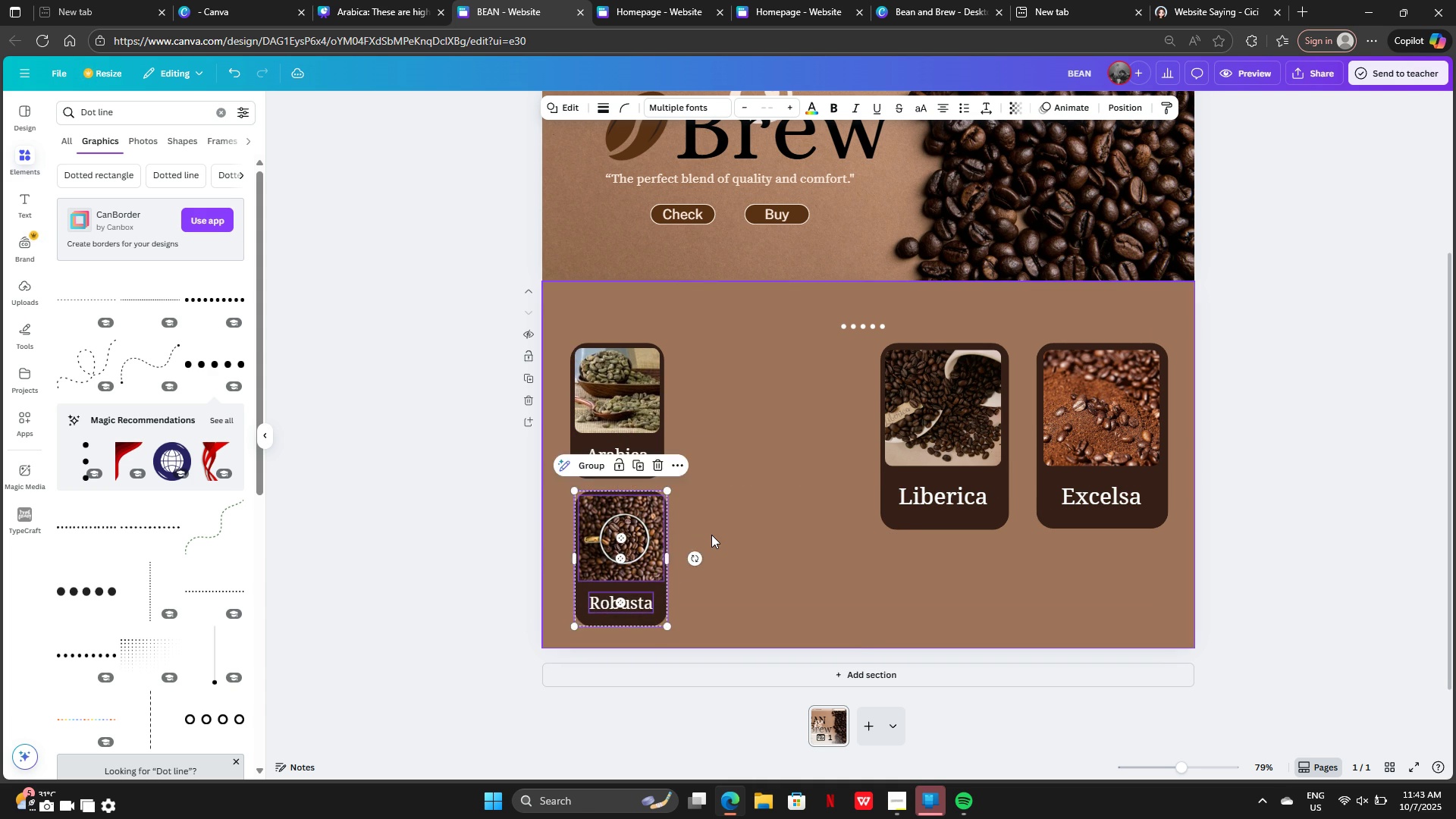 
left_click([711, 535])
 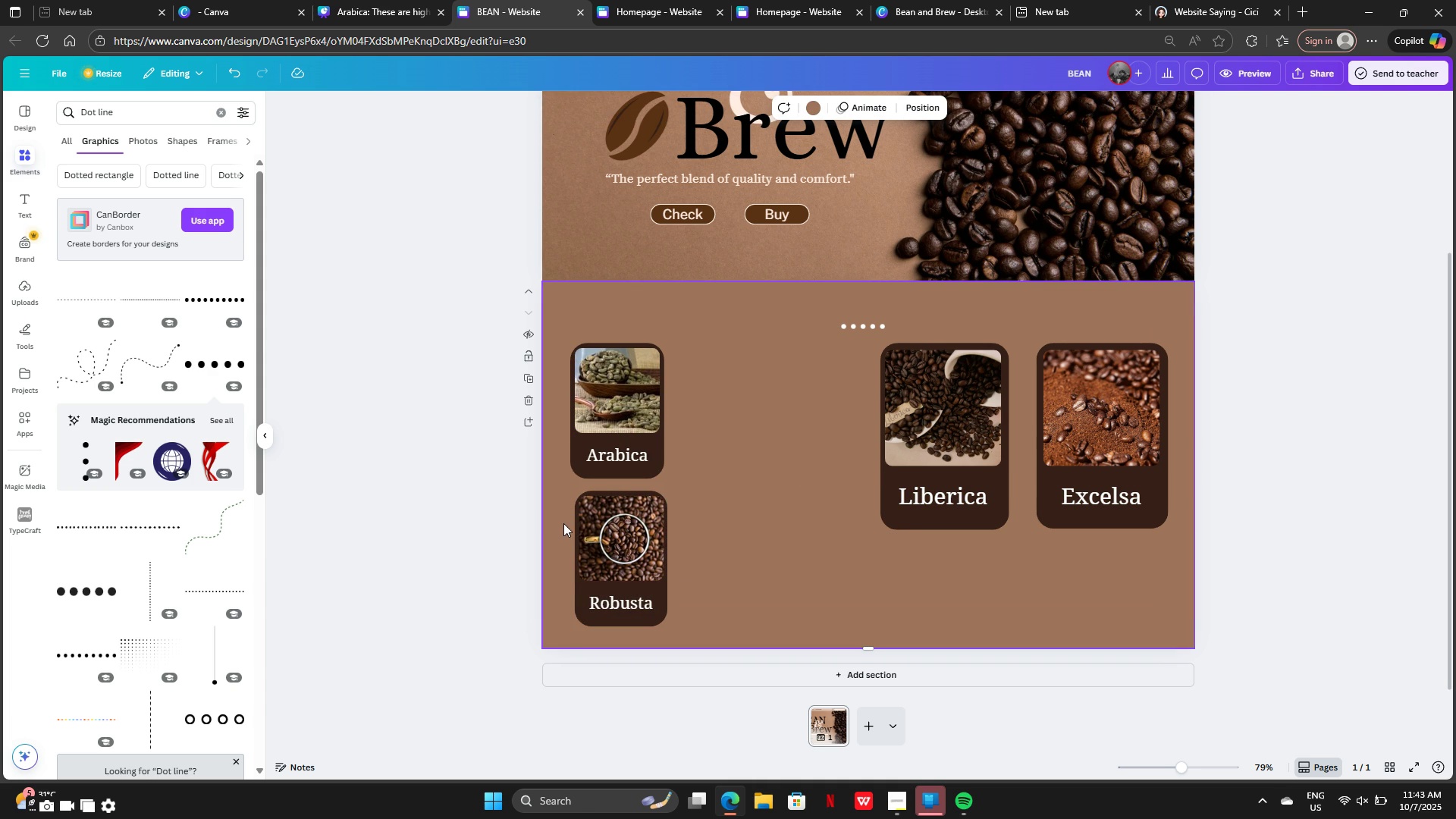 
key(Control+Z)
 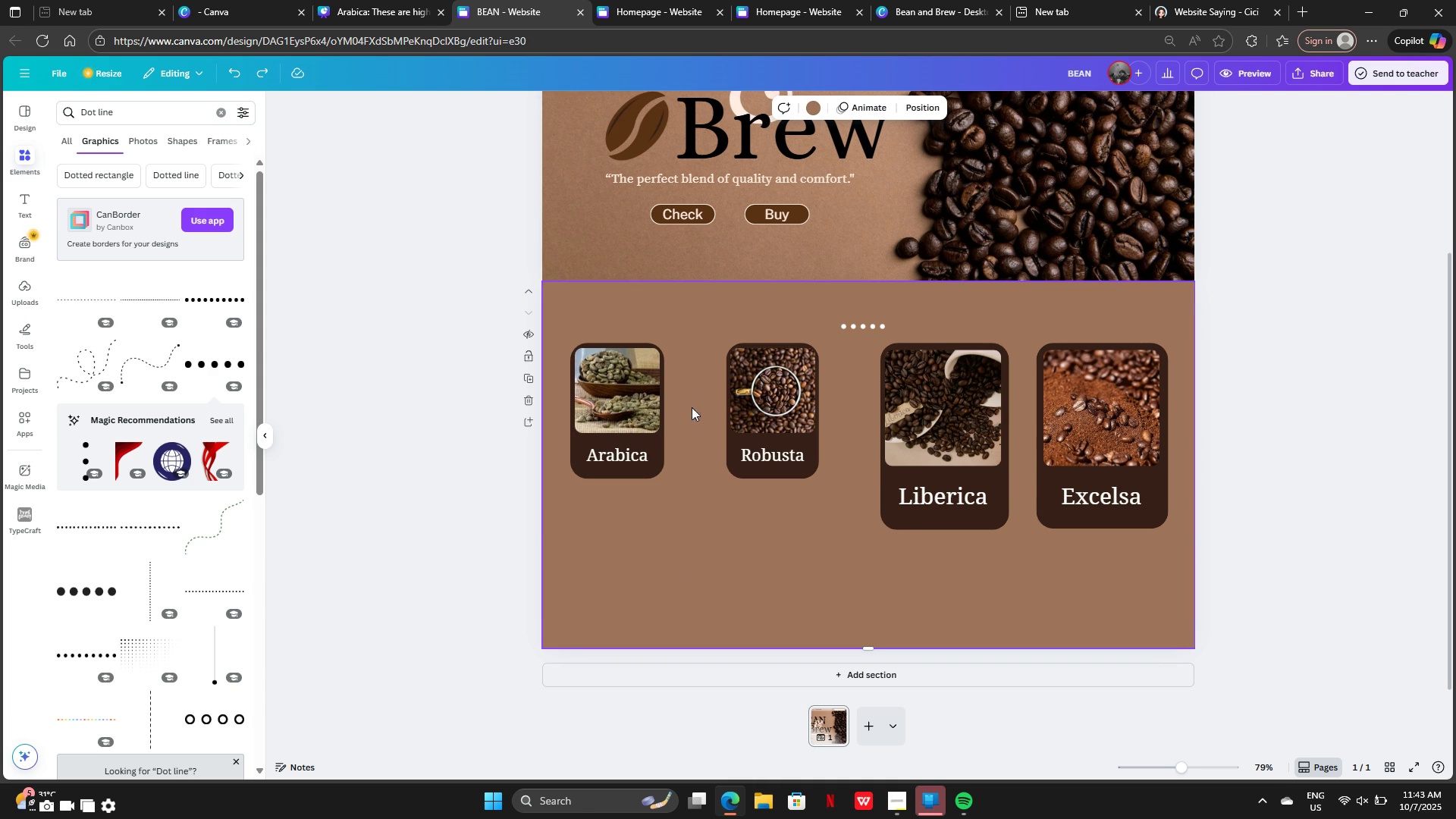 
left_click_drag(start_coordinate=[692, 381], to_coordinate=[795, 459])
 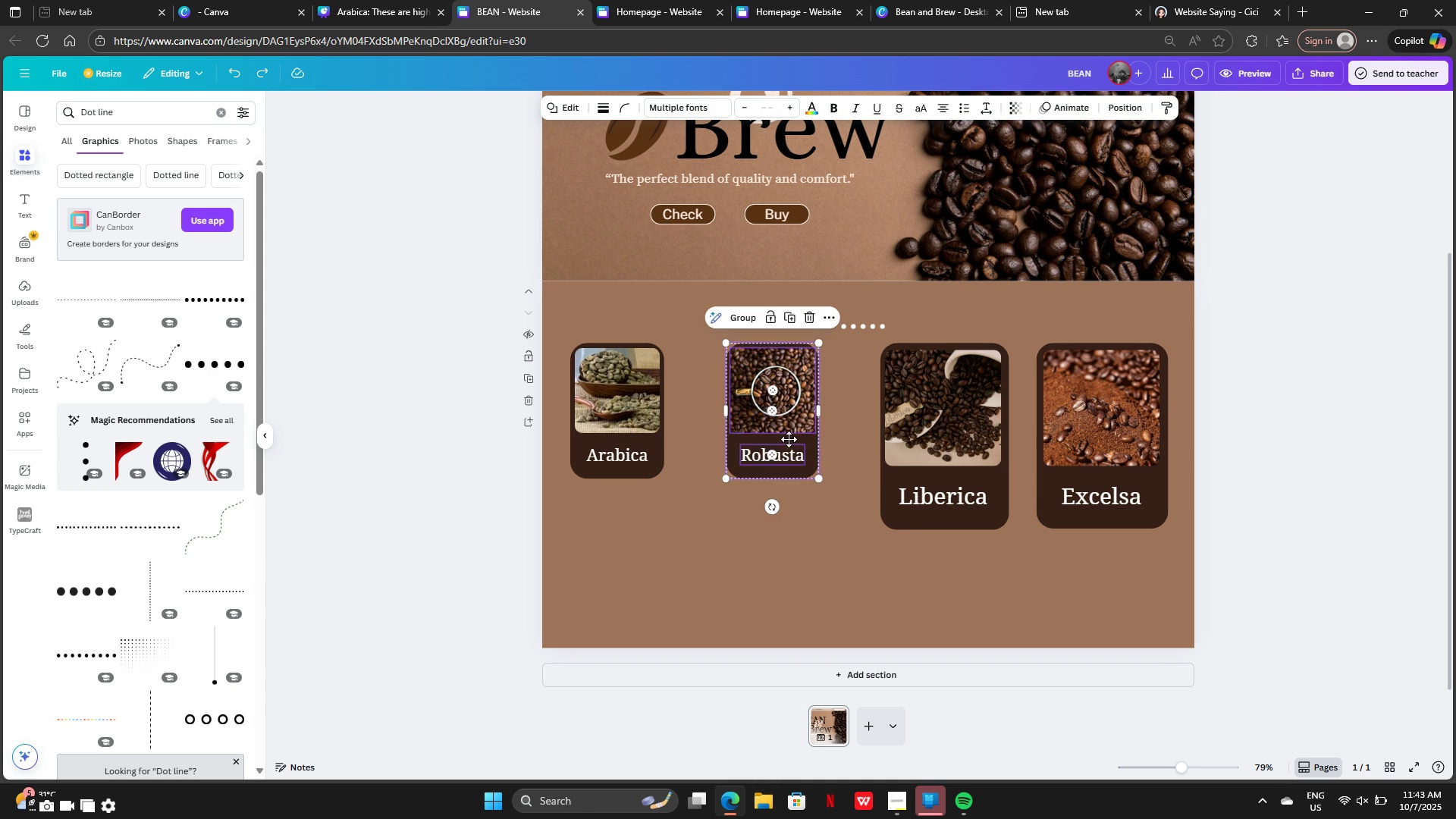 
left_click_drag(start_coordinate=[788, 434], to_coordinate=[632, 580])
 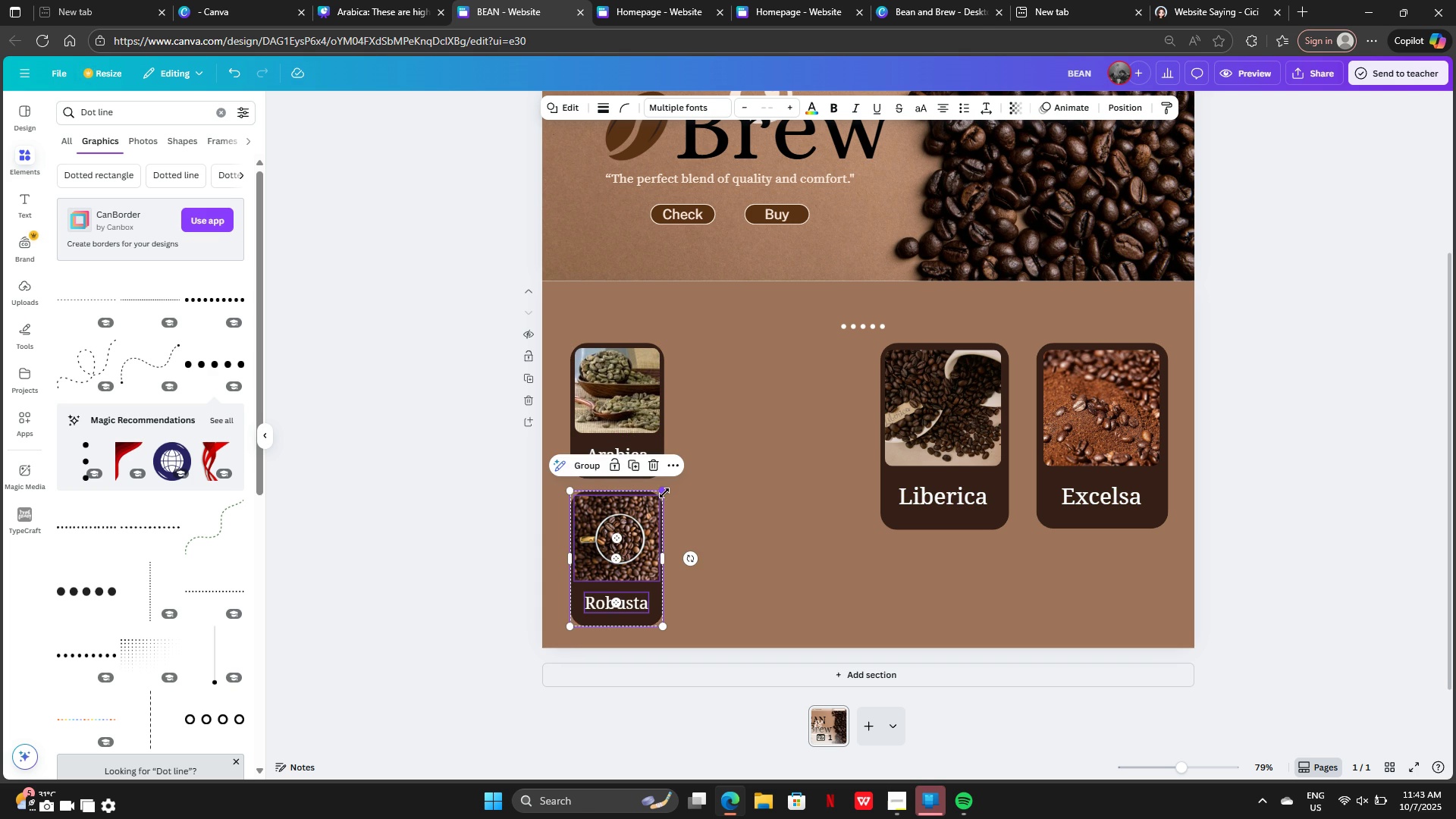 
left_click_drag(start_coordinate=[664, 493], to_coordinate=[673, 496])
 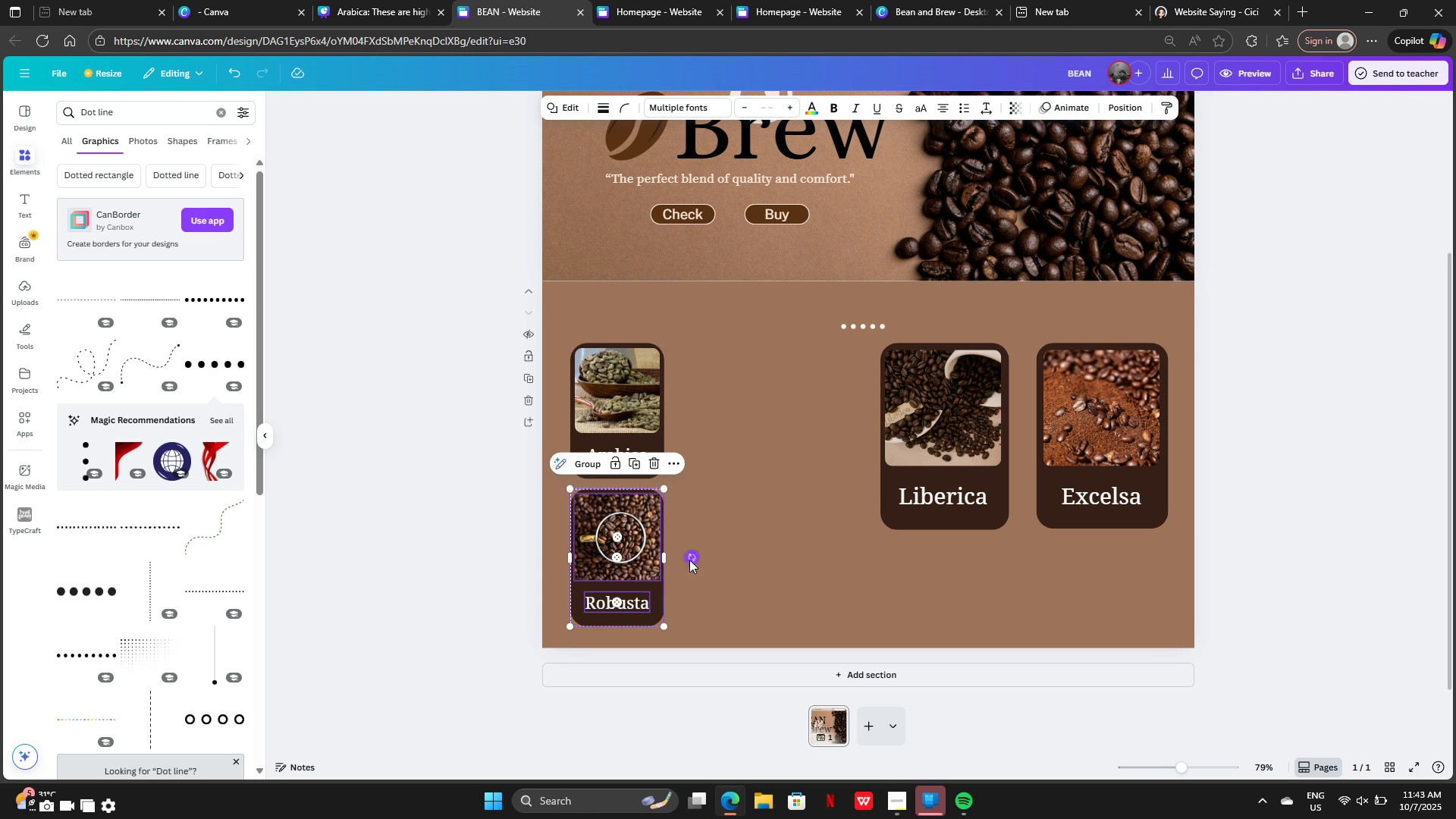 
left_click([691, 560])
 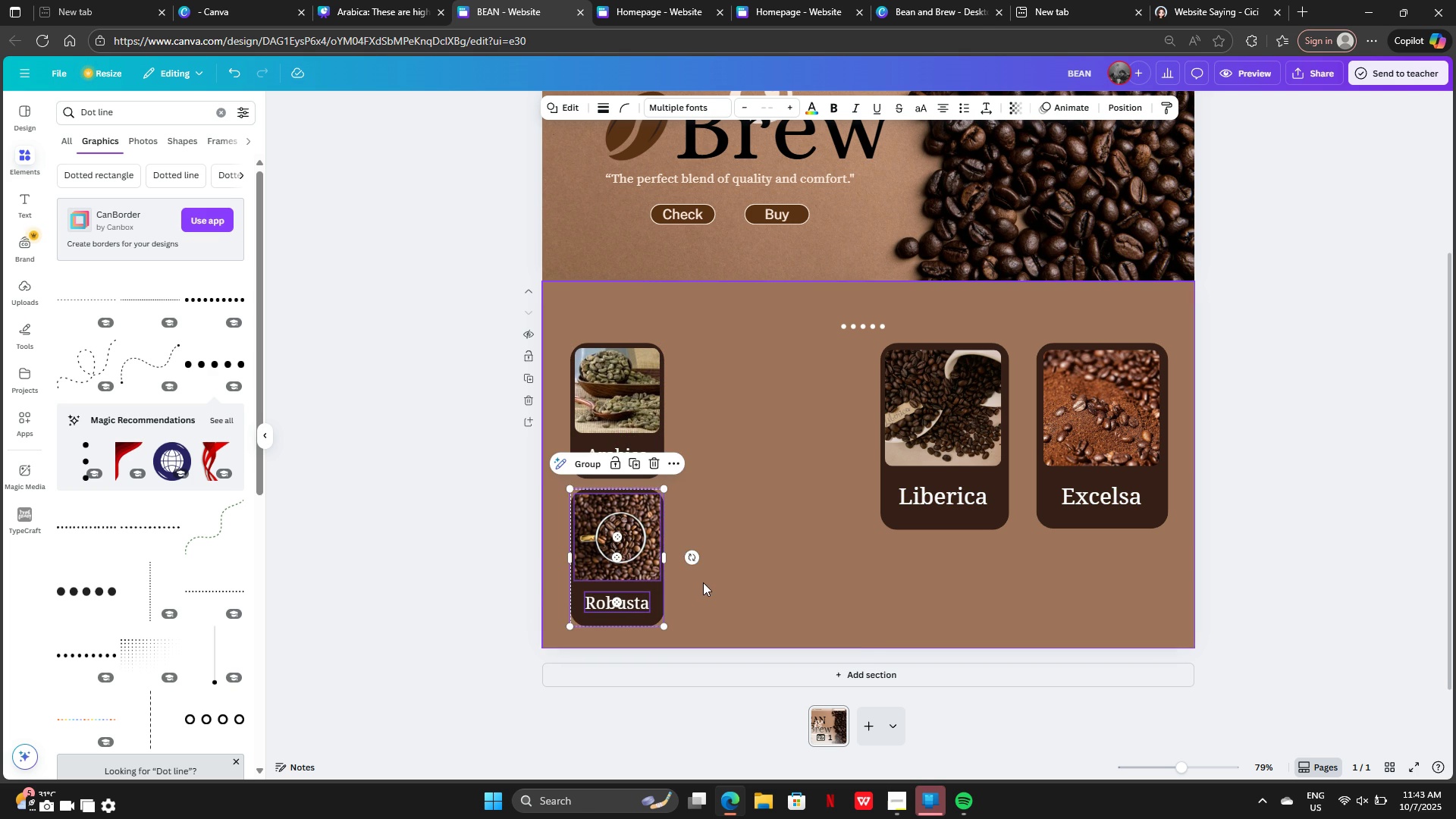 
left_click([703, 582])
 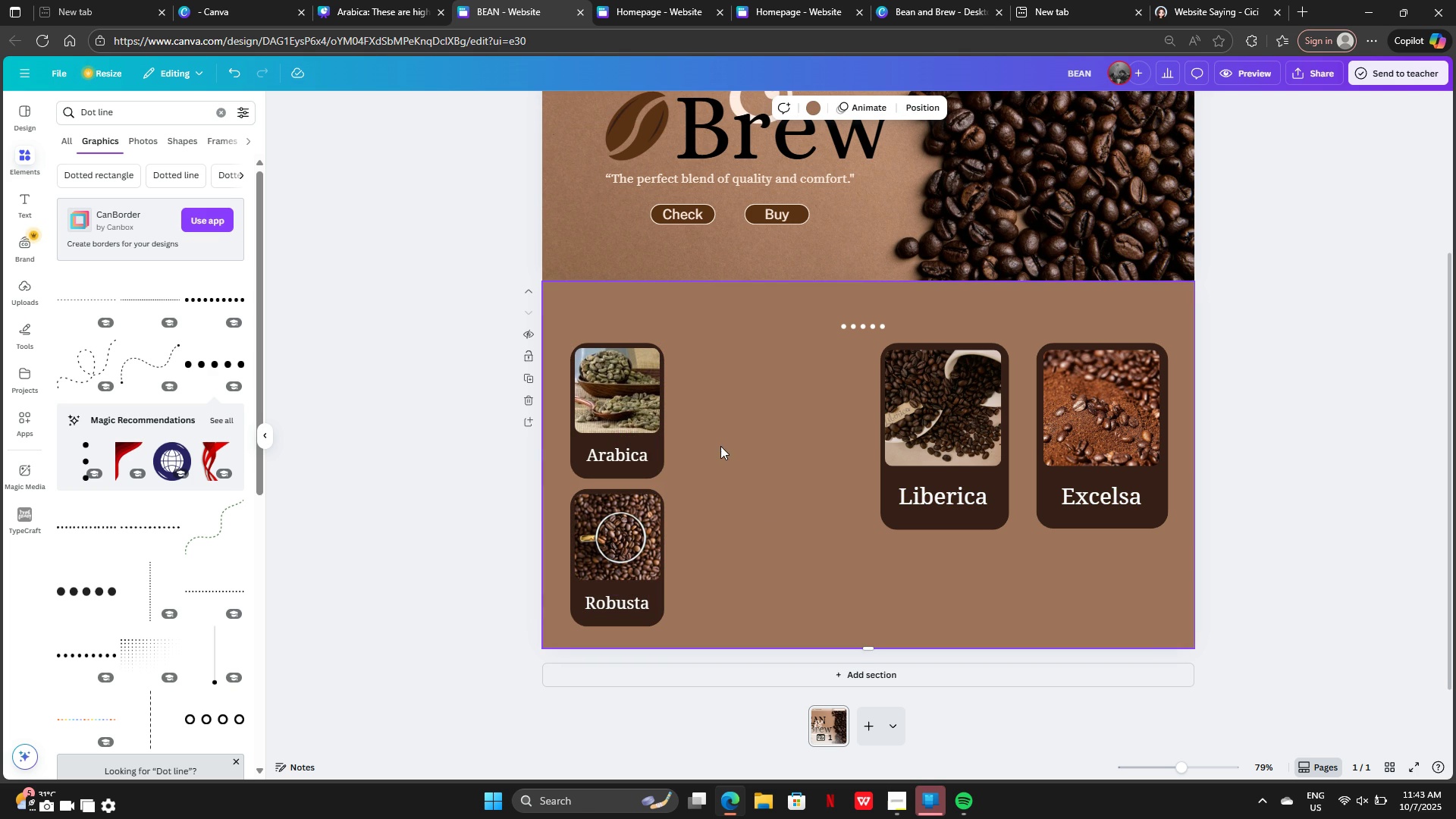 
left_click([645, 440])
 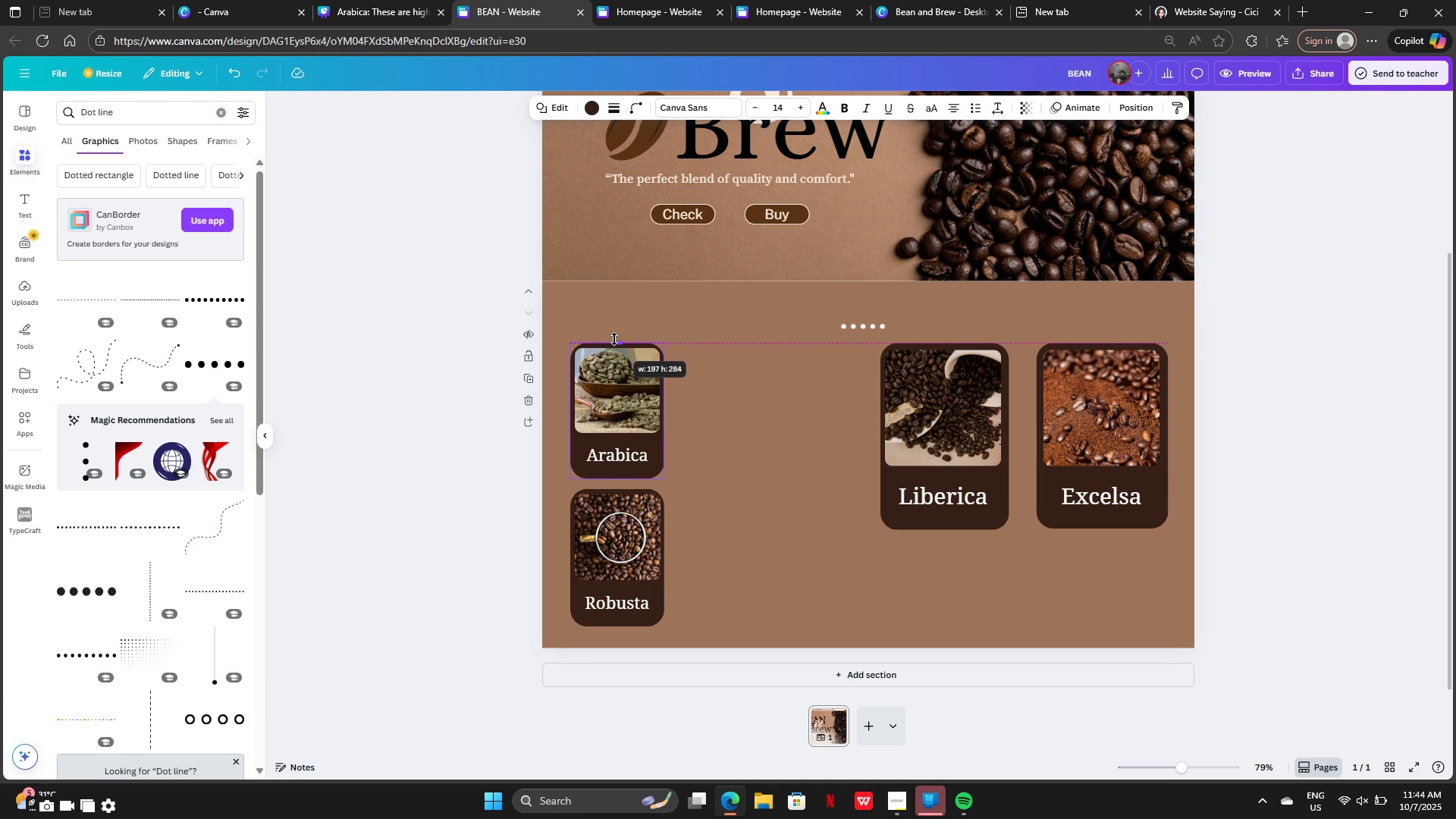 
wait(5.82)
 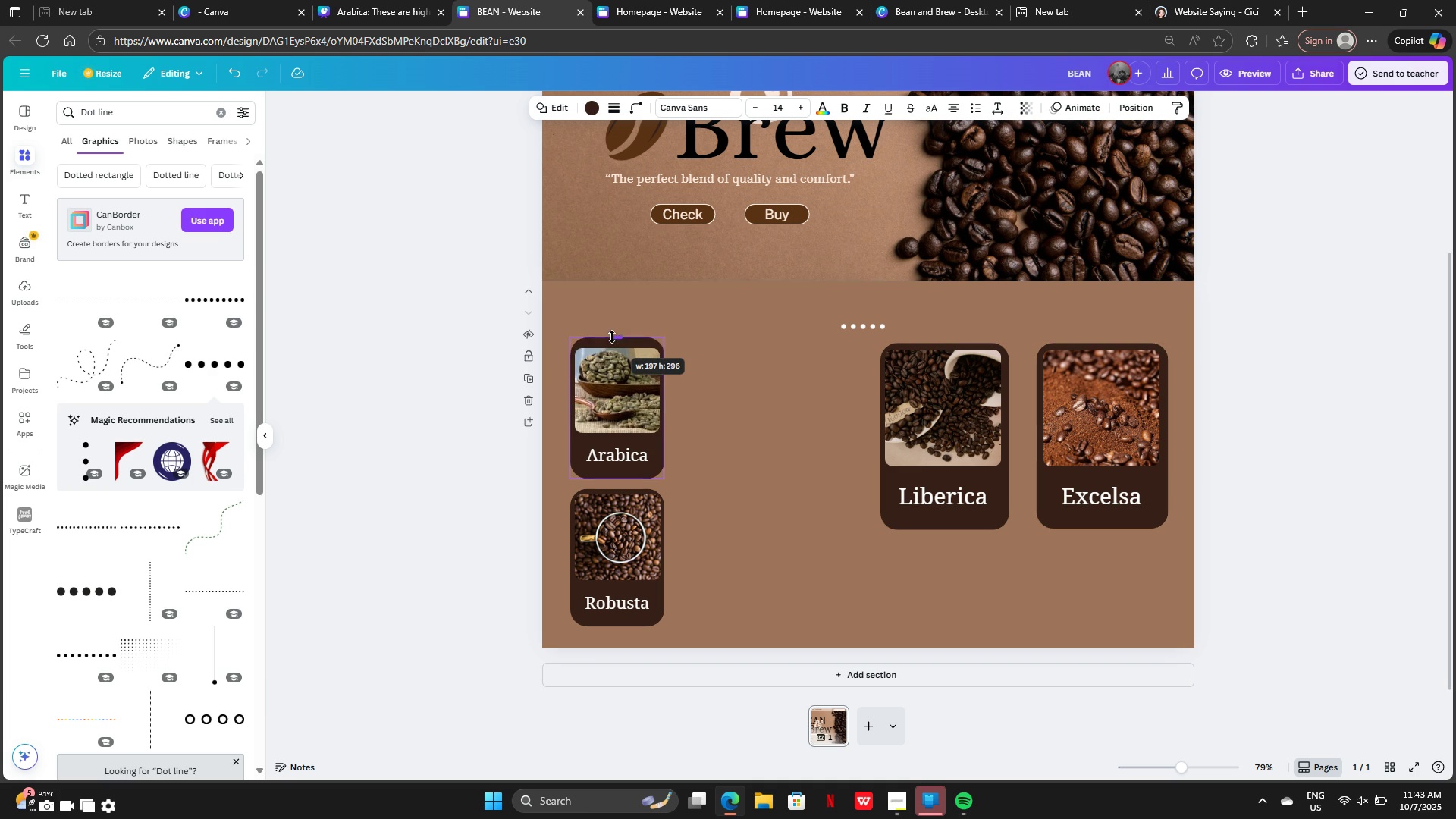 
left_click_drag(start_coordinate=[666, 408], to_coordinate=[669, 402])
 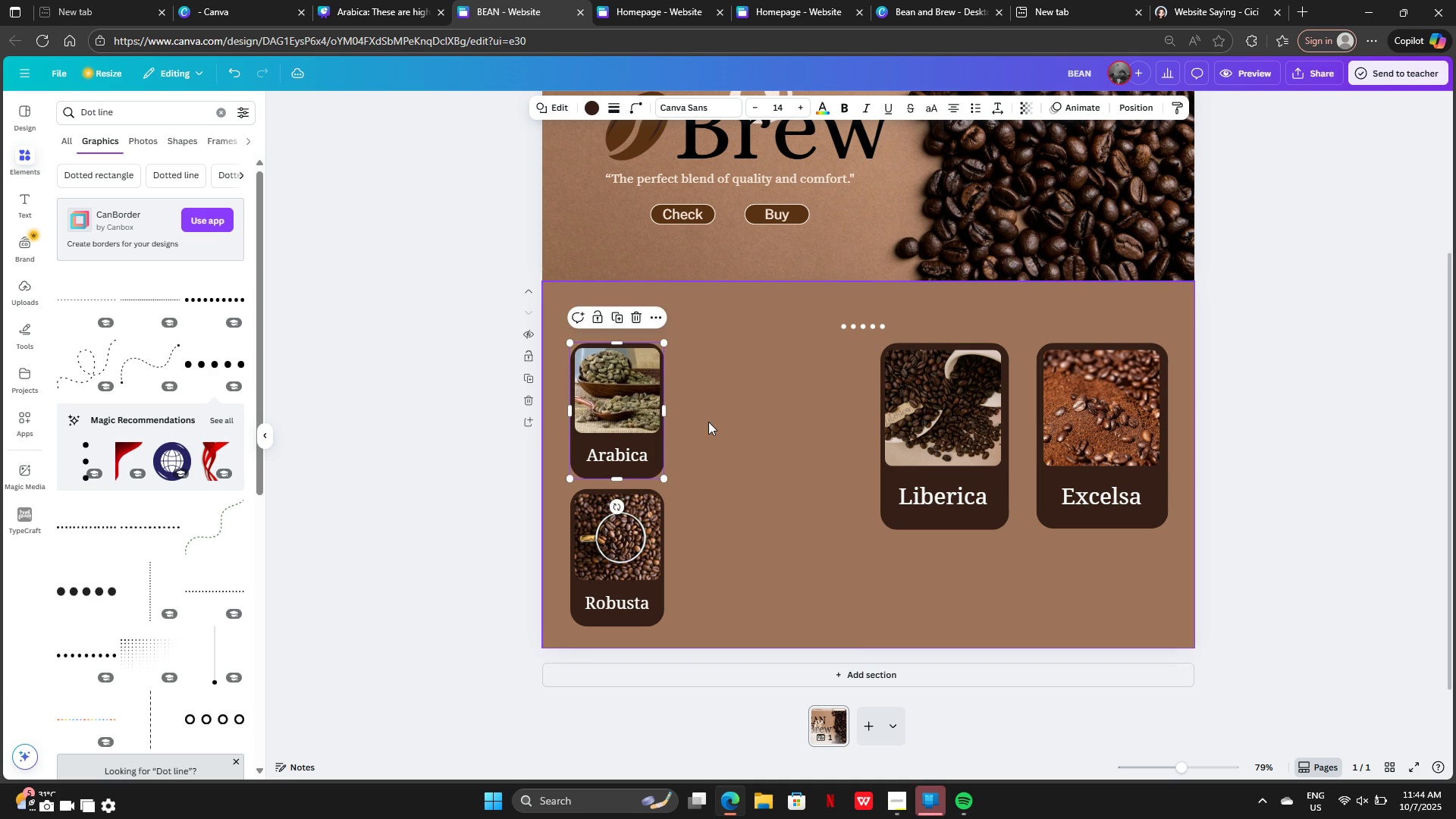 
left_click([708, 422])
 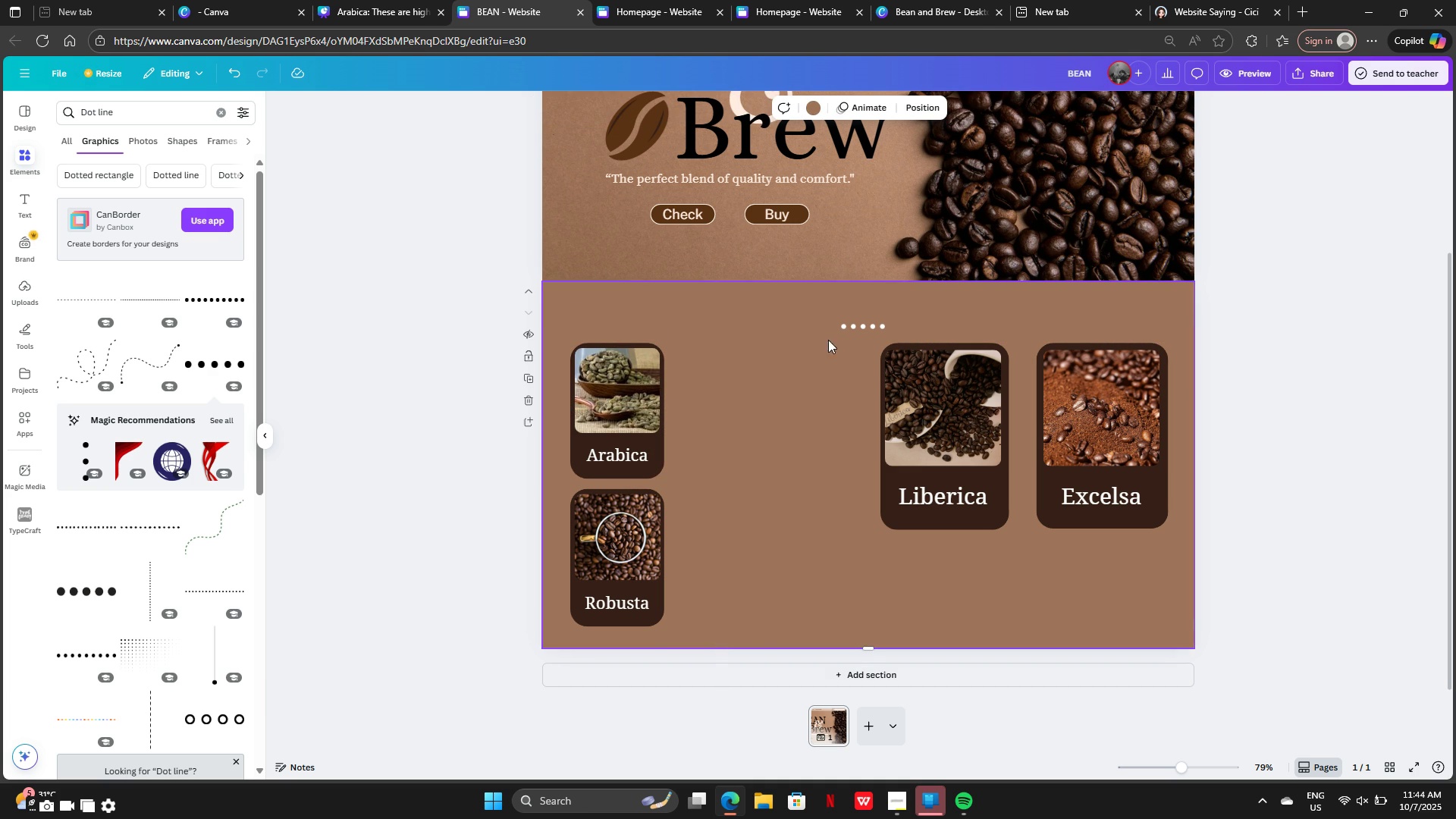 
left_click_drag(start_coordinate=[880, 424], to_coordinate=[892, 419])
 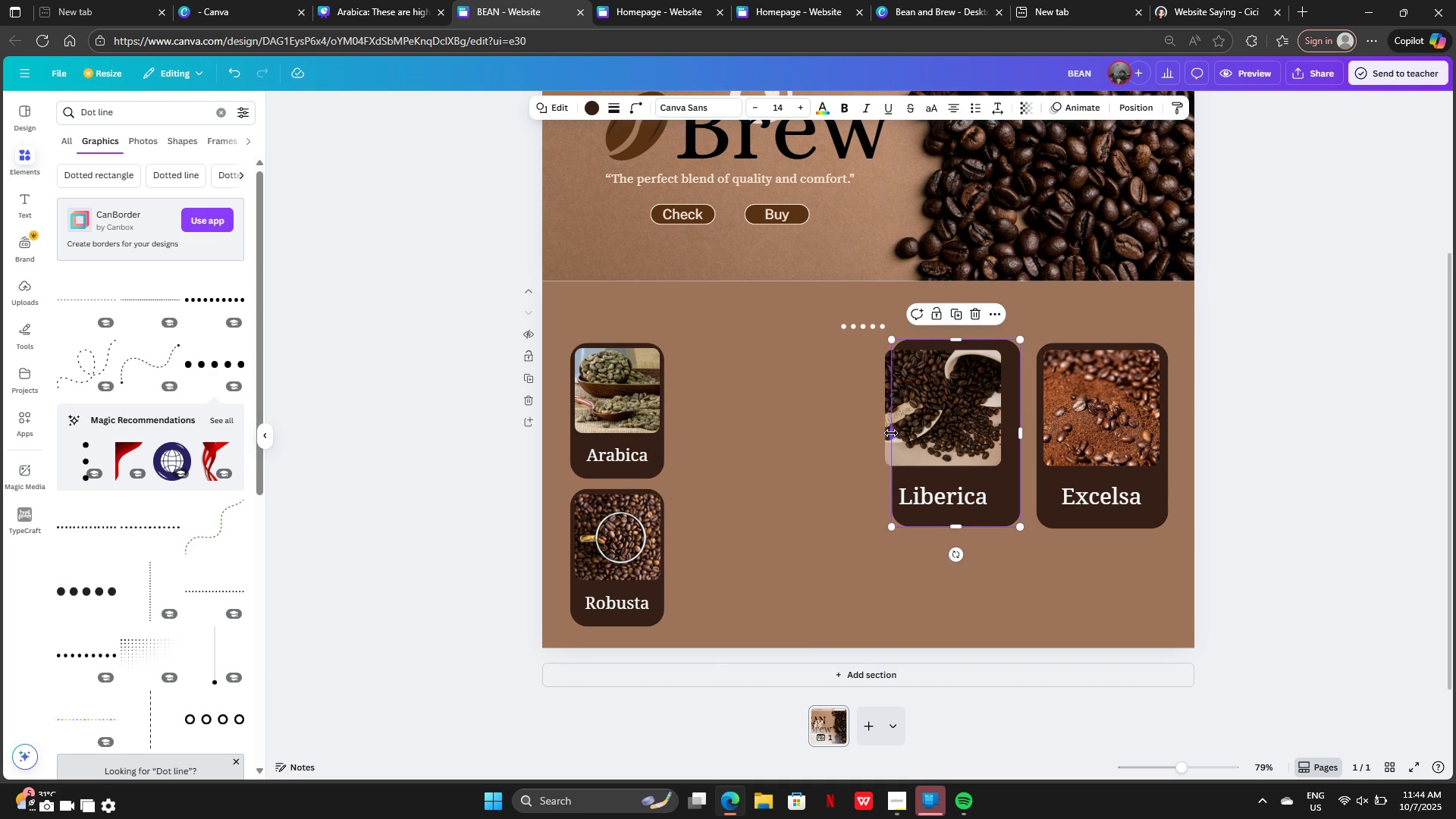 
key(Control+Z)
 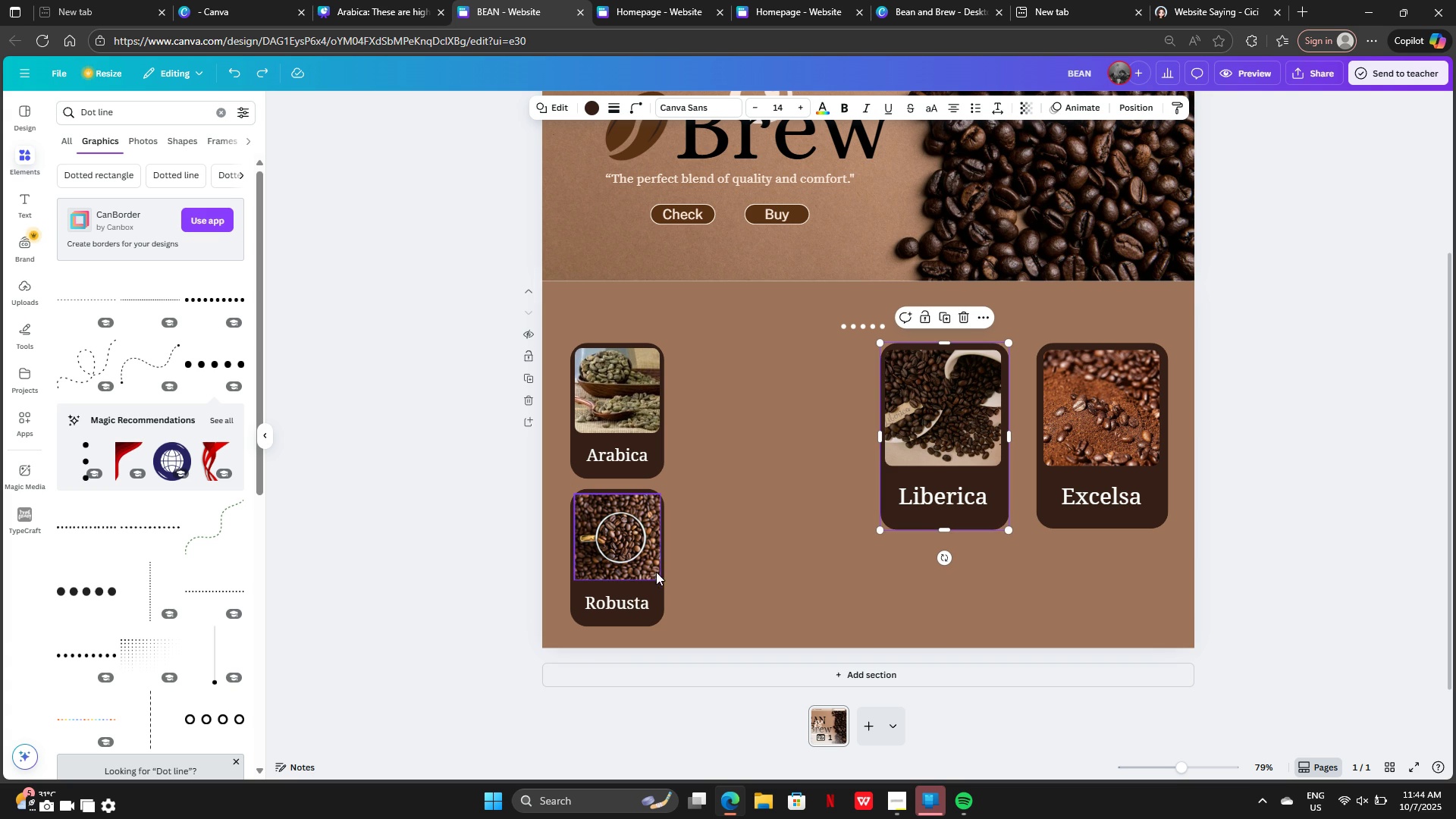 
hold_key(key=ControlLeft, duration=0.35)
 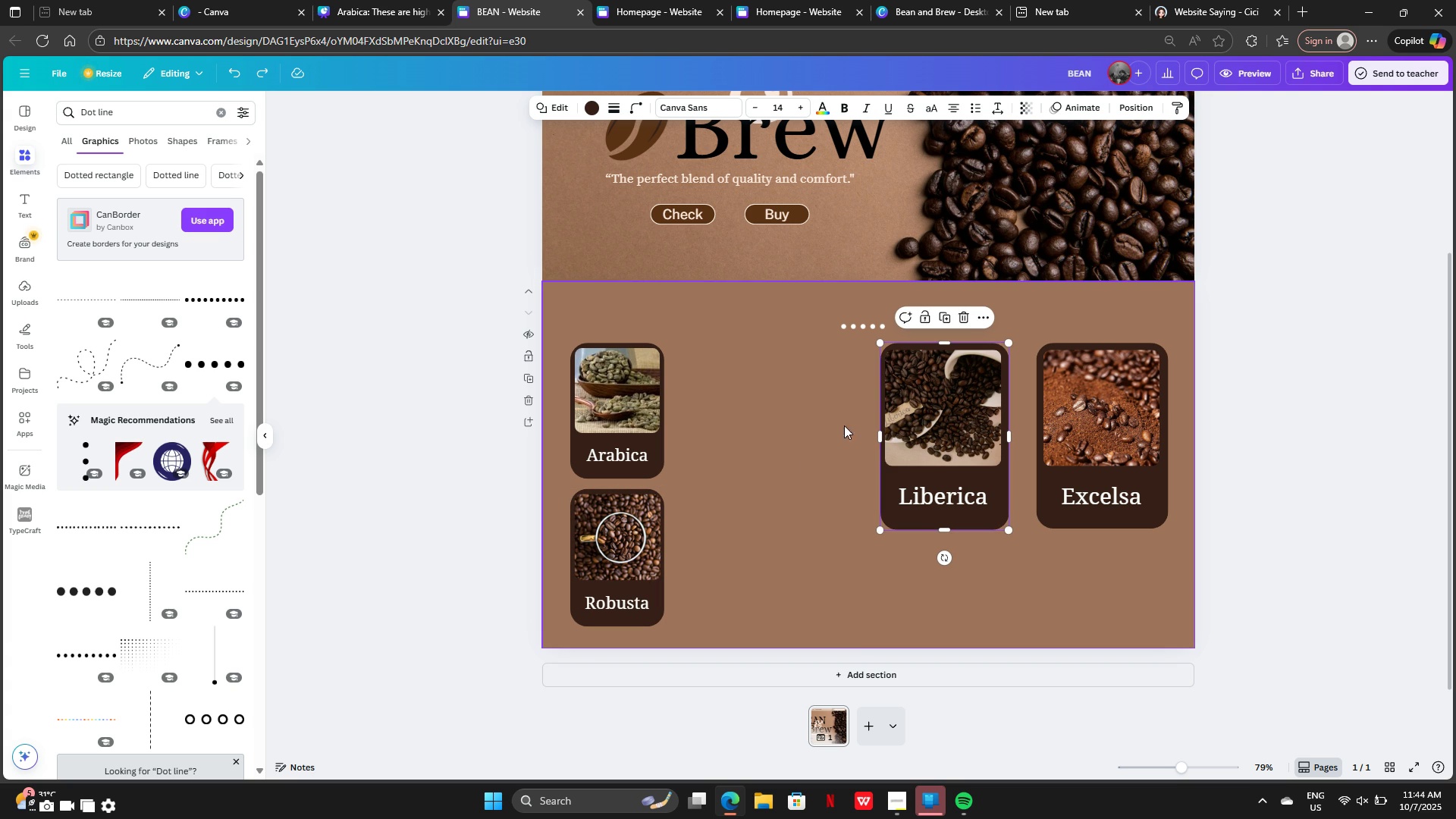 
left_click([846, 391])
 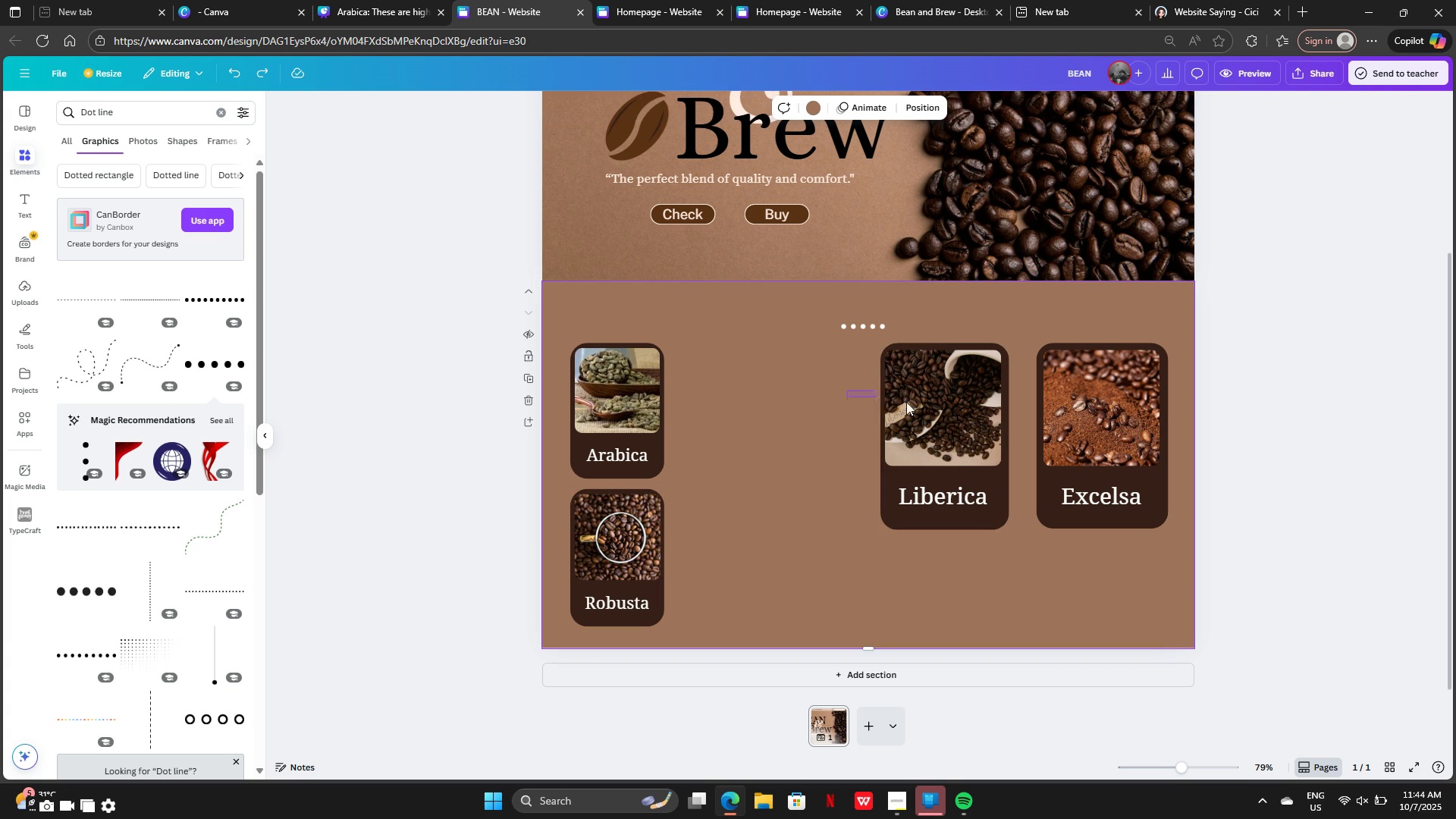 
left_click_drag(start_coordinate=[846, 391], to_coordinate=[994, 504])
 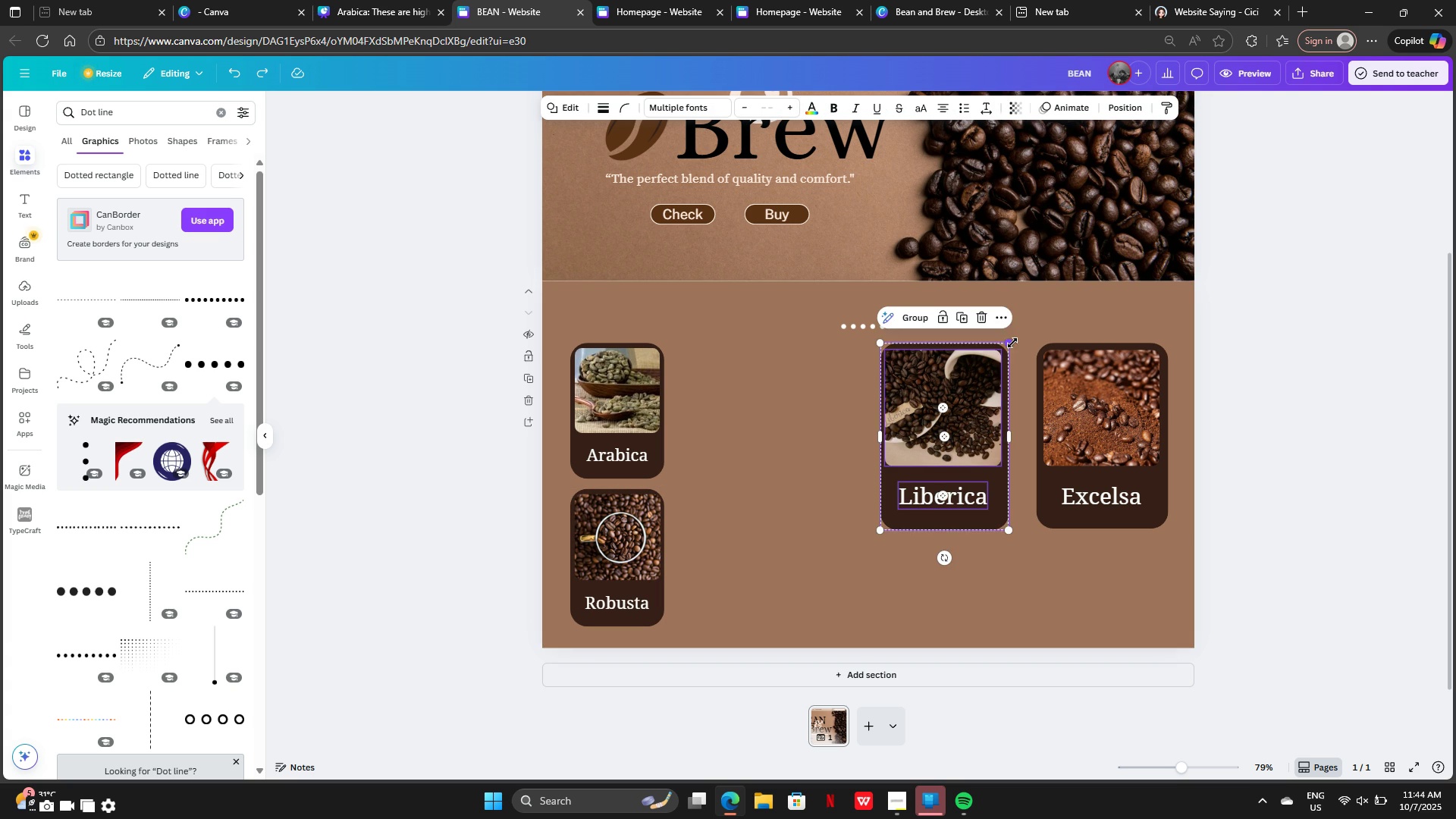 
left_click_drag(start_coordinate=[1012, 343], to_coordinate=[963, 416])
 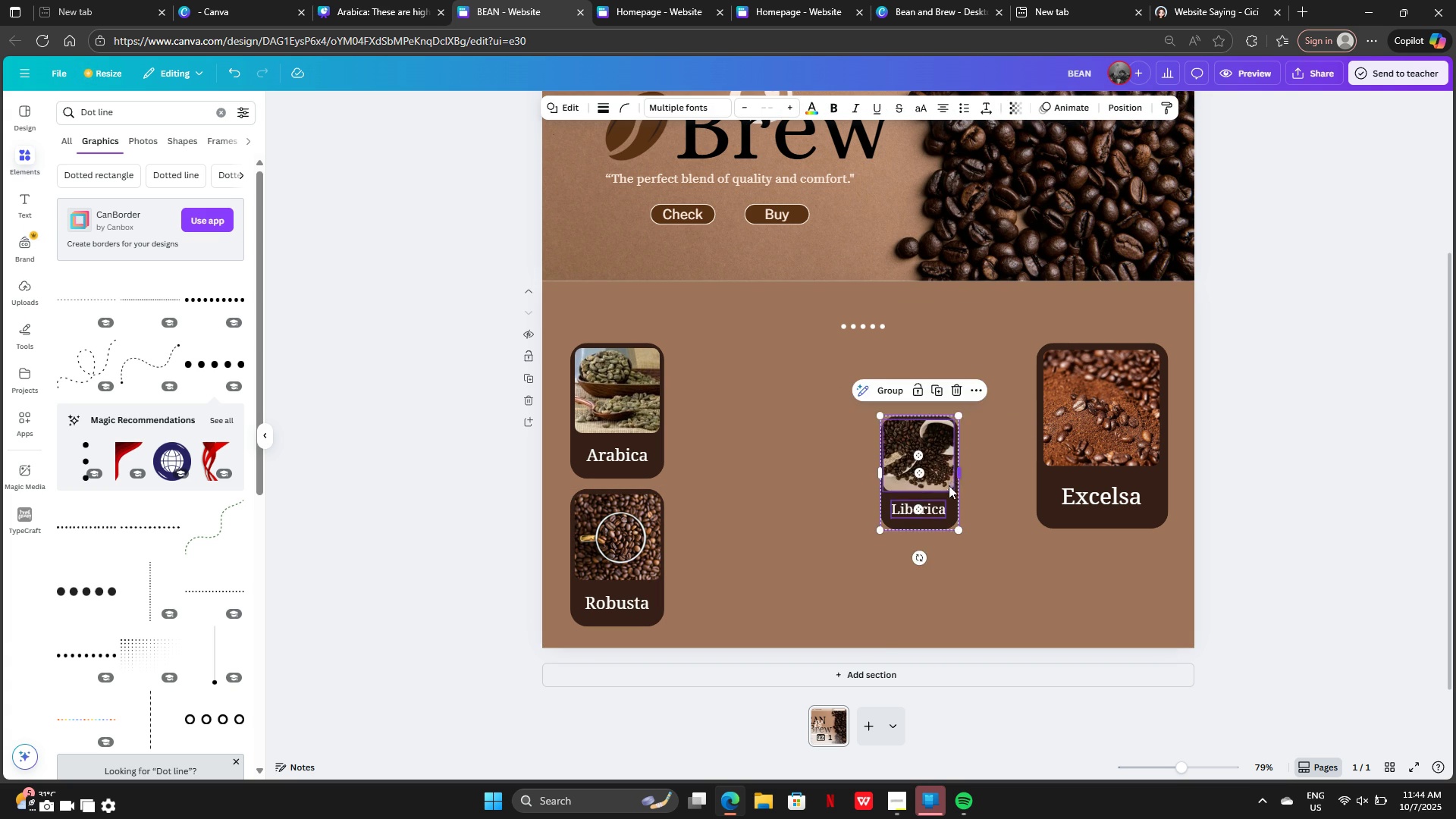 
left_click_drag(start_coordinate=[956, 485], to_coordinate=[882, 457])
 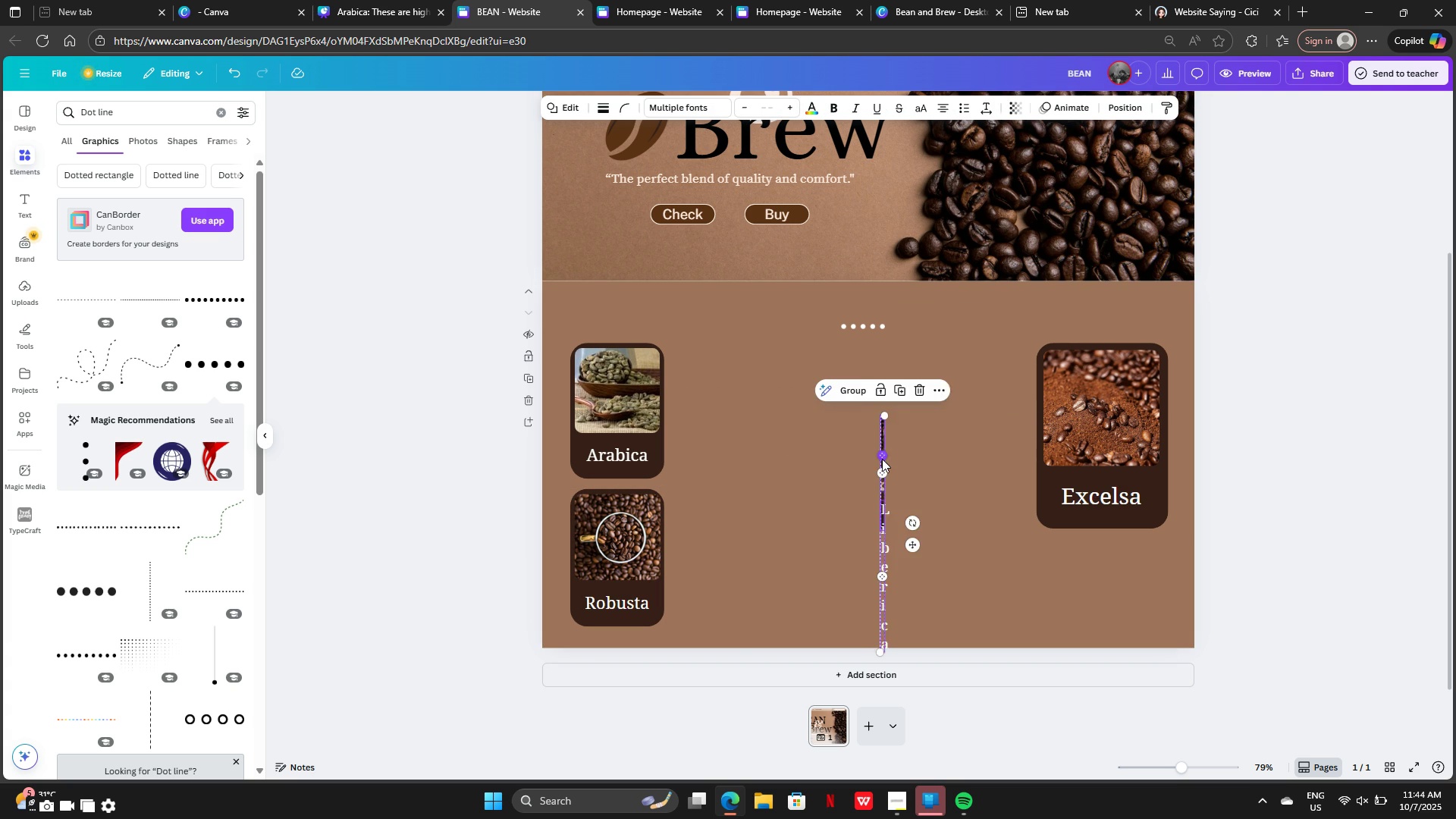 
key(Control+Z)
 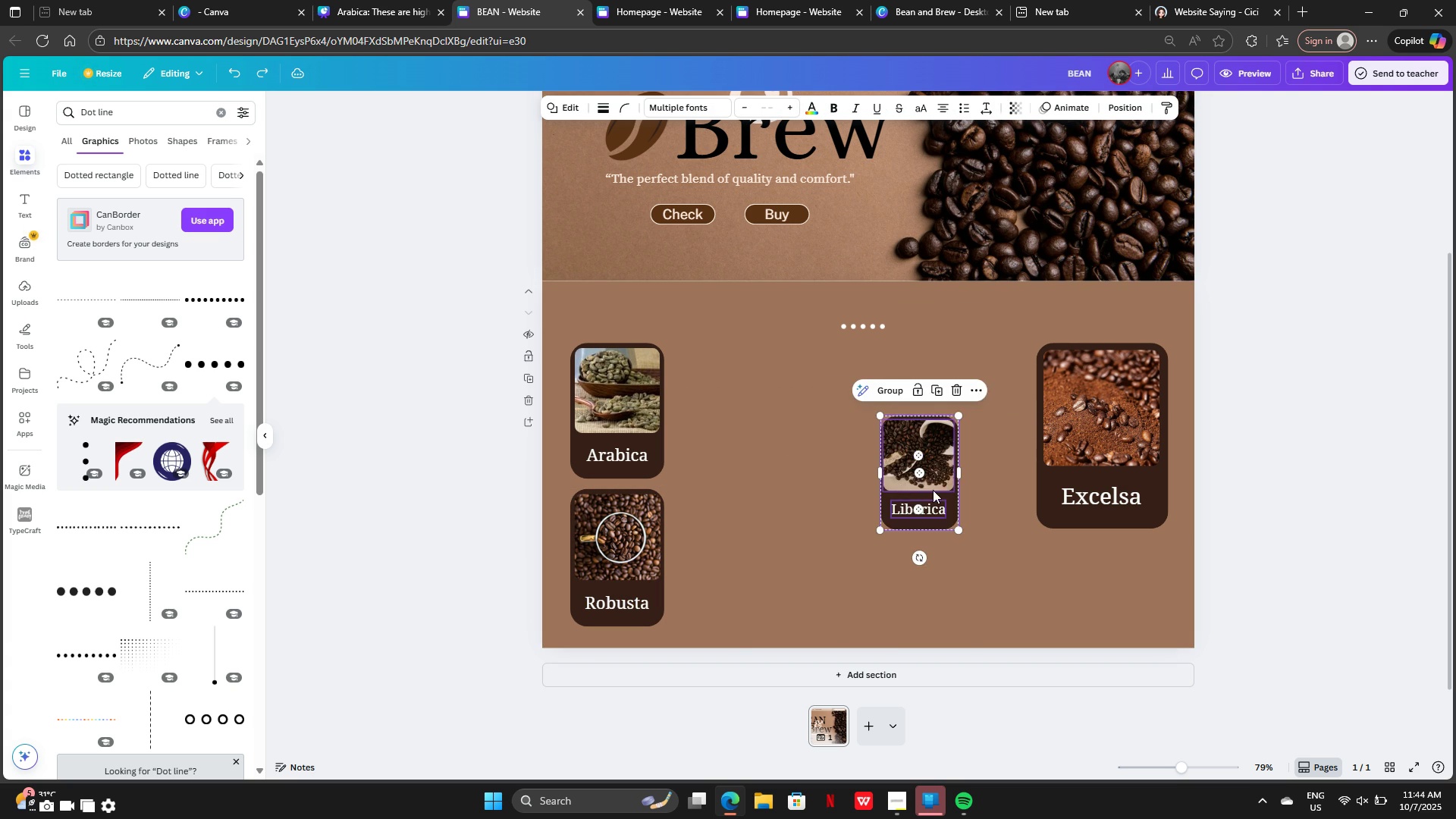 
left_click_drag(start_coordinate=[933, 490], to_coordinate=[739, 418])
 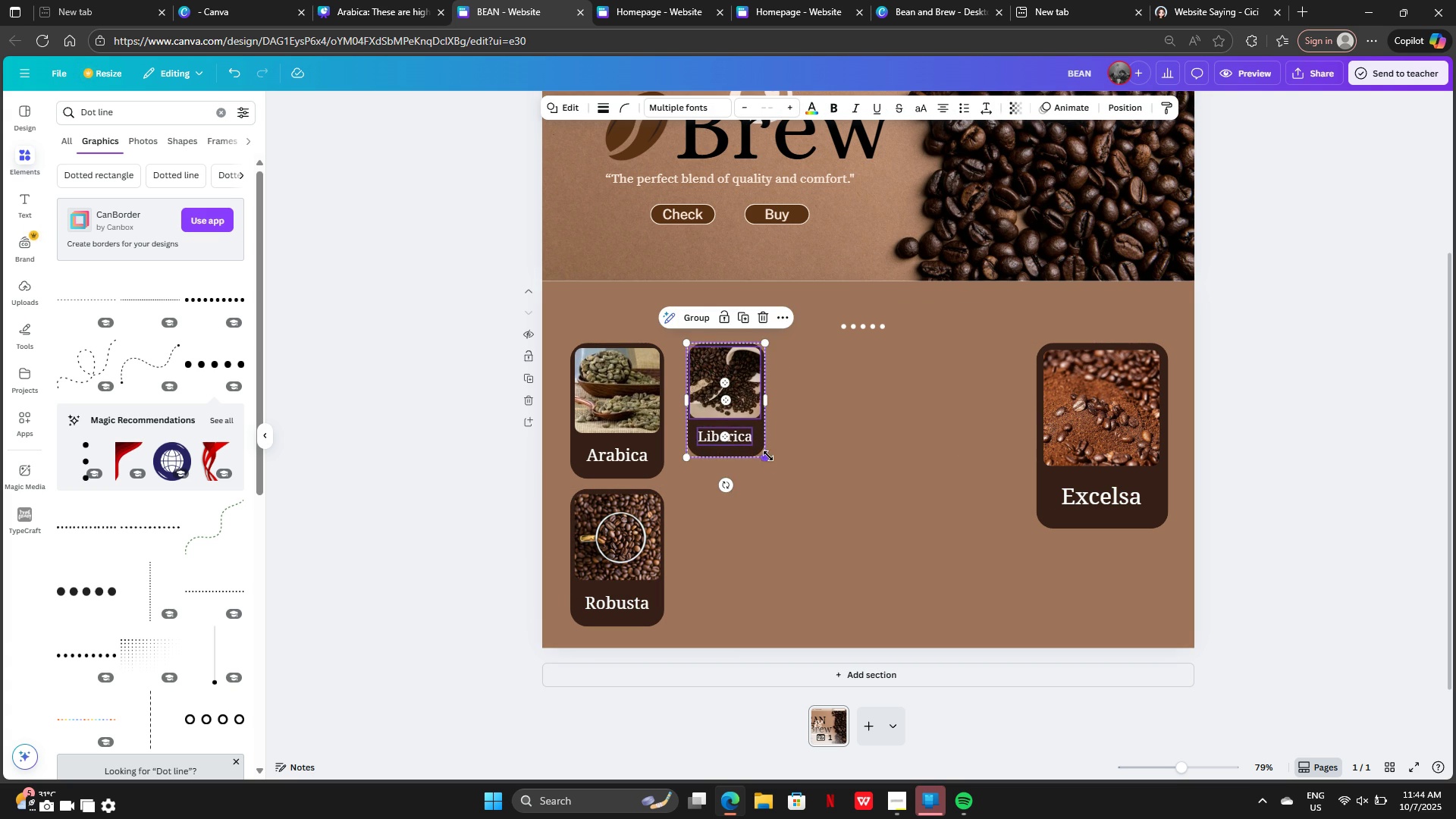 
left_click_drag(start_coordinate=[768, 456], to_coordinate=[783, 479])
 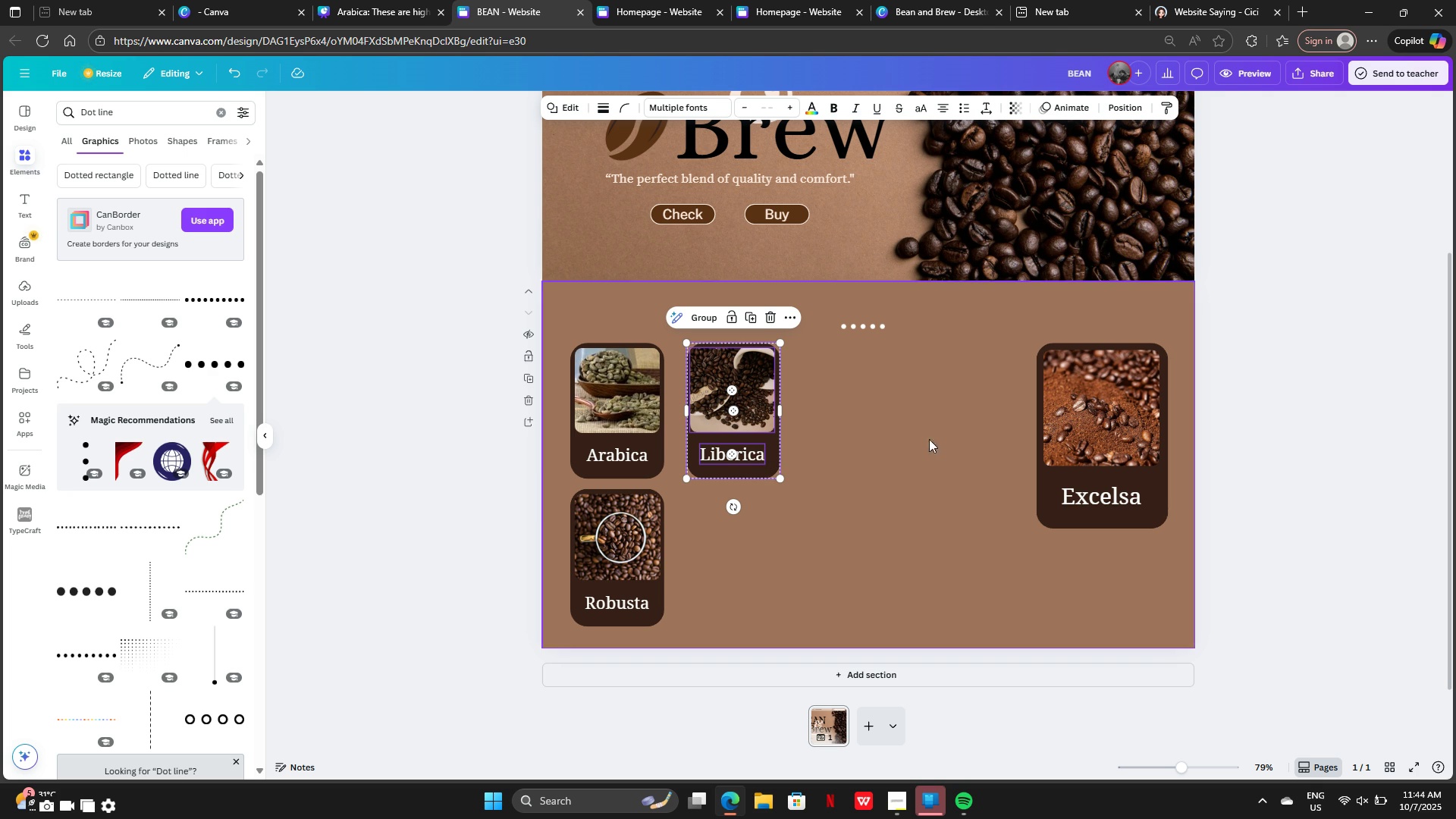 
left_click([753, 546])
 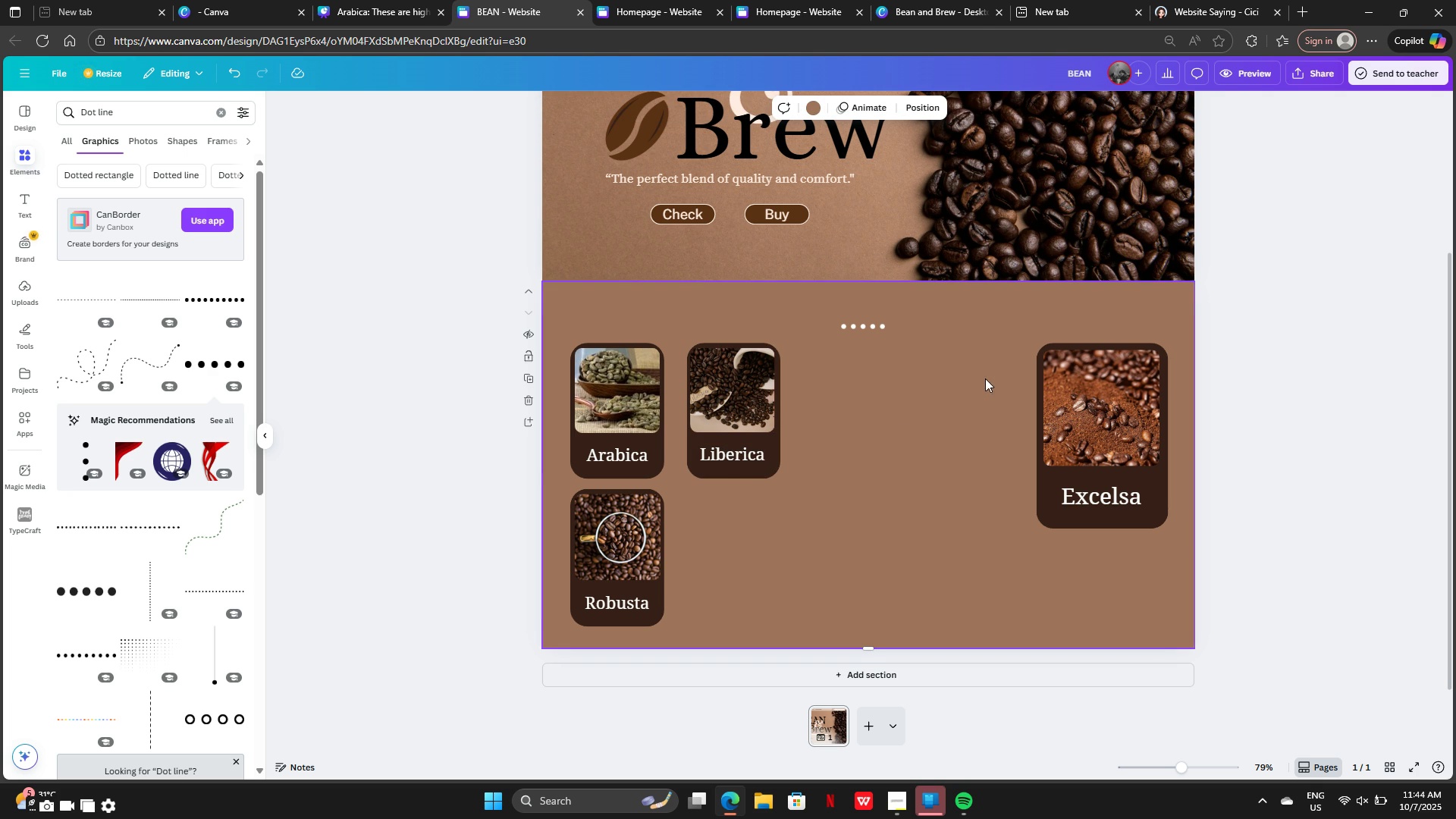 
left_click_drag(start_coordinate=[989, 380], to_coordinate=[1169, 449])
 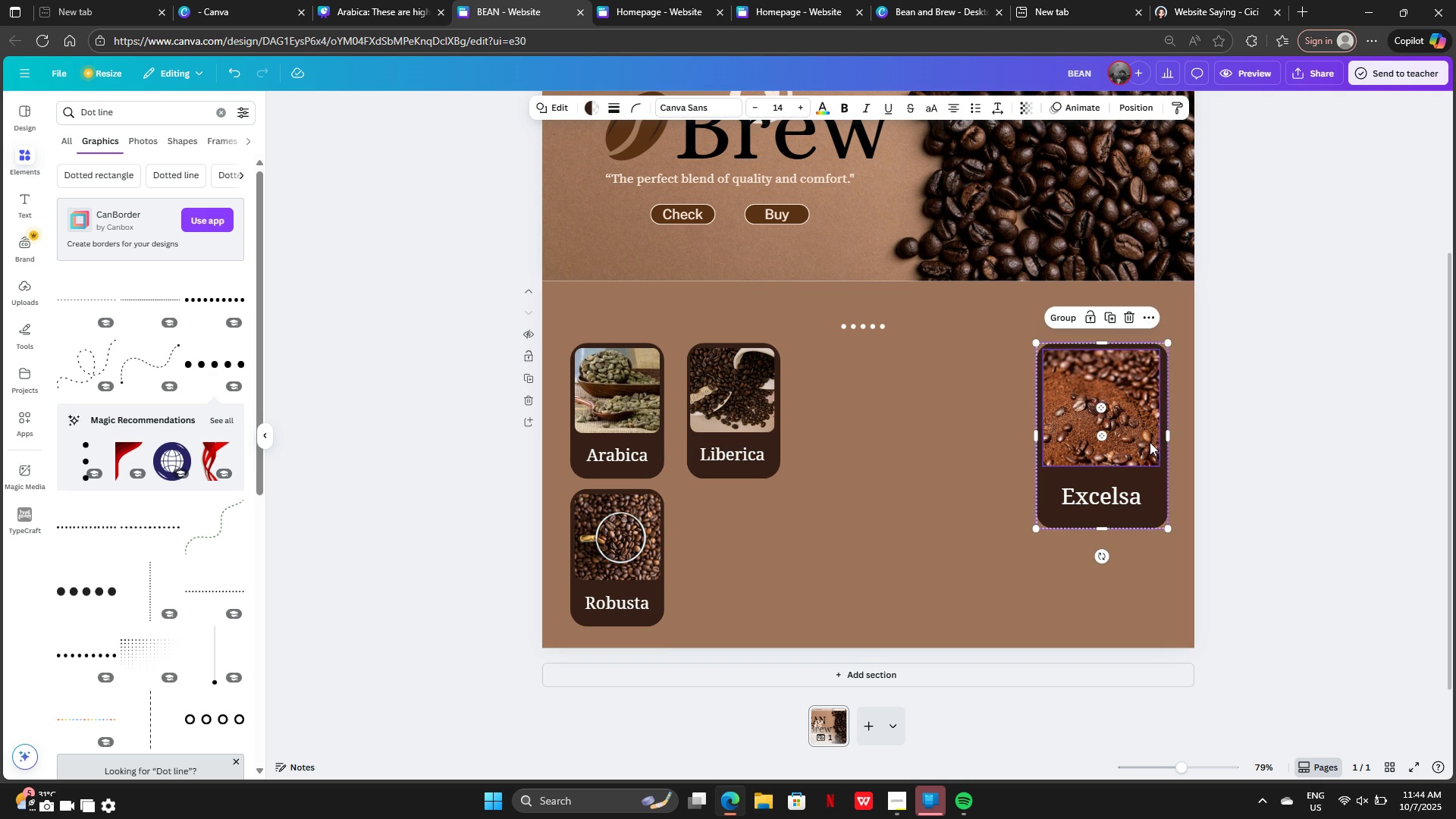 
left_click_drag(start_coordinate=[1150, 442], to_coordinate=[931, 433])
 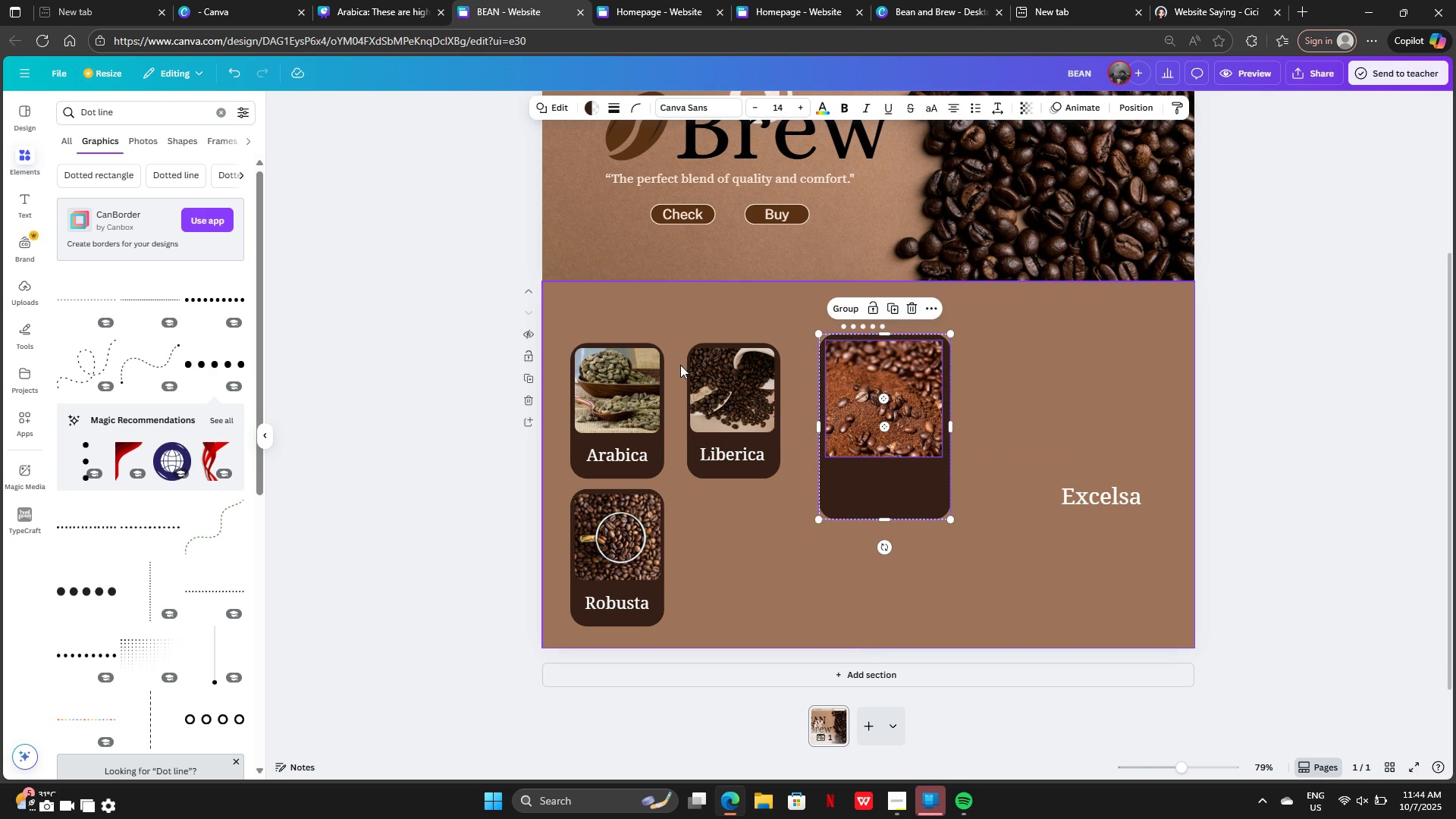 
left_click([680, 365])
 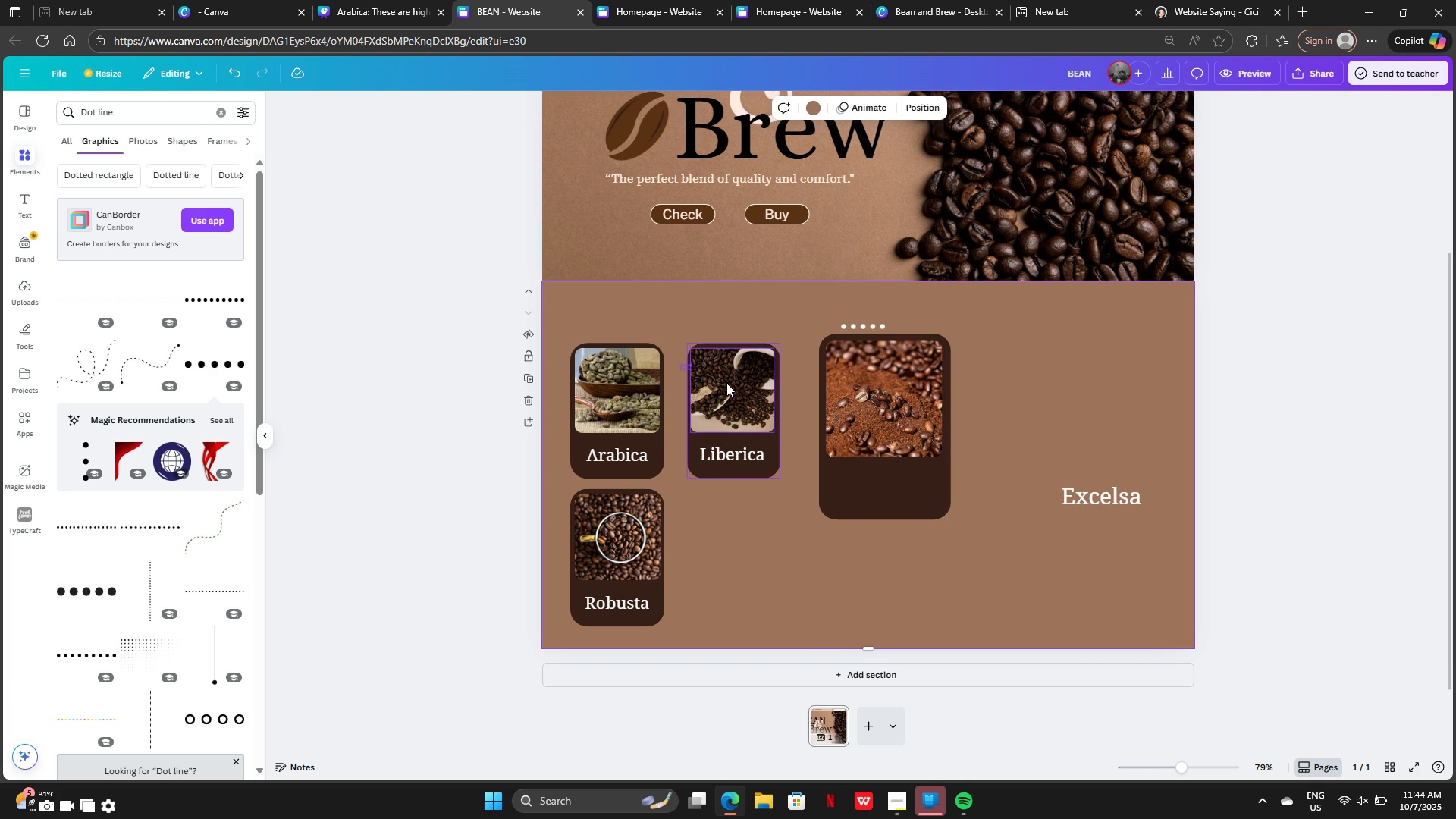 
left_click_drag(start_coordinate=[679, 365], to_coordinate=[765, 435])
 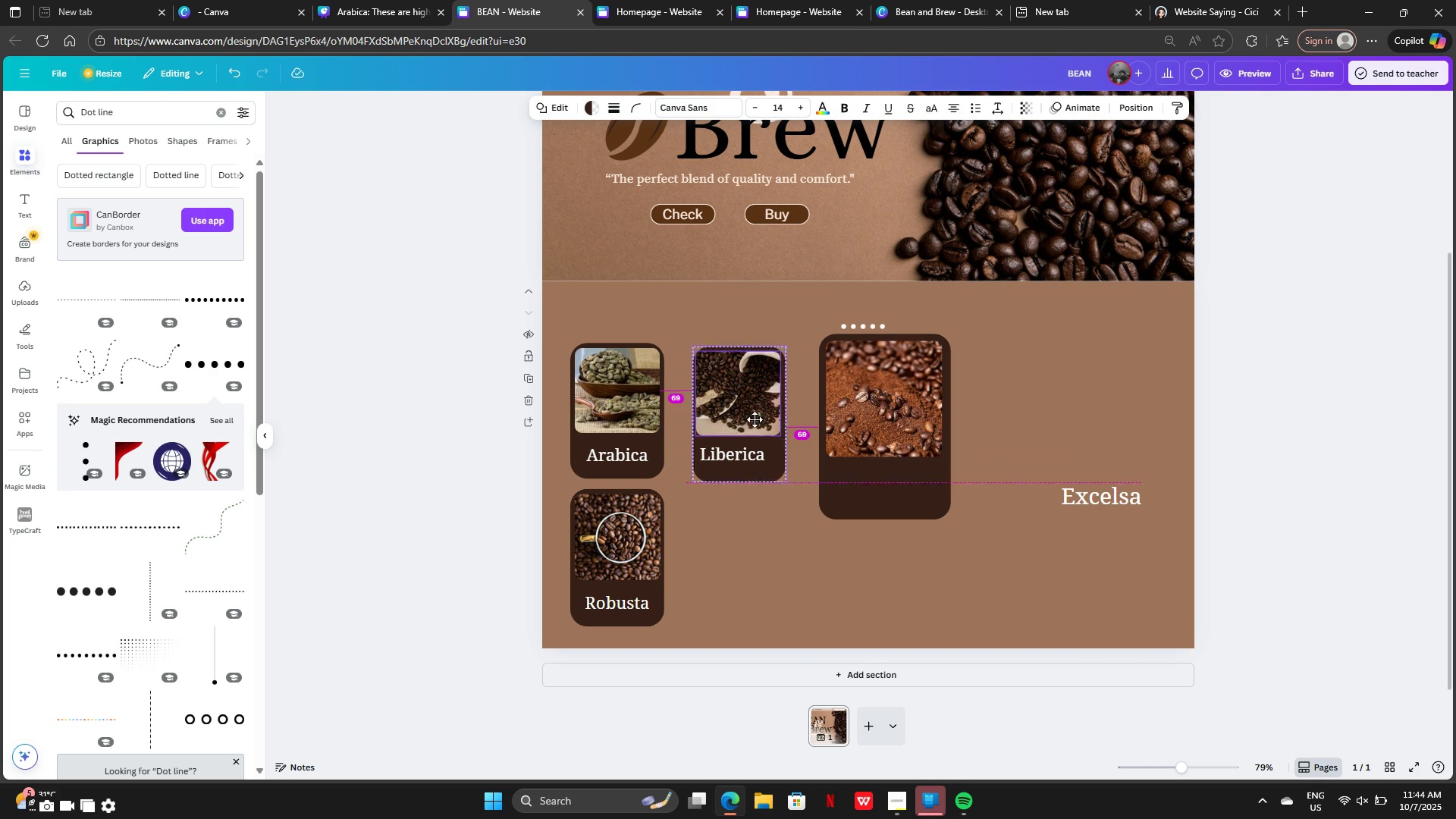 
left_click_drag(start_coordinate=[747, 408], to_coordinate=[756, 407])
 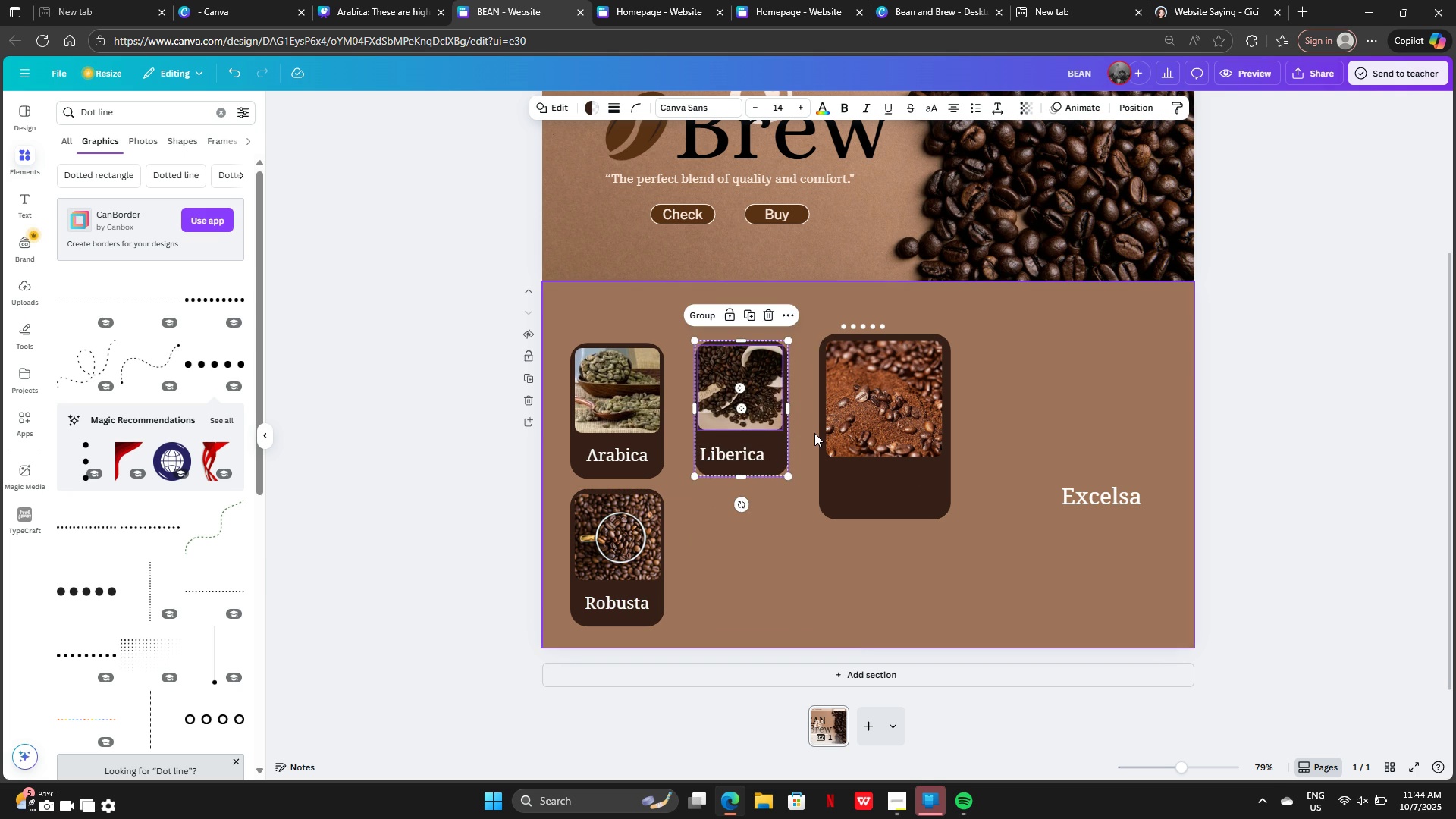 
left_click([814, 433])
 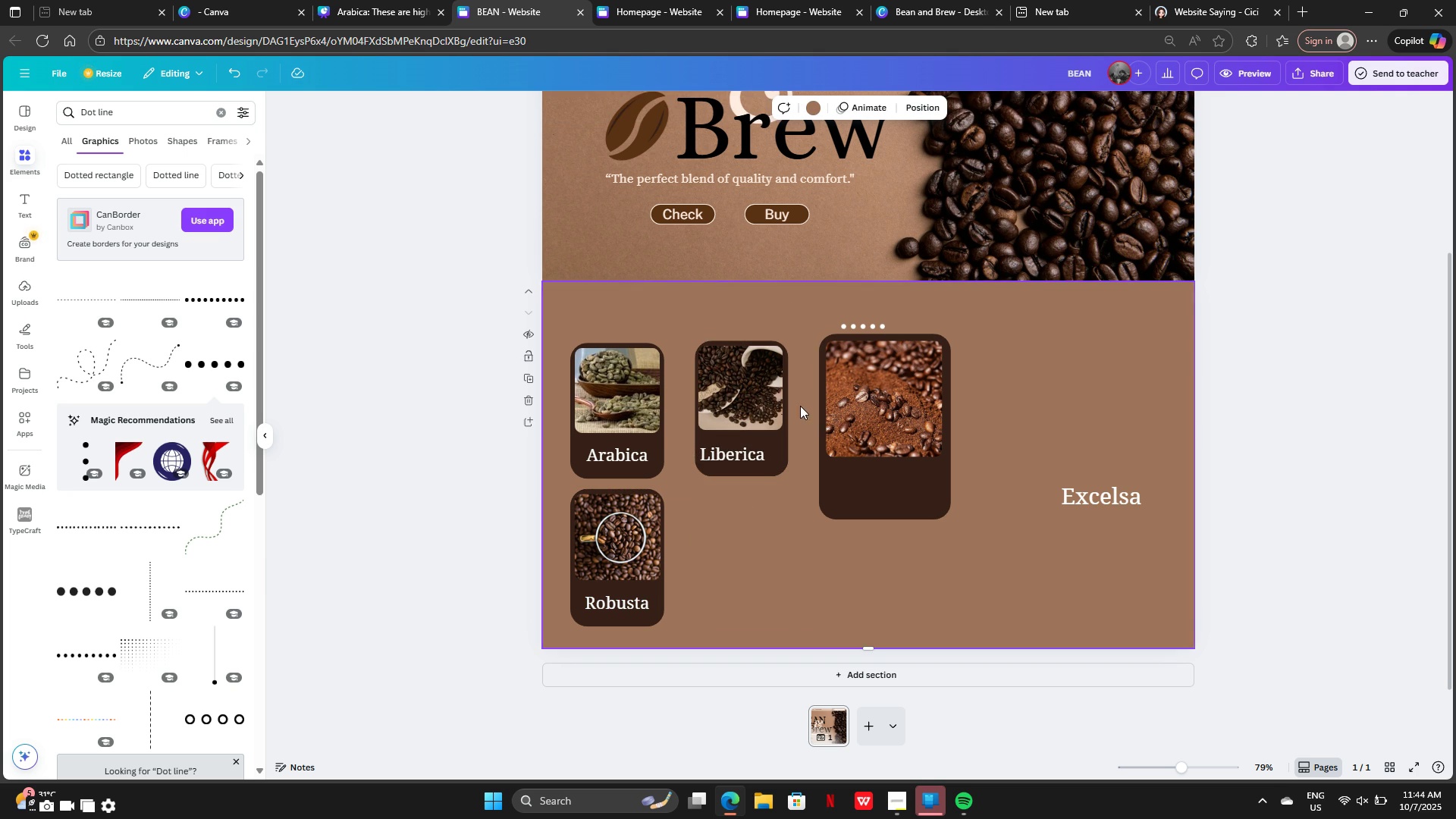 
left_click_drag(start_coordinate=[800, 406], to_coordinate=[906, 436])
 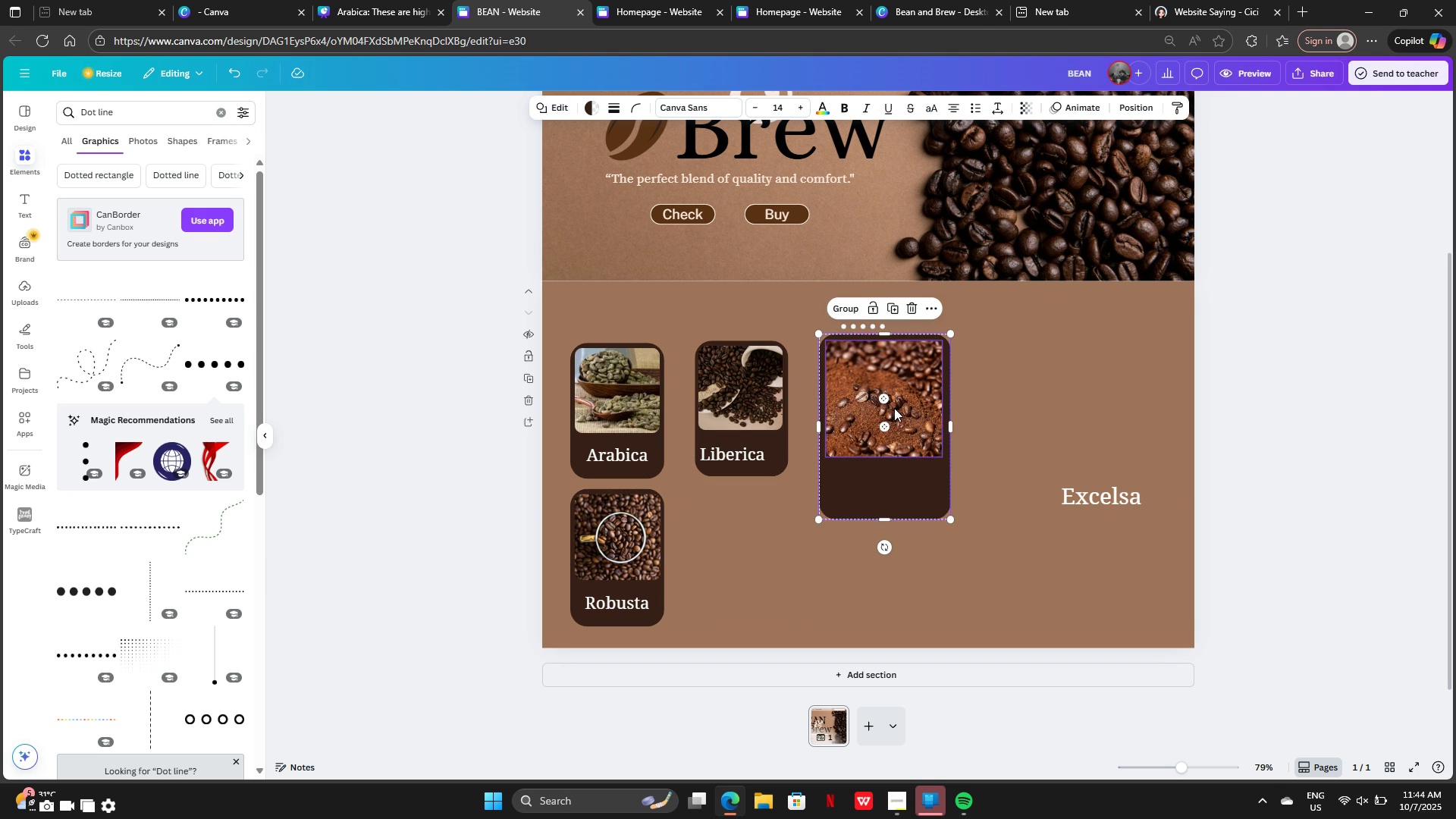 
left_click_drag(start_coordinate=[896, 410], to_coordinate=[815, 505])
 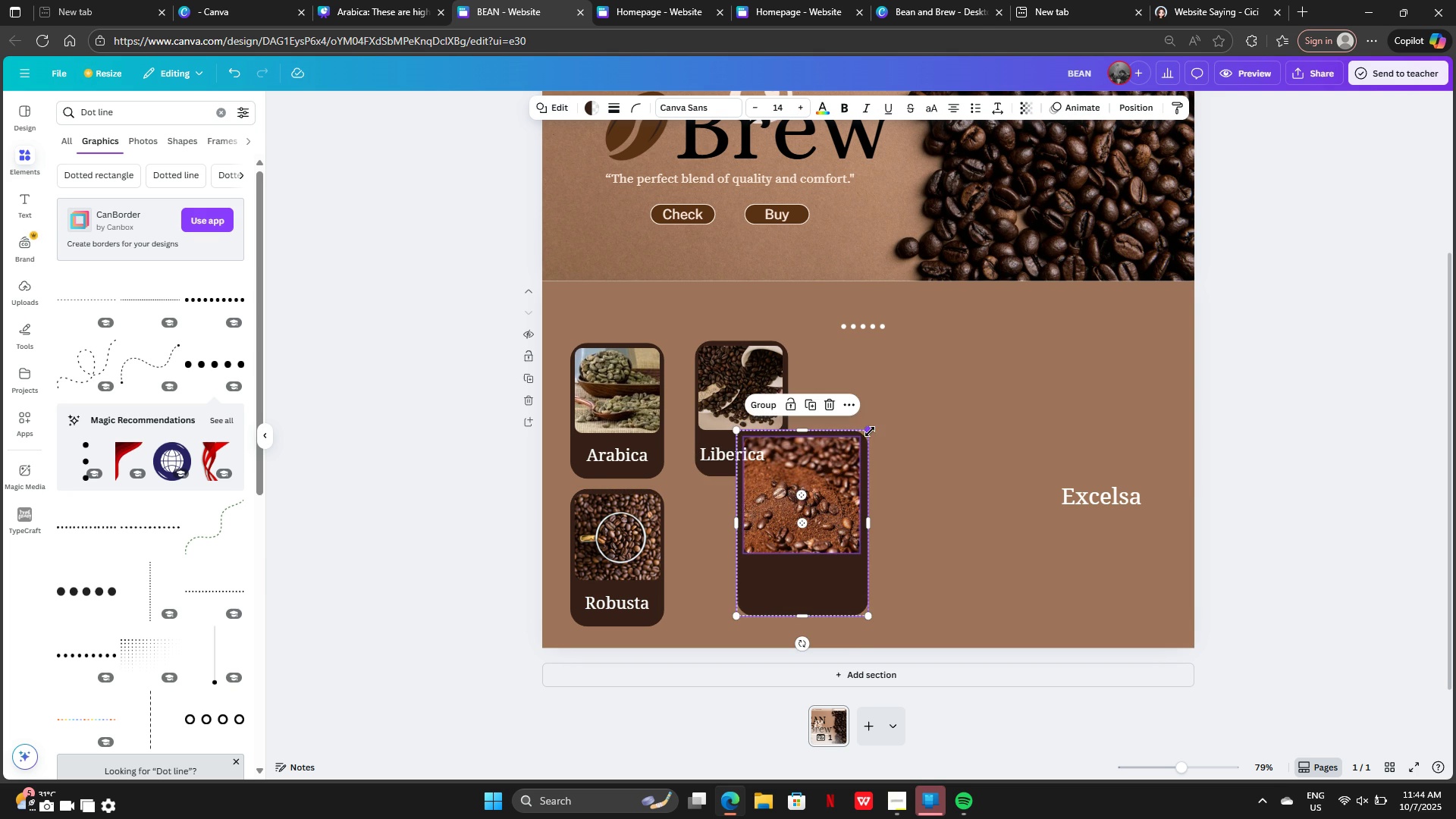 
left_click_drag(start_coordinate=[870, 431], to_coordinate=[836, 482])
 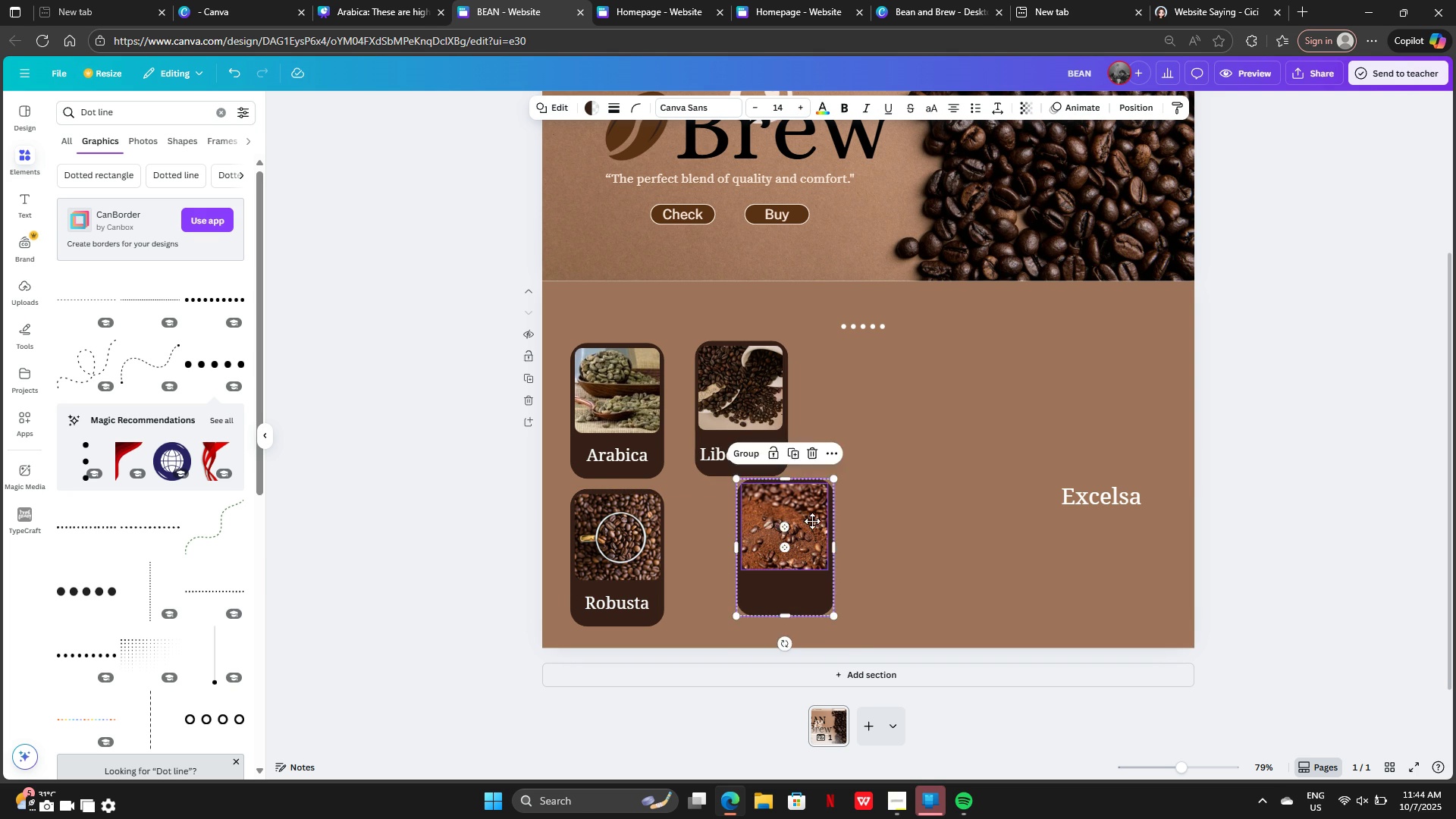 
left_click_drag(start_coordinate=[821, 513], to_coordinate=[783, 521])
 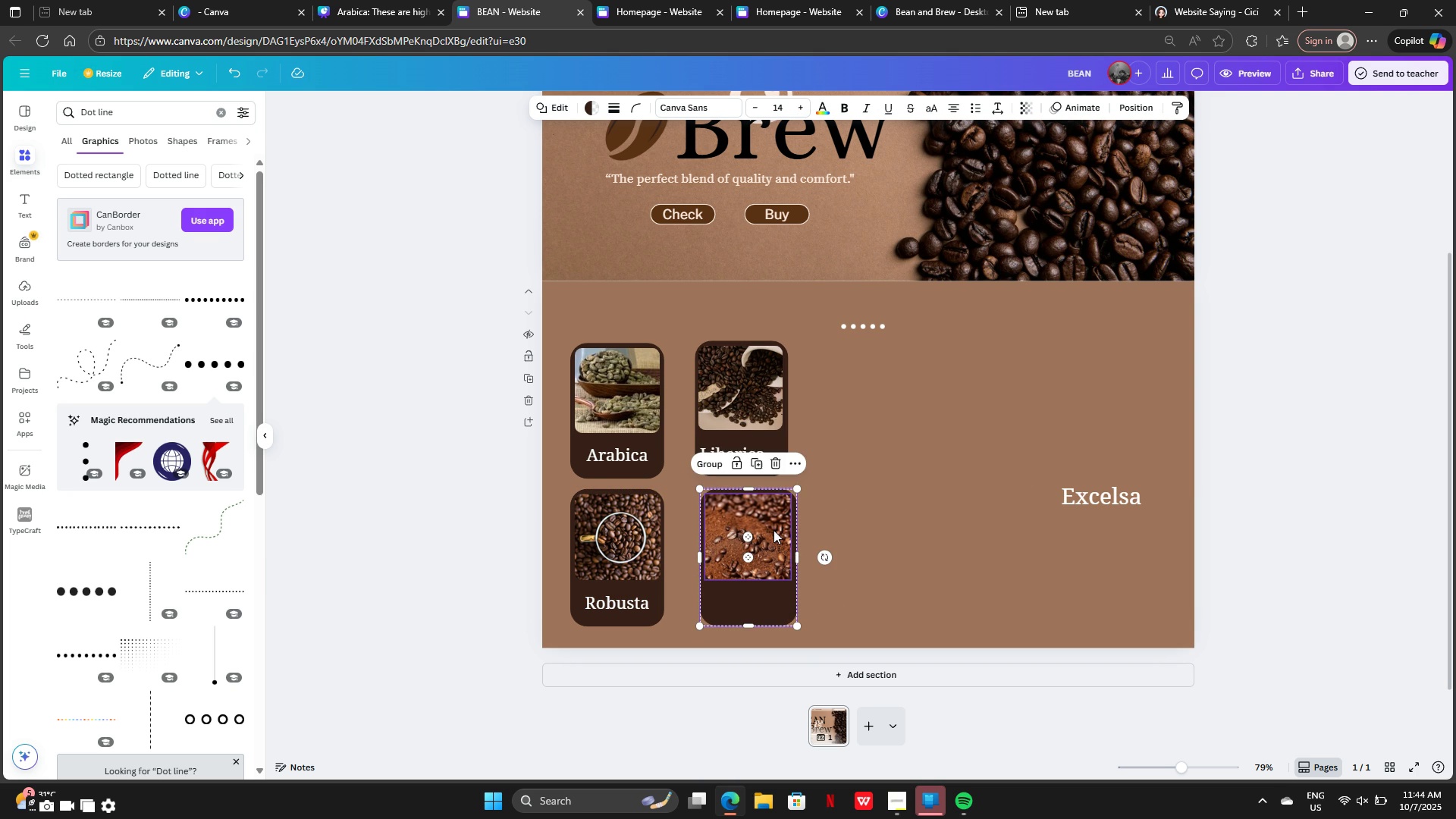 
left_click_drag(start_coordinate=[773, 531], to_coordinate=[767, 528])
 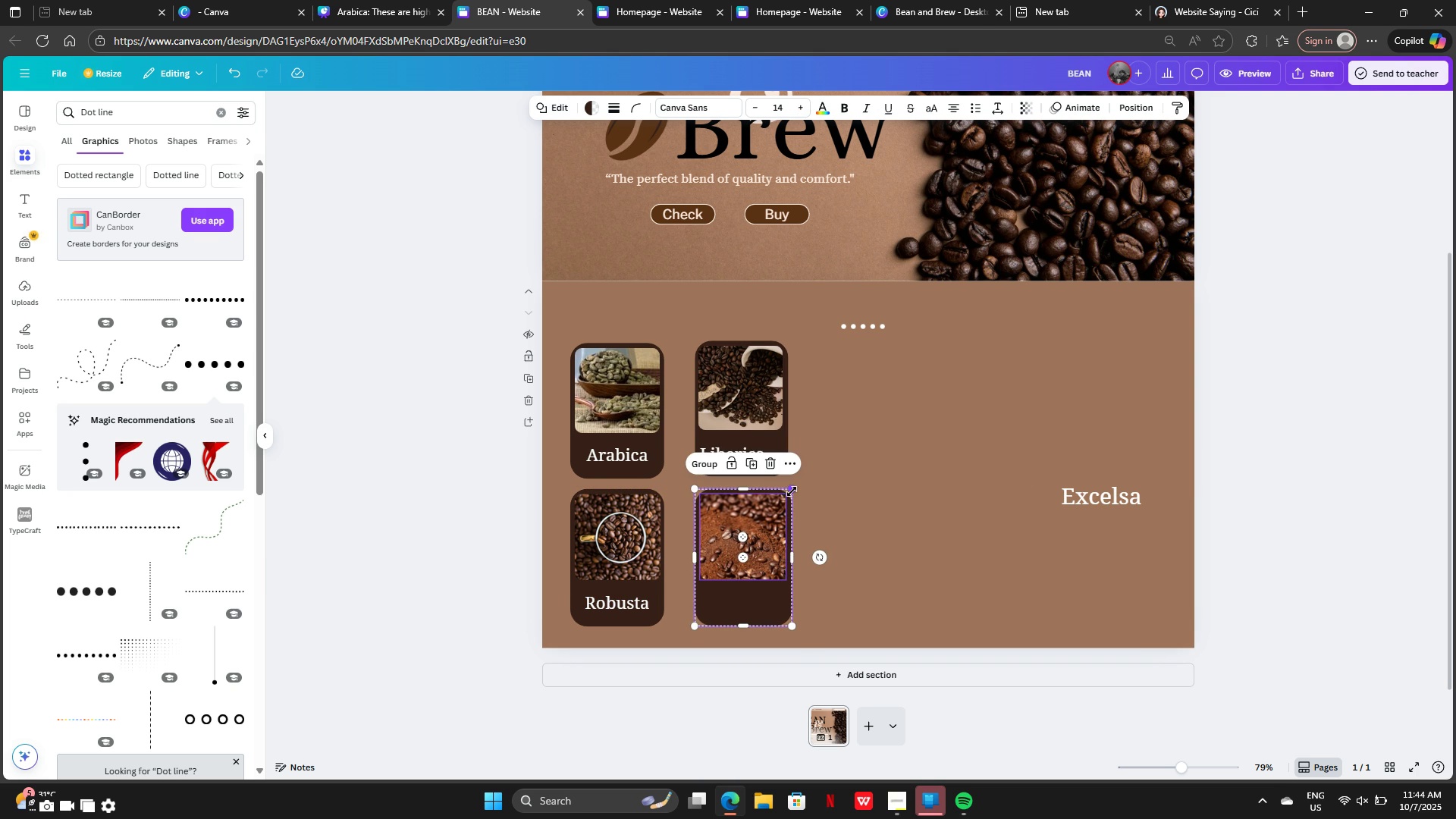 
left_click_drag(start_coordinate=[792, 491], to_coordinate=[796, 492])
 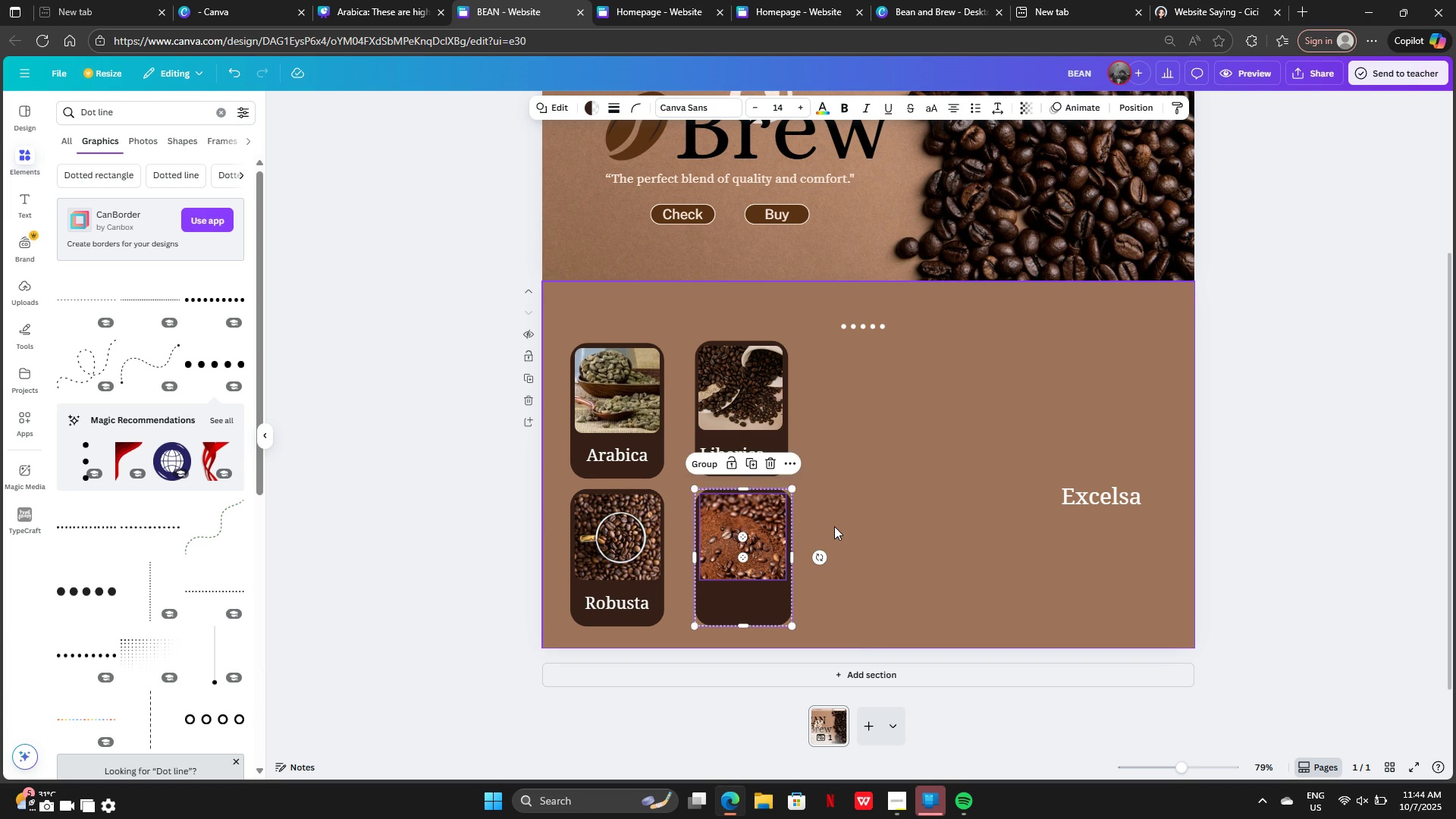 
left_click([834, 526])
 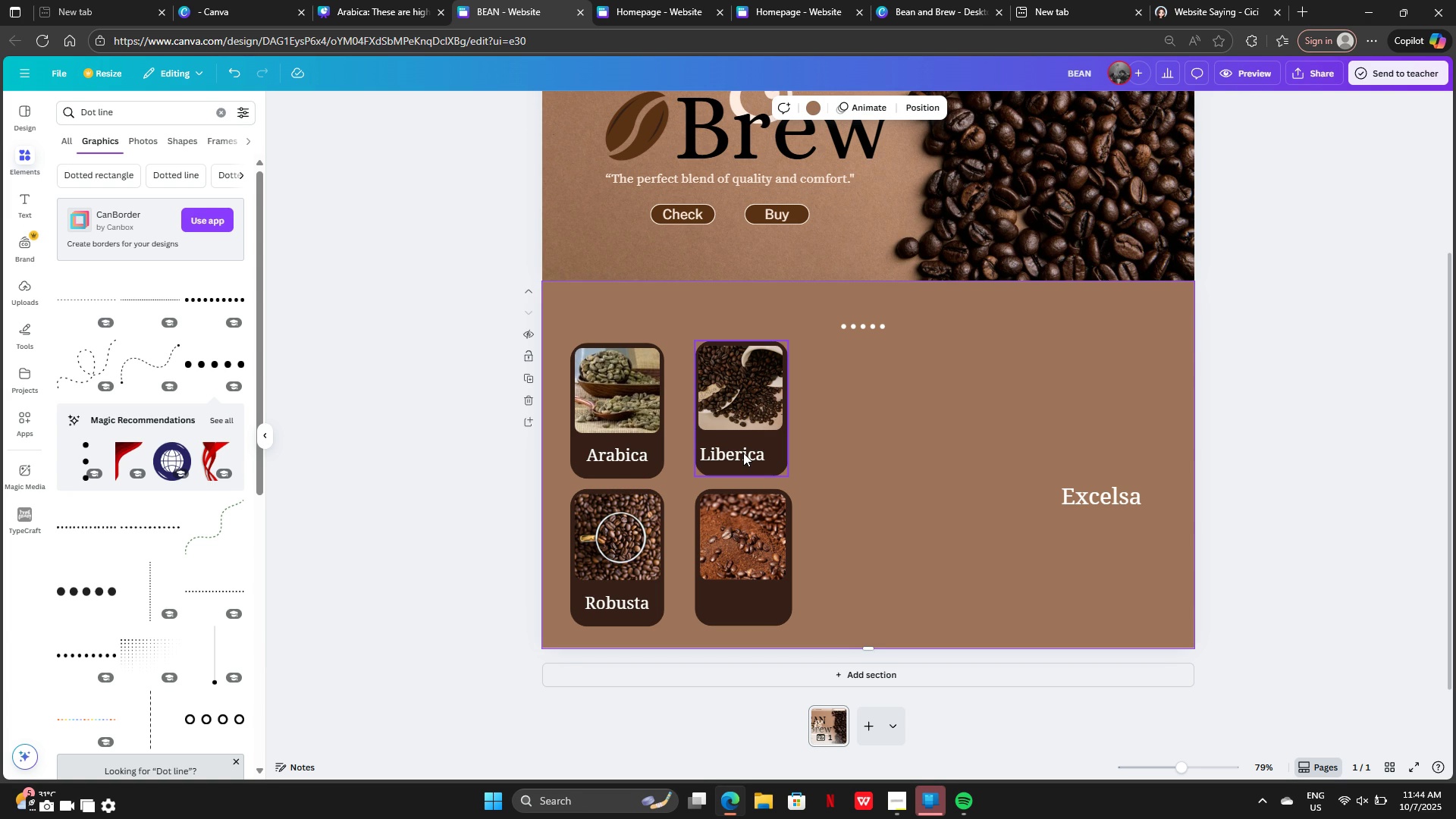 
left_click([735, 450])
 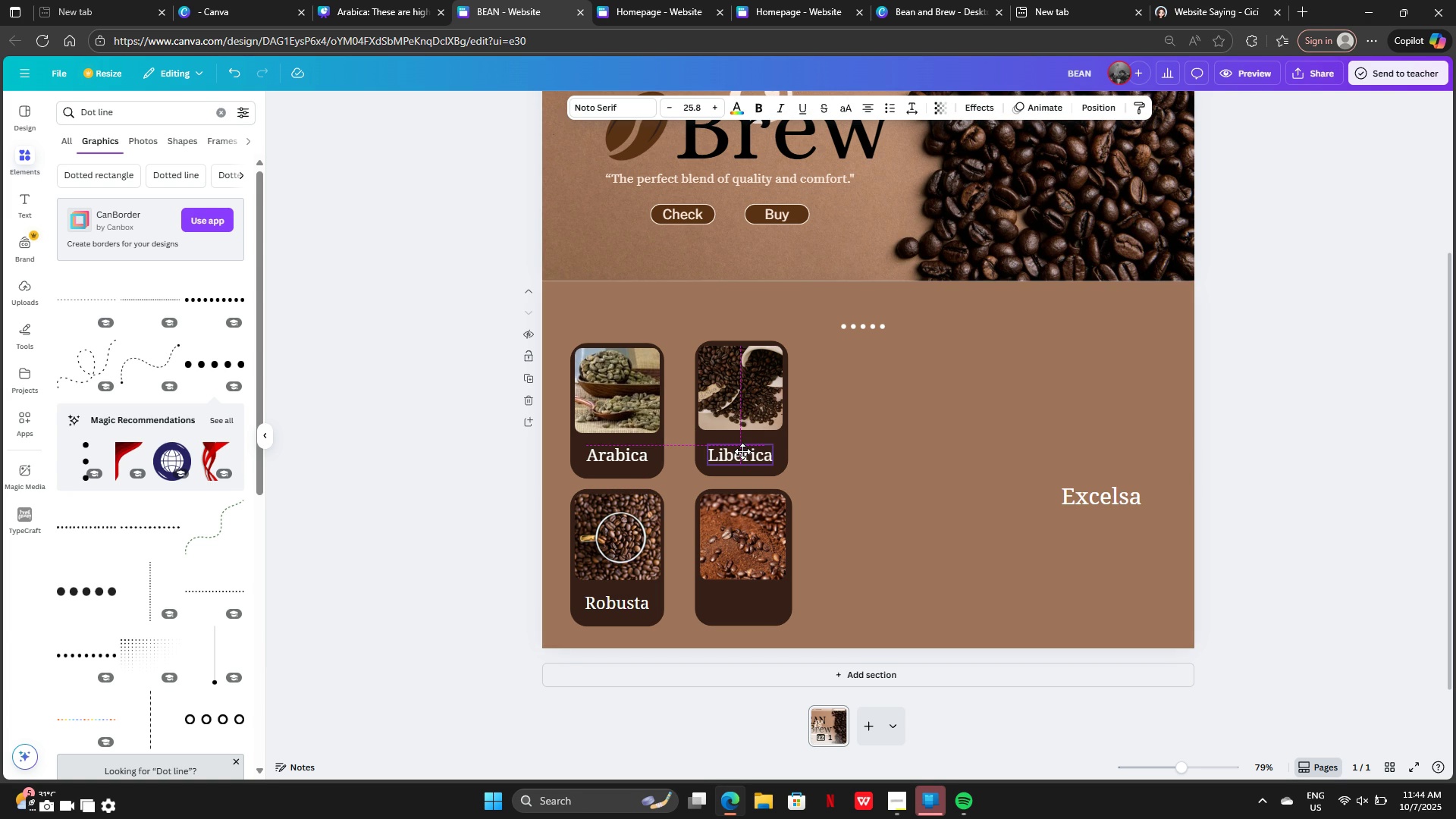 
left_click_drag(start_coordinate=[737, 453], to_coordinate=[743, 452])
 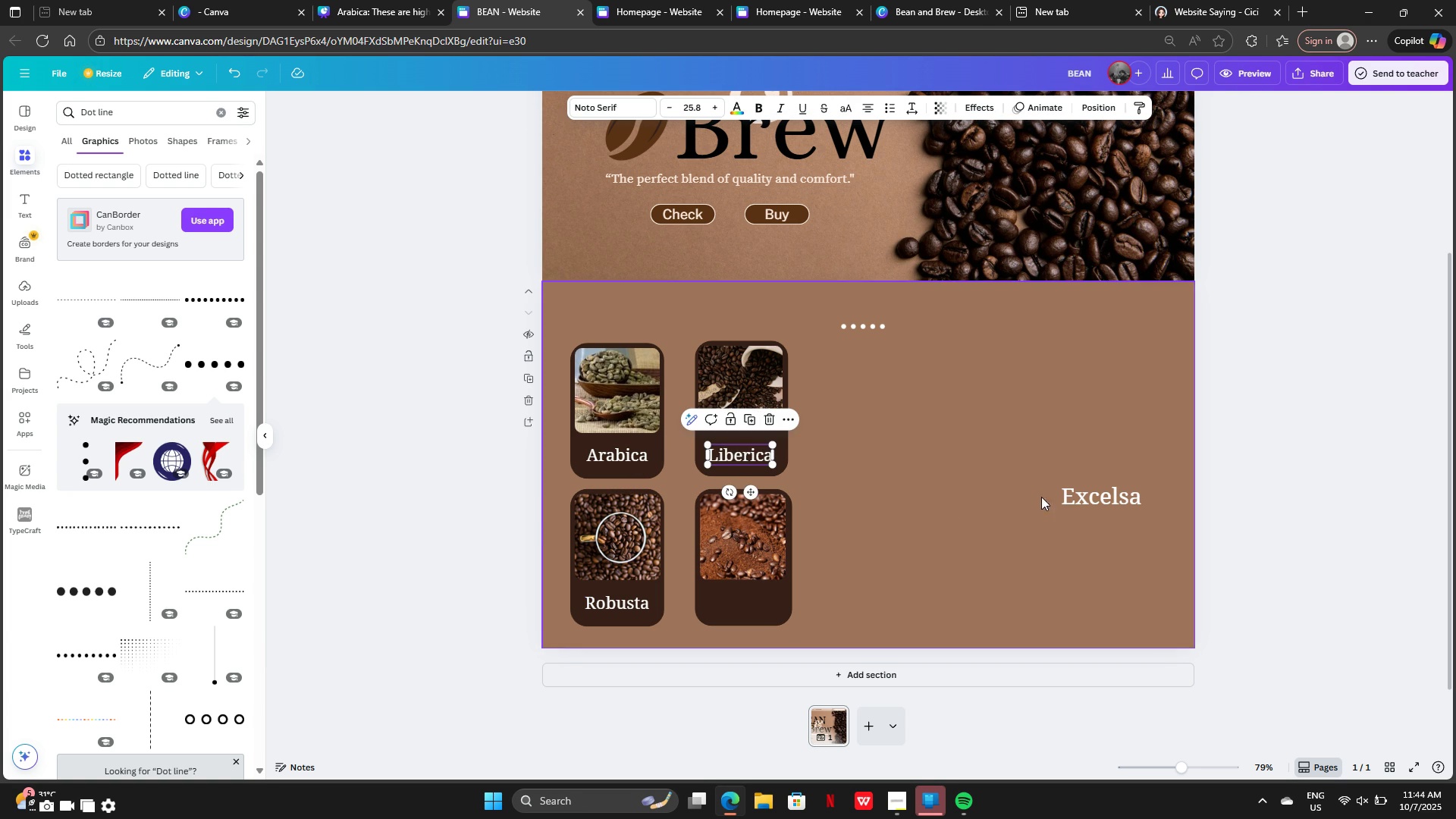 
left_click([1067, 499])
 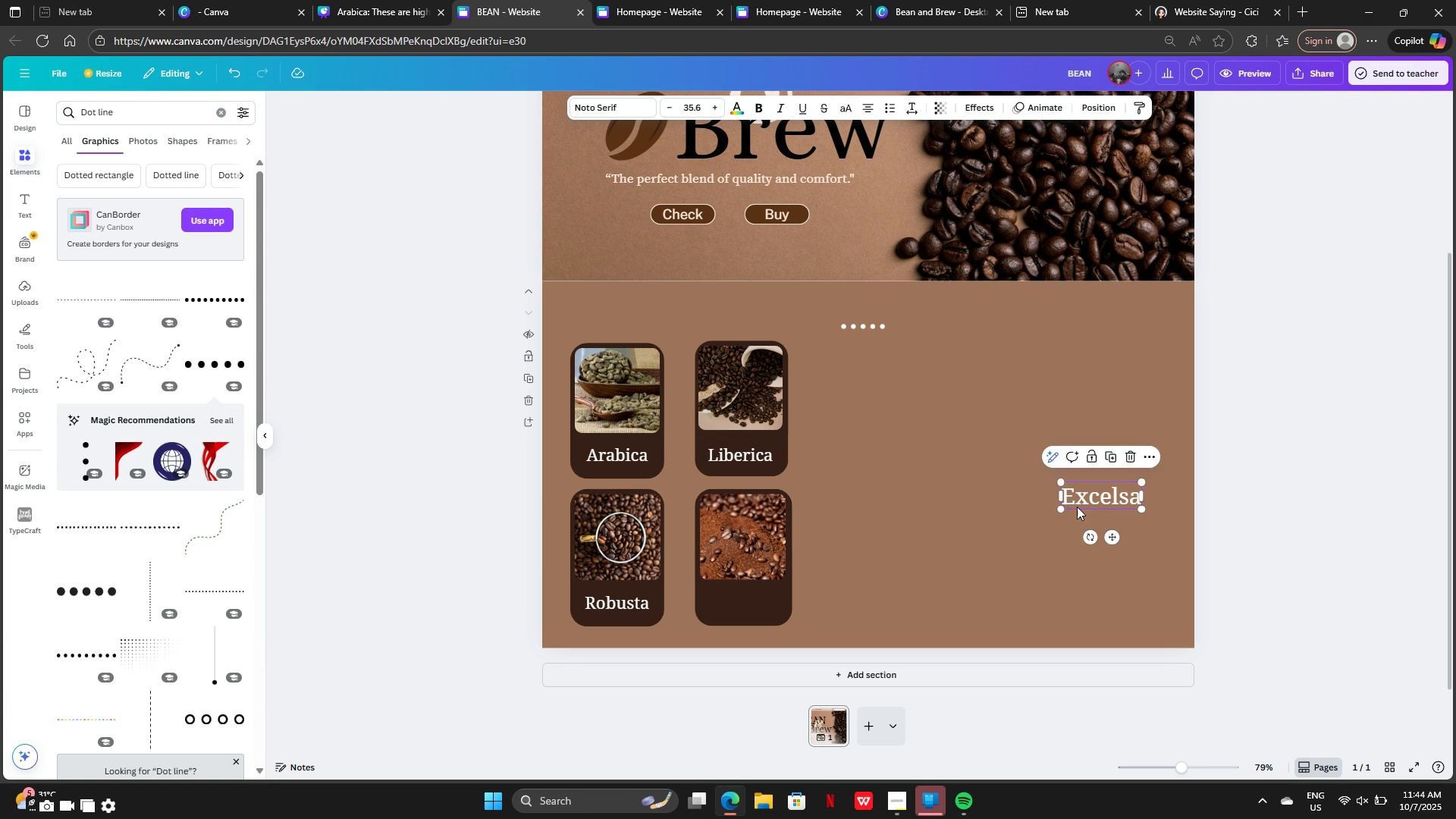 
left_click_drag(start_coordinate=[1091, 498], to_coordinate=[733, 601])
 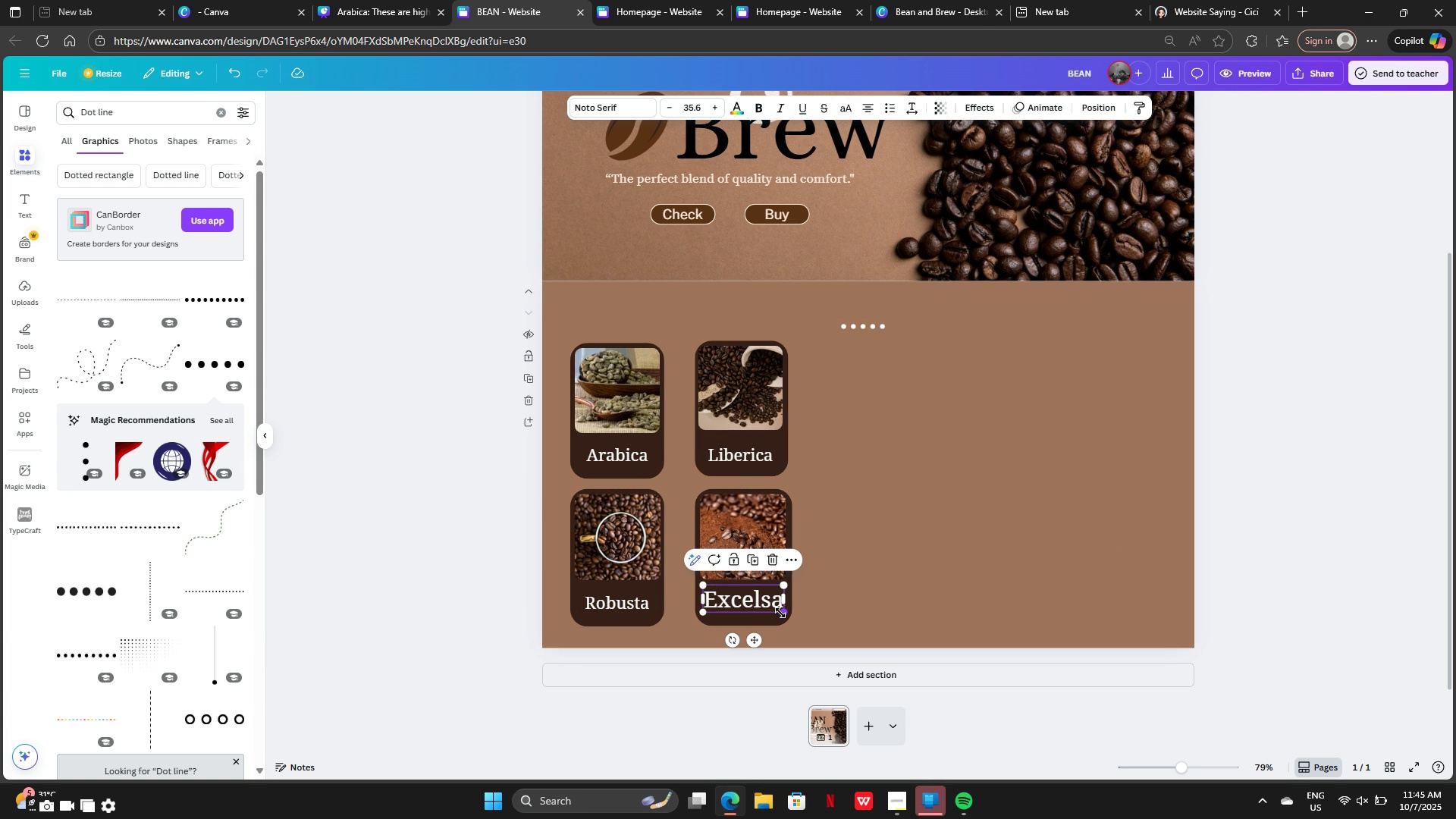 
left_click_drag(start_coordinate=[780, 613], to_coordinate=[770, 607])
 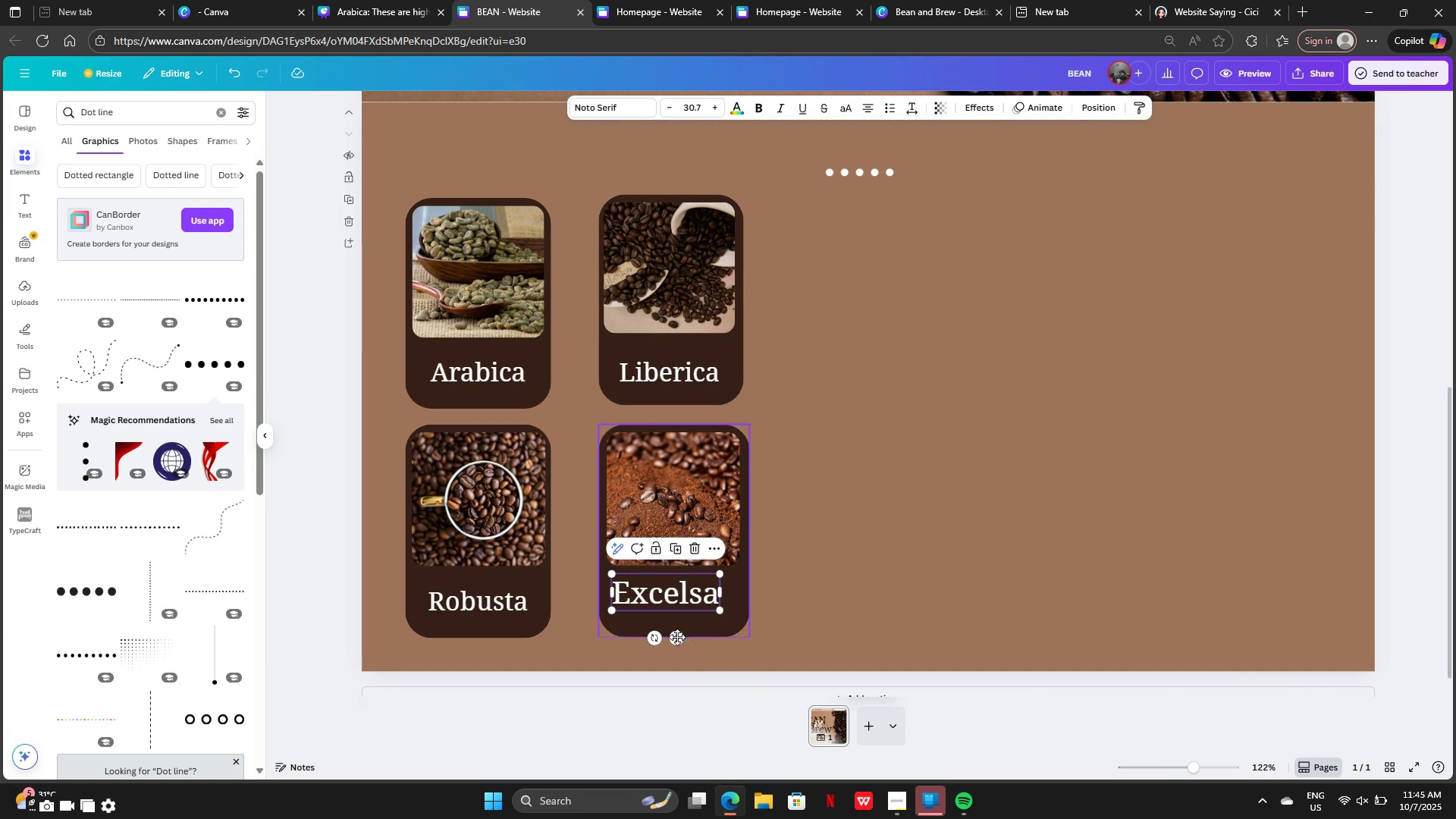 
left_click_drag(start_coordinate=[672, 637], to_coordinate=[680, 642])
 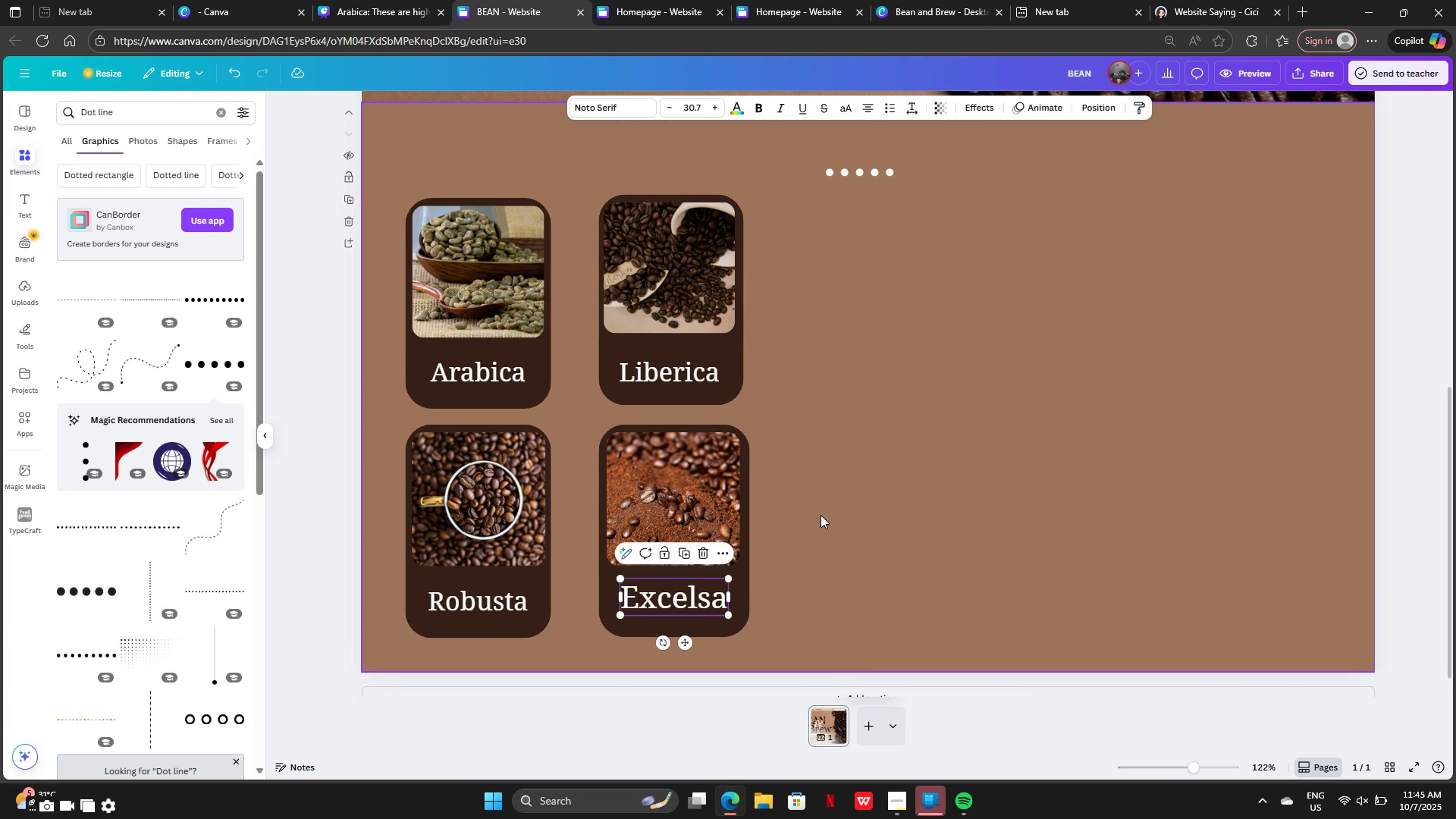 
left_click([821, 515])
 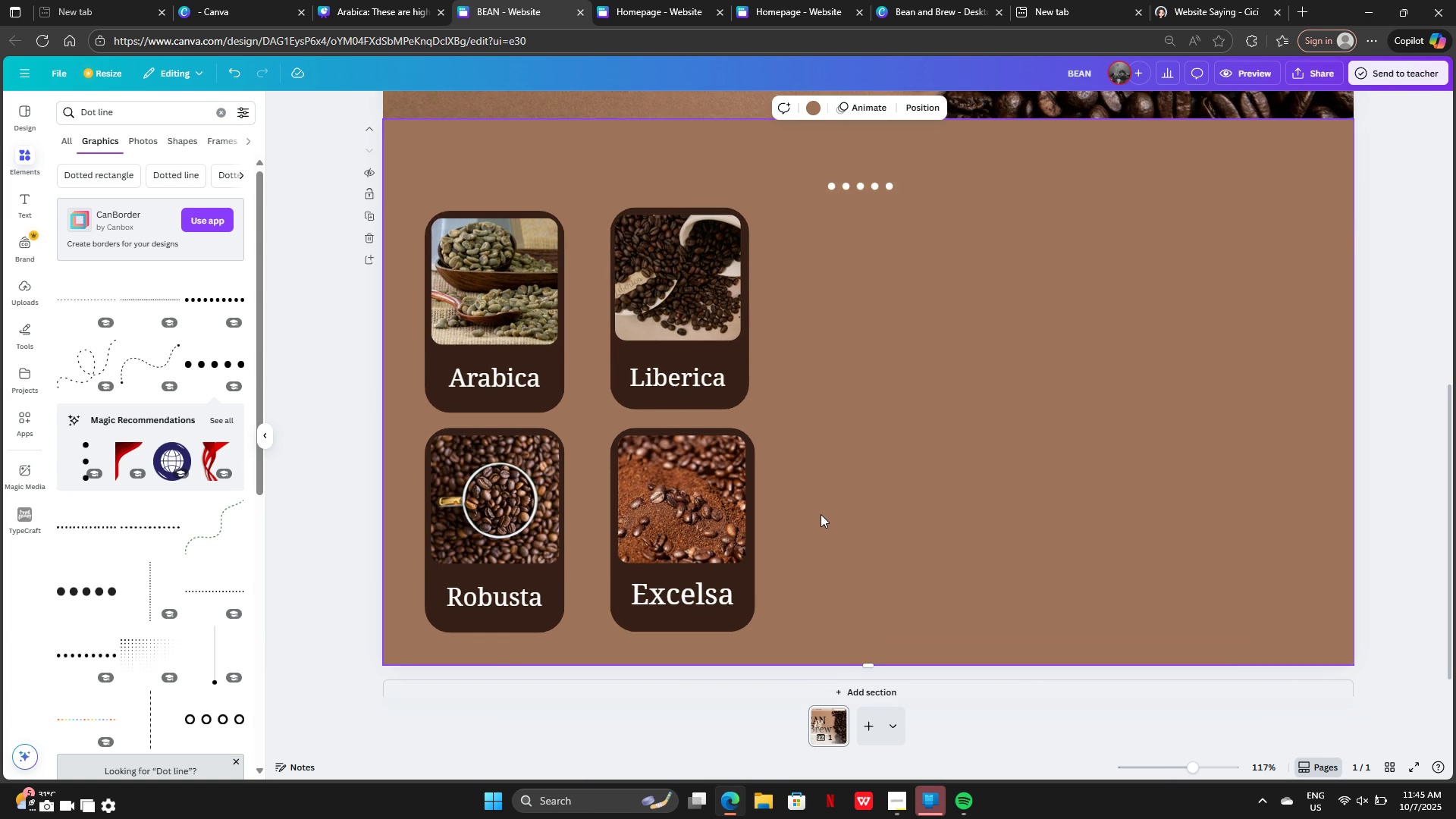 
mouse_move([796, 482])
 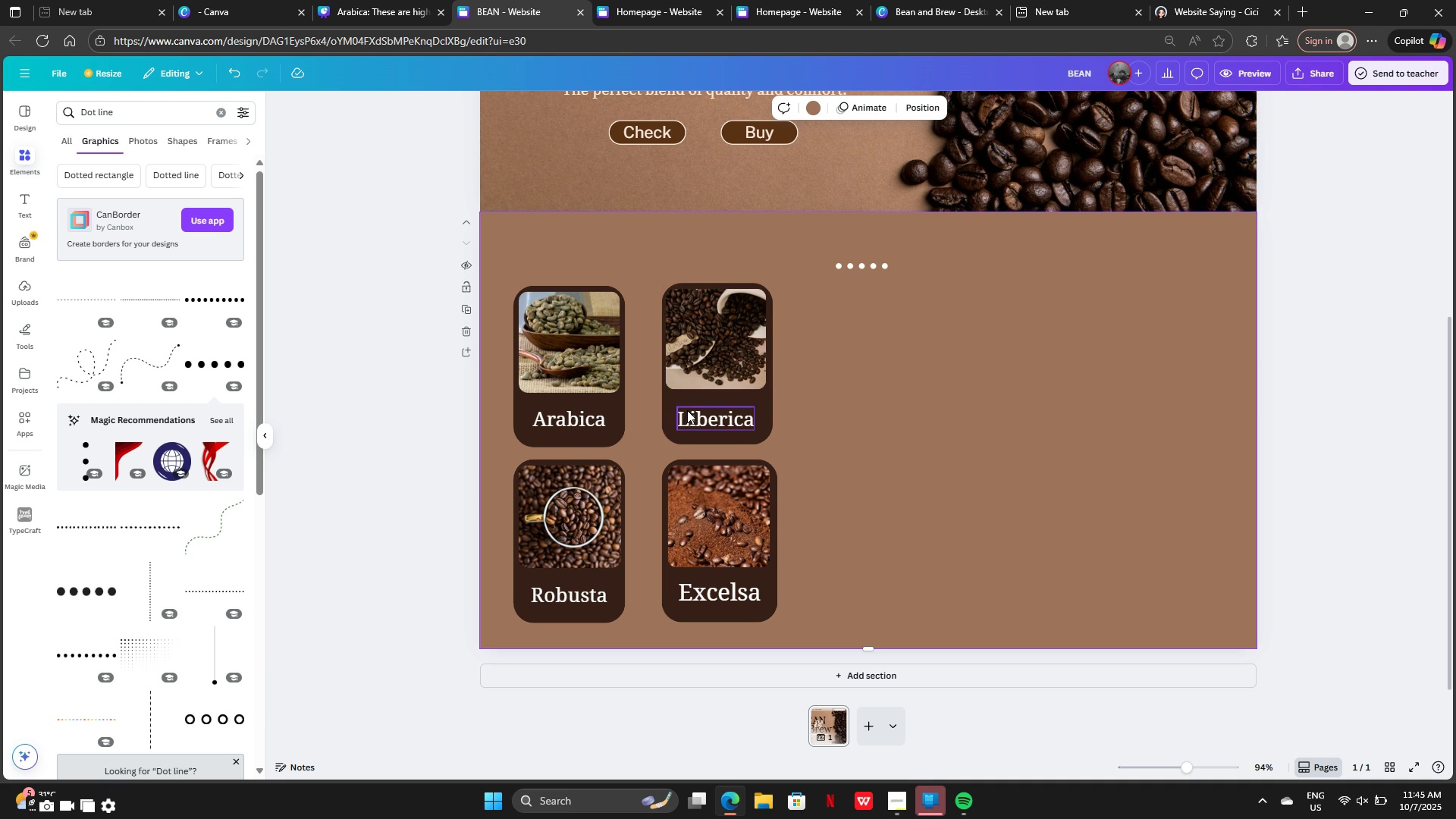 
left_click([687, 410])
 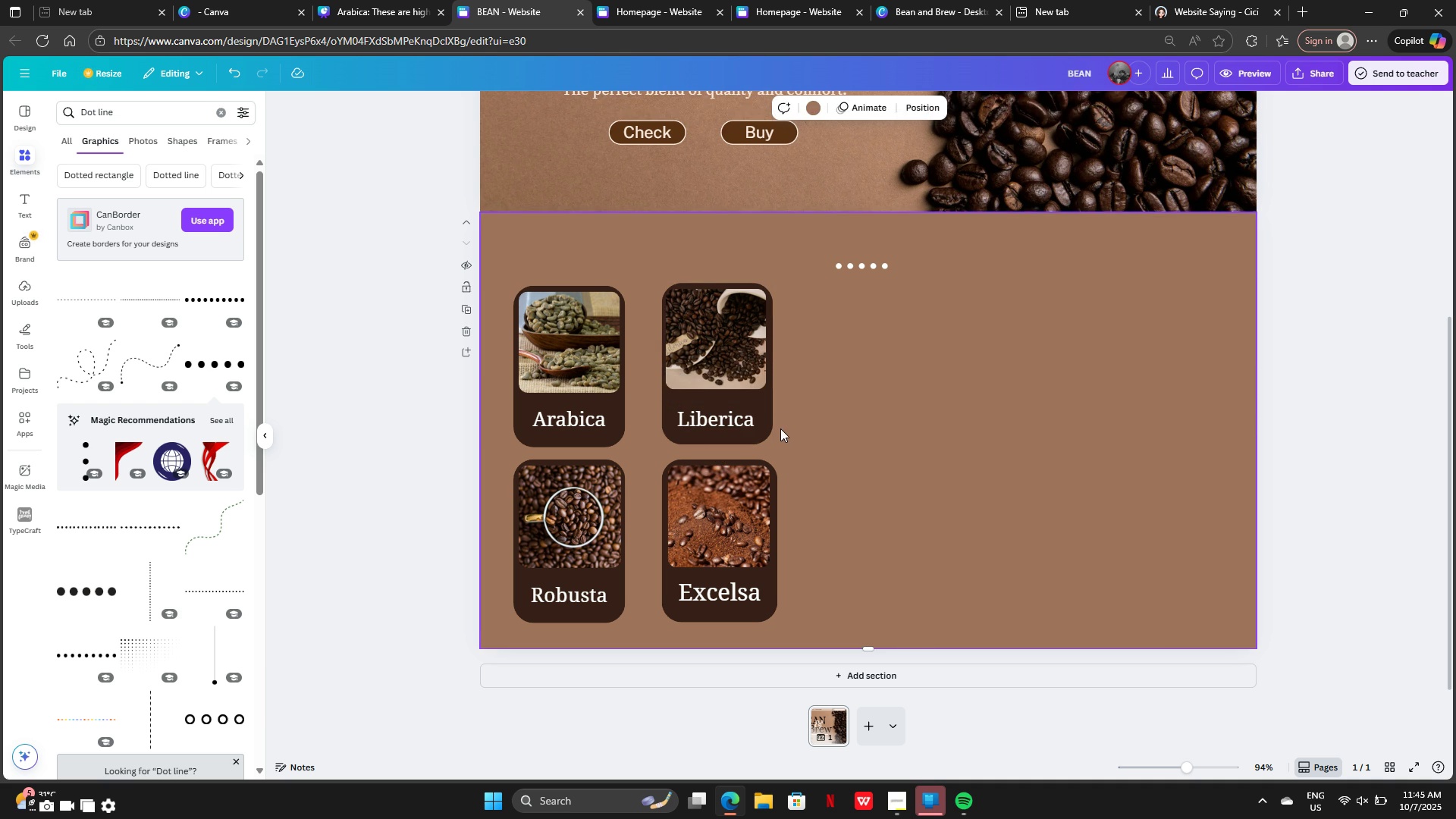 
left_click([761, 413])
 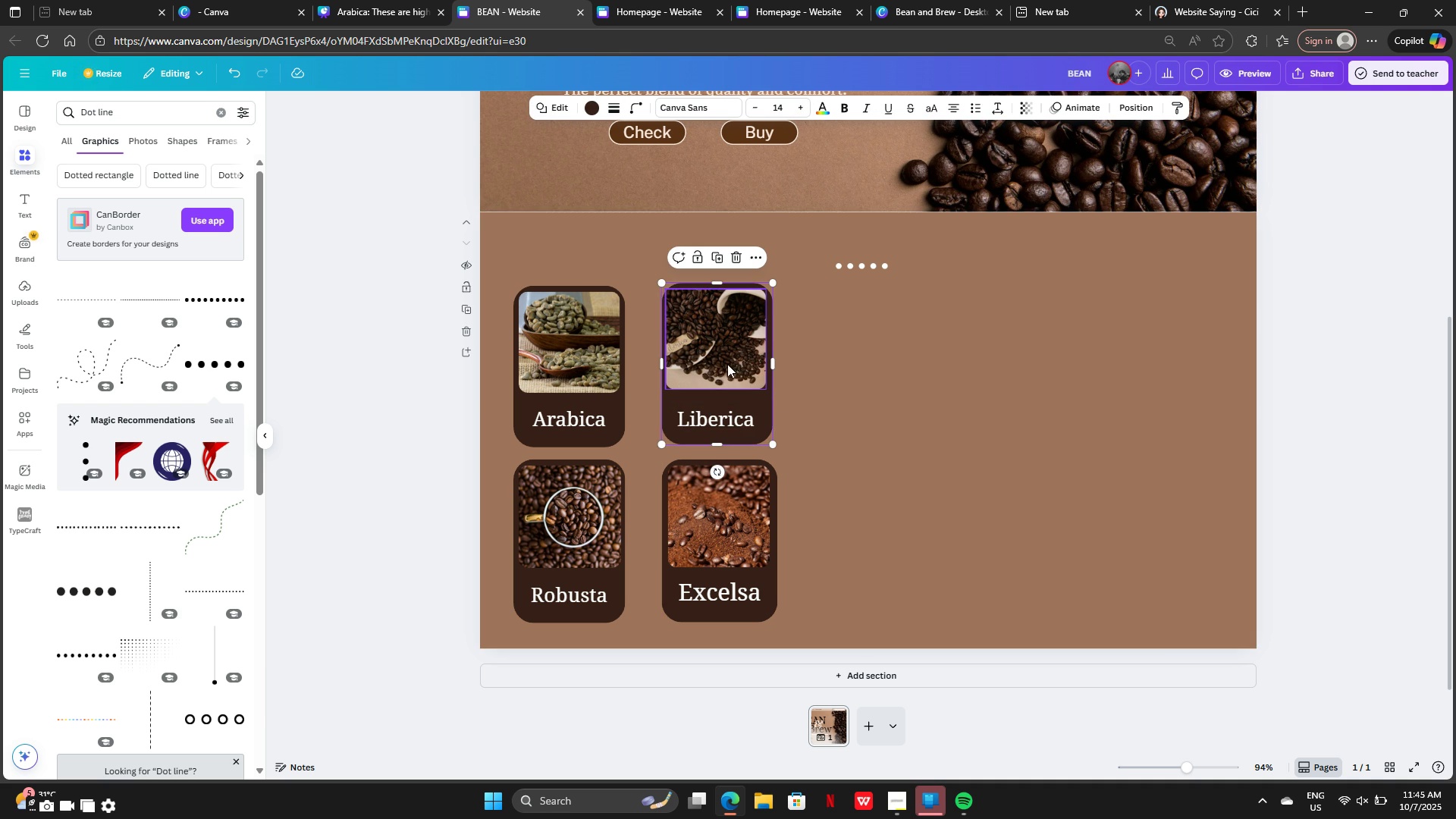 
left_click_drag(start_coordinate=[773, 362], to_coordinate=[777, 364])
 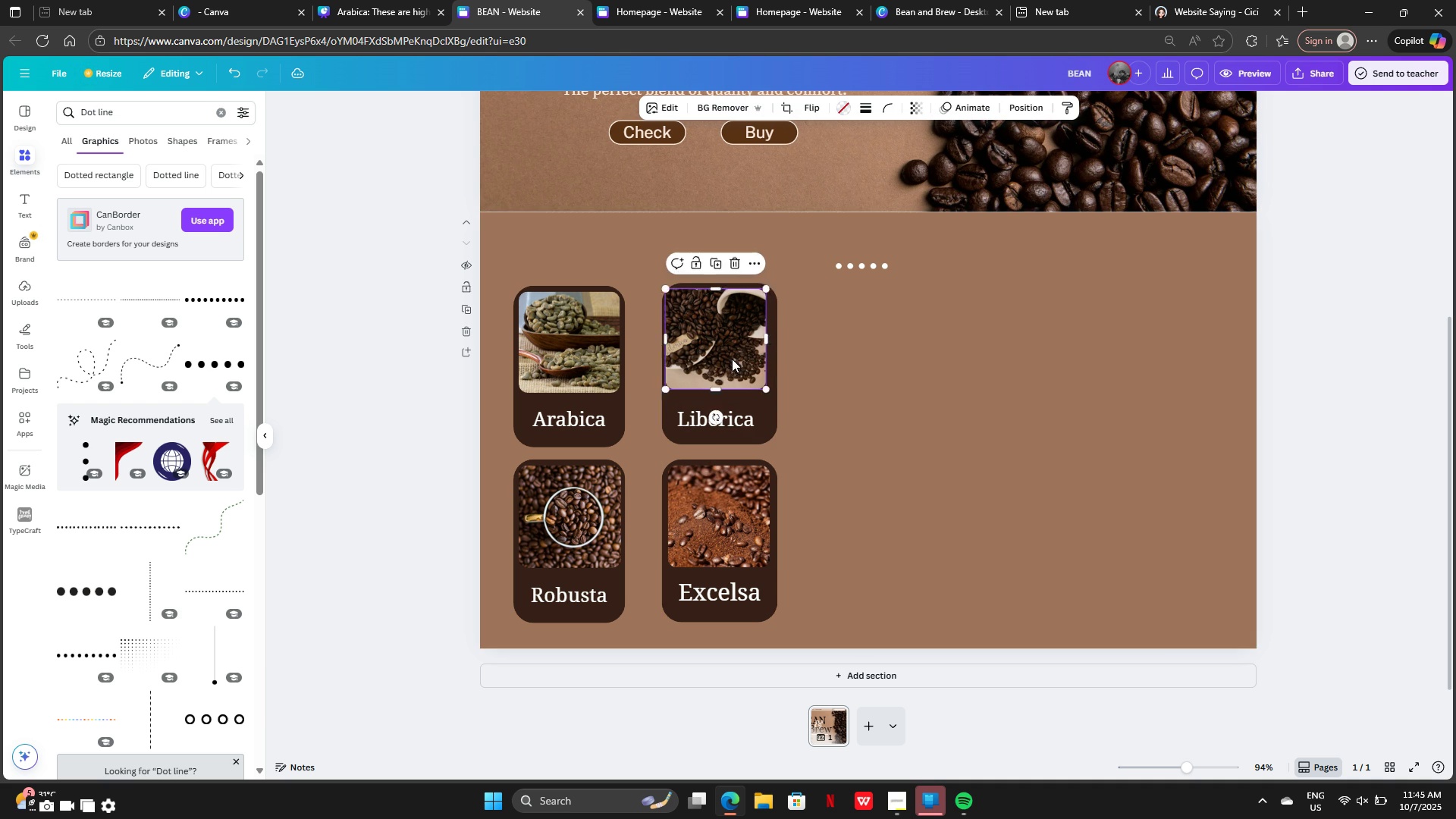 
left_click_drag(start_coordinate=[730, 357], to_coordinate=[733, 360])
 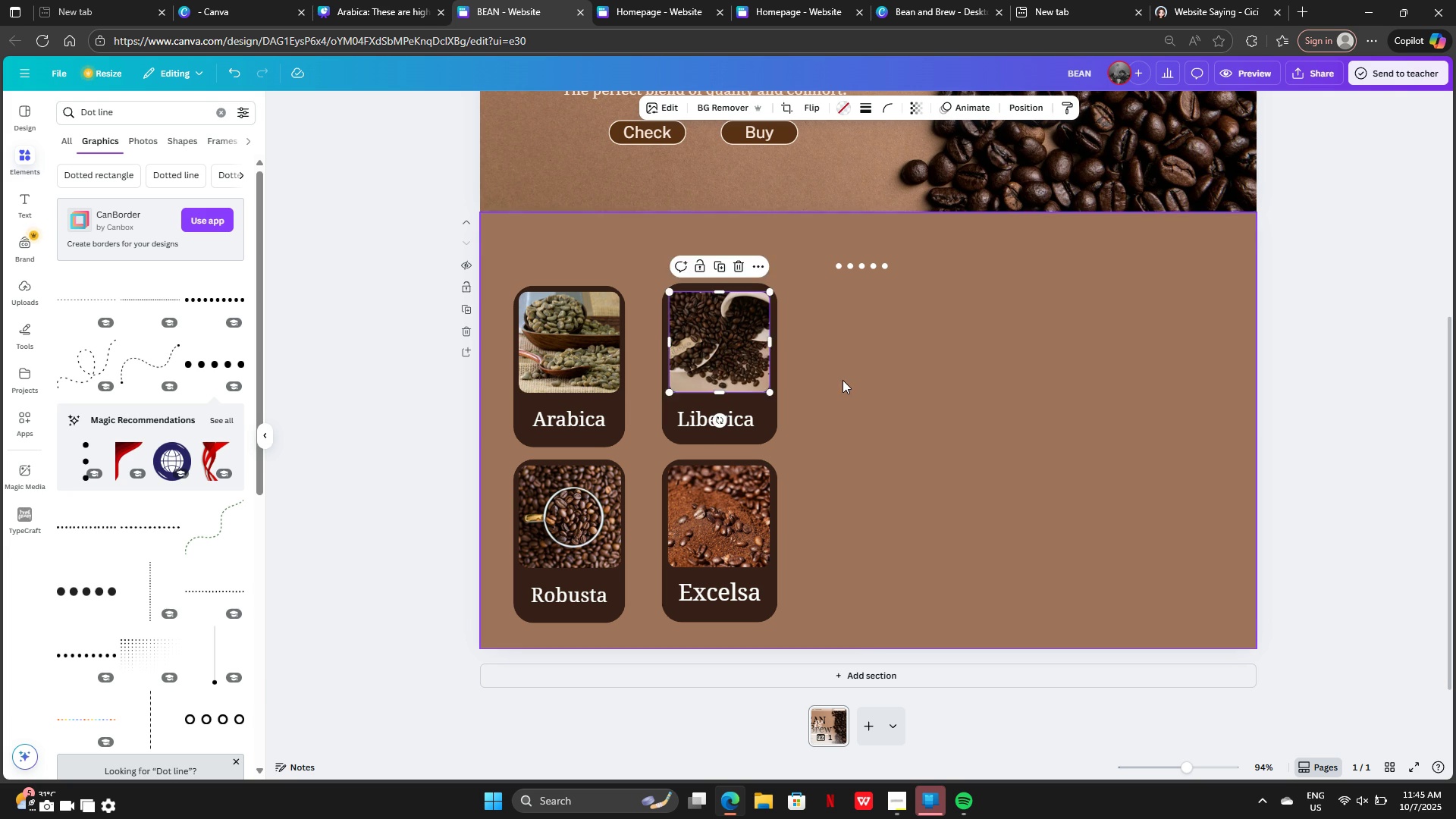 
left_click([843, 380])
 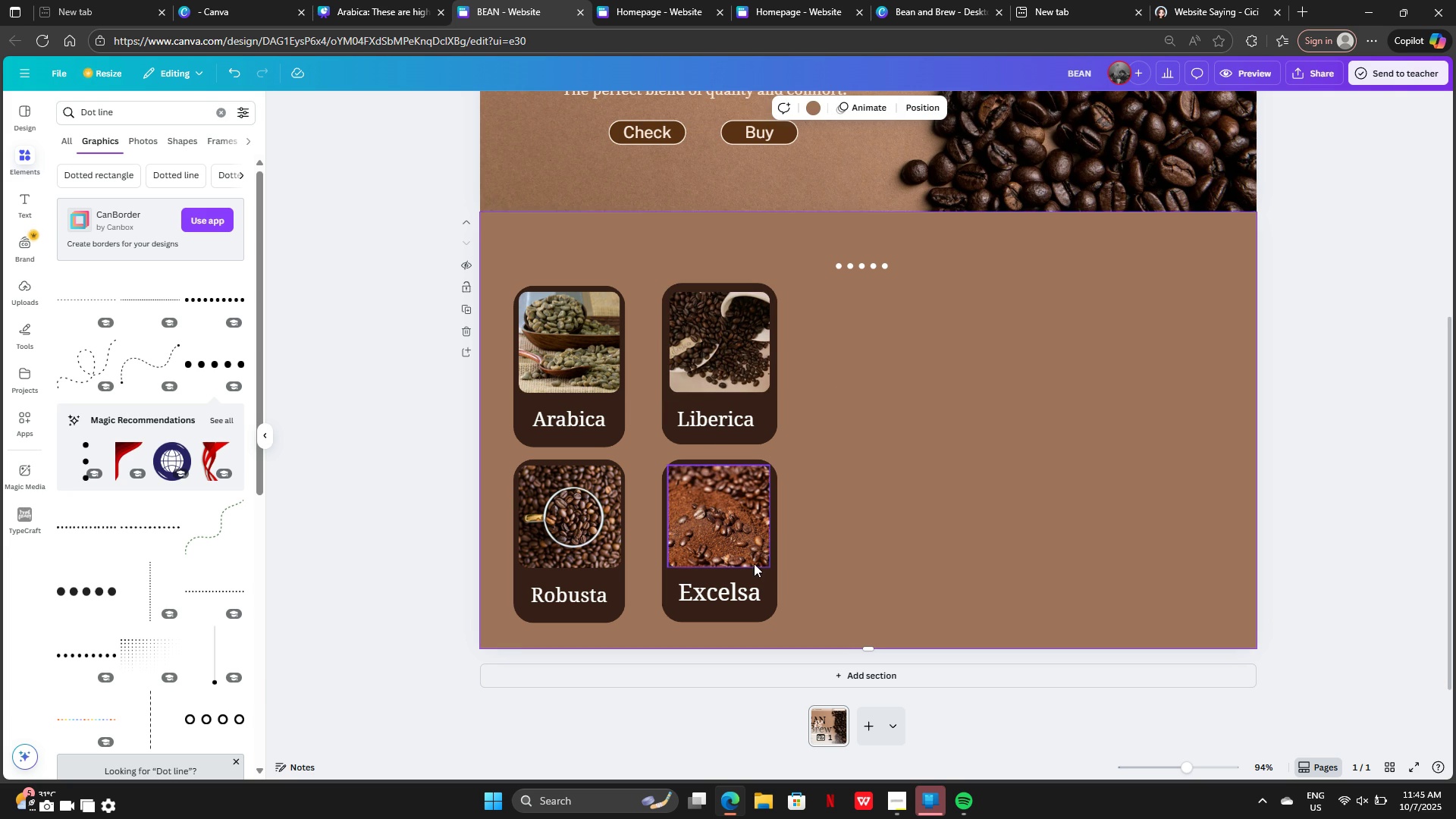 
left_click([766, 576])
 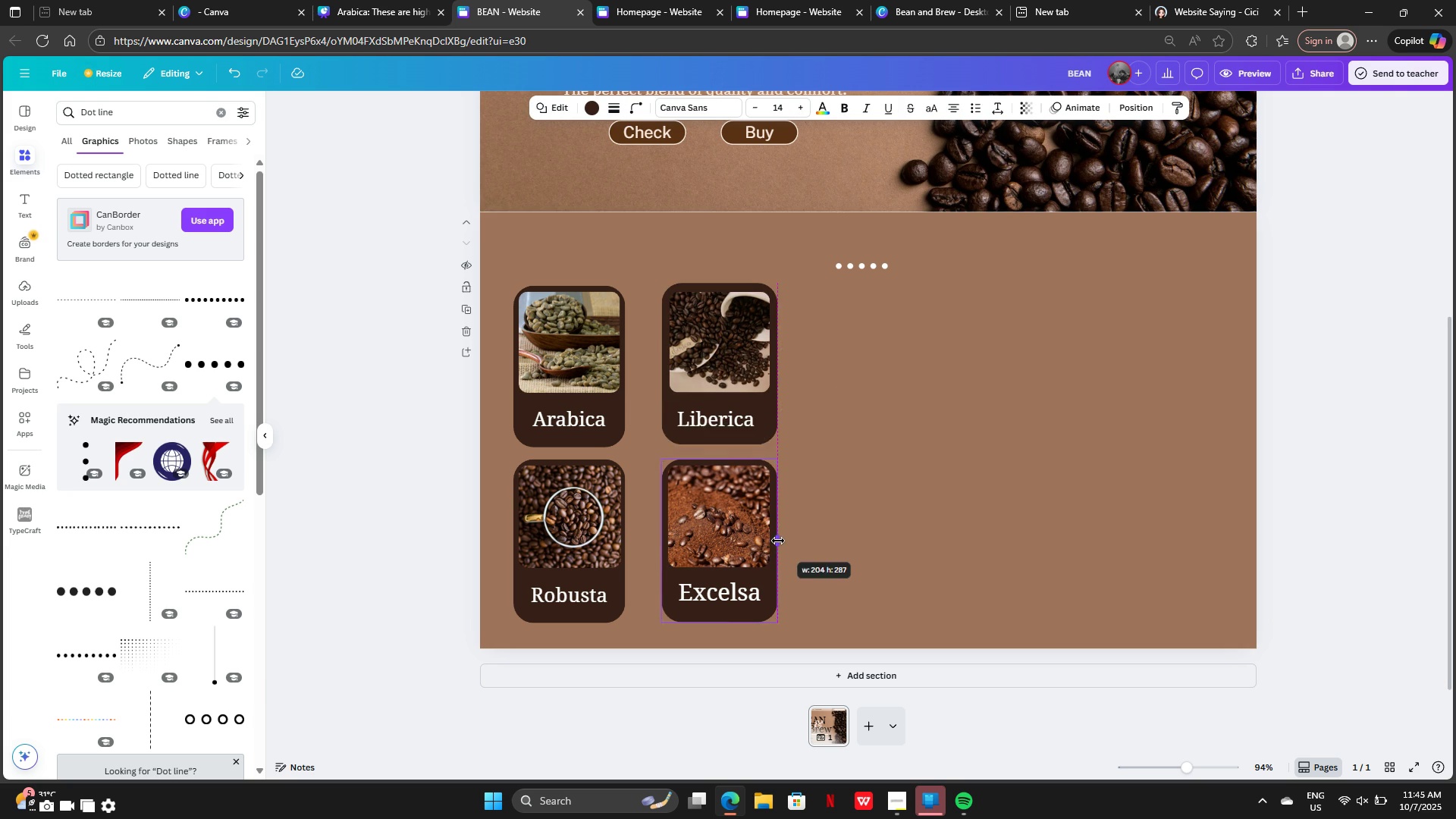 
left_click([737, 530])
 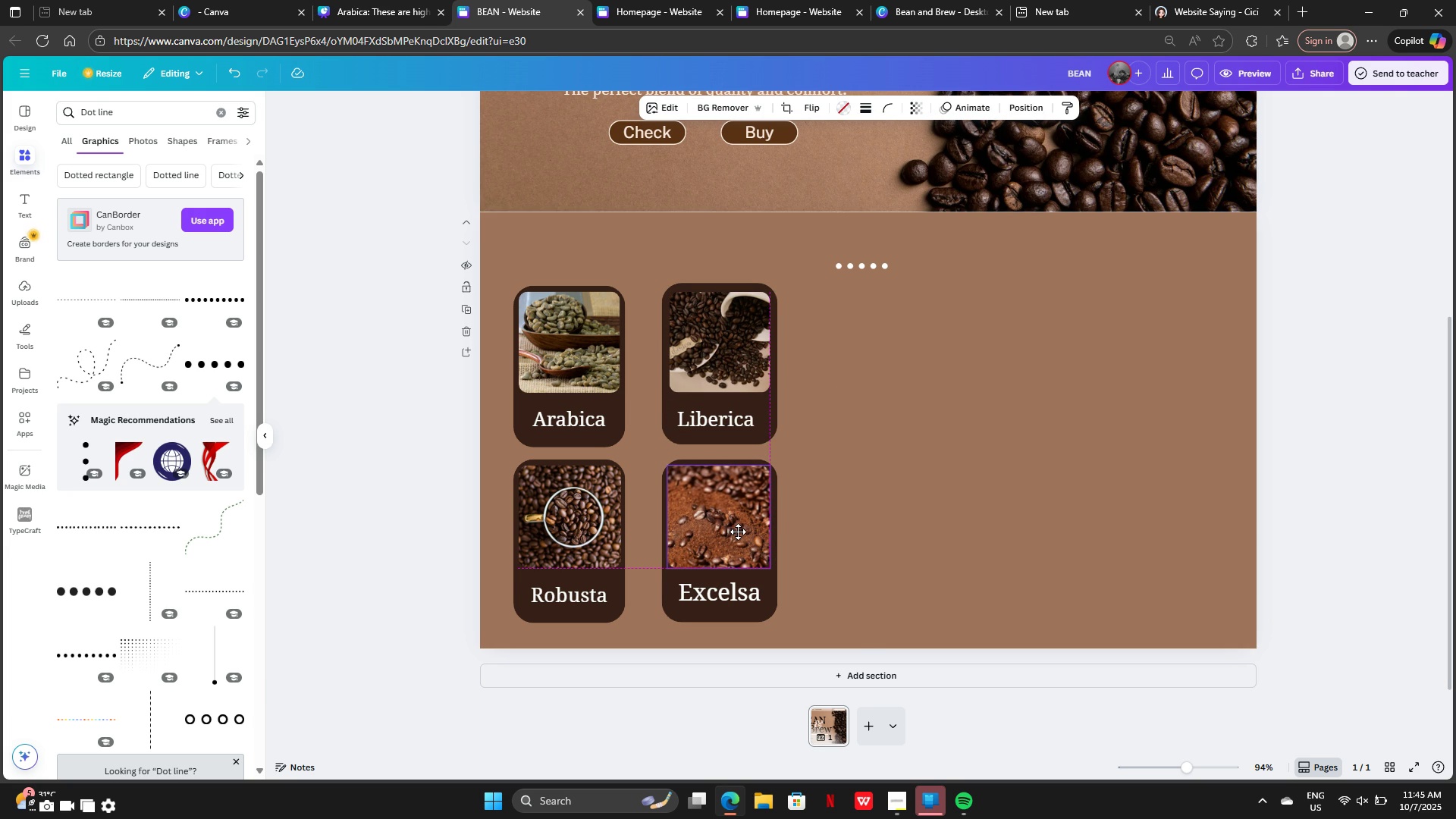 
left_click([930, 444])
 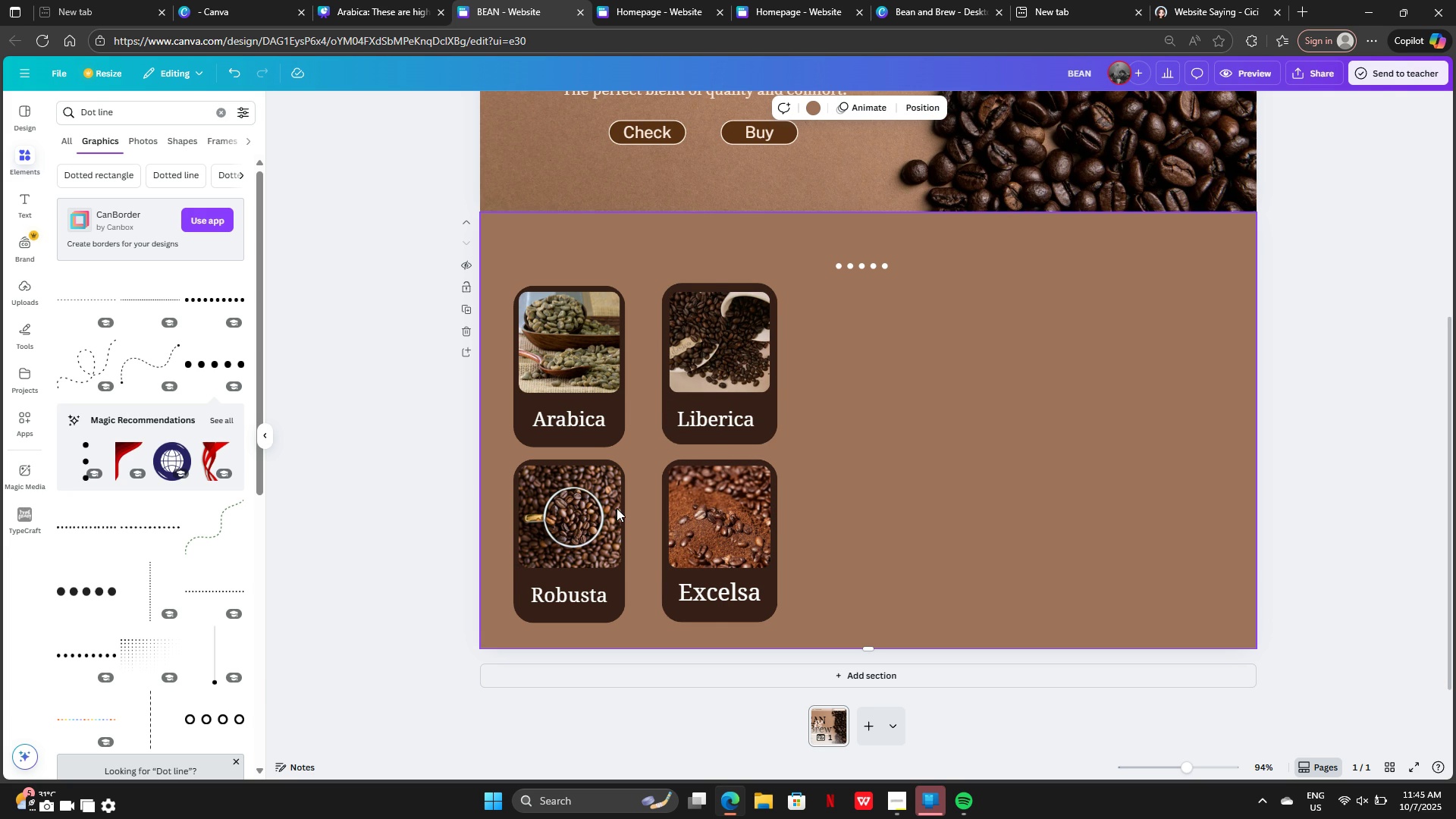 
left_click([599, 513])
 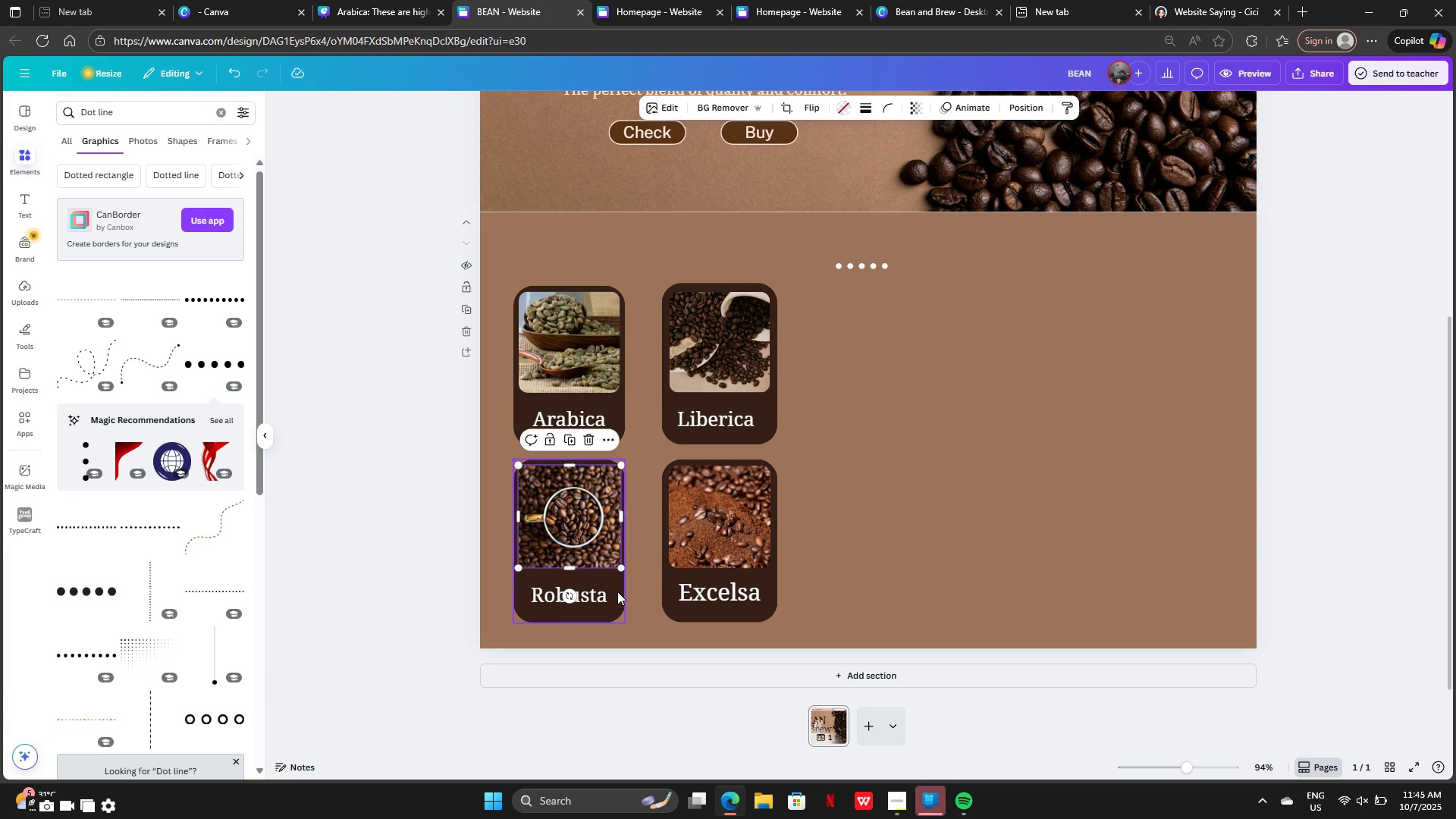 
left_click([614, 595])
 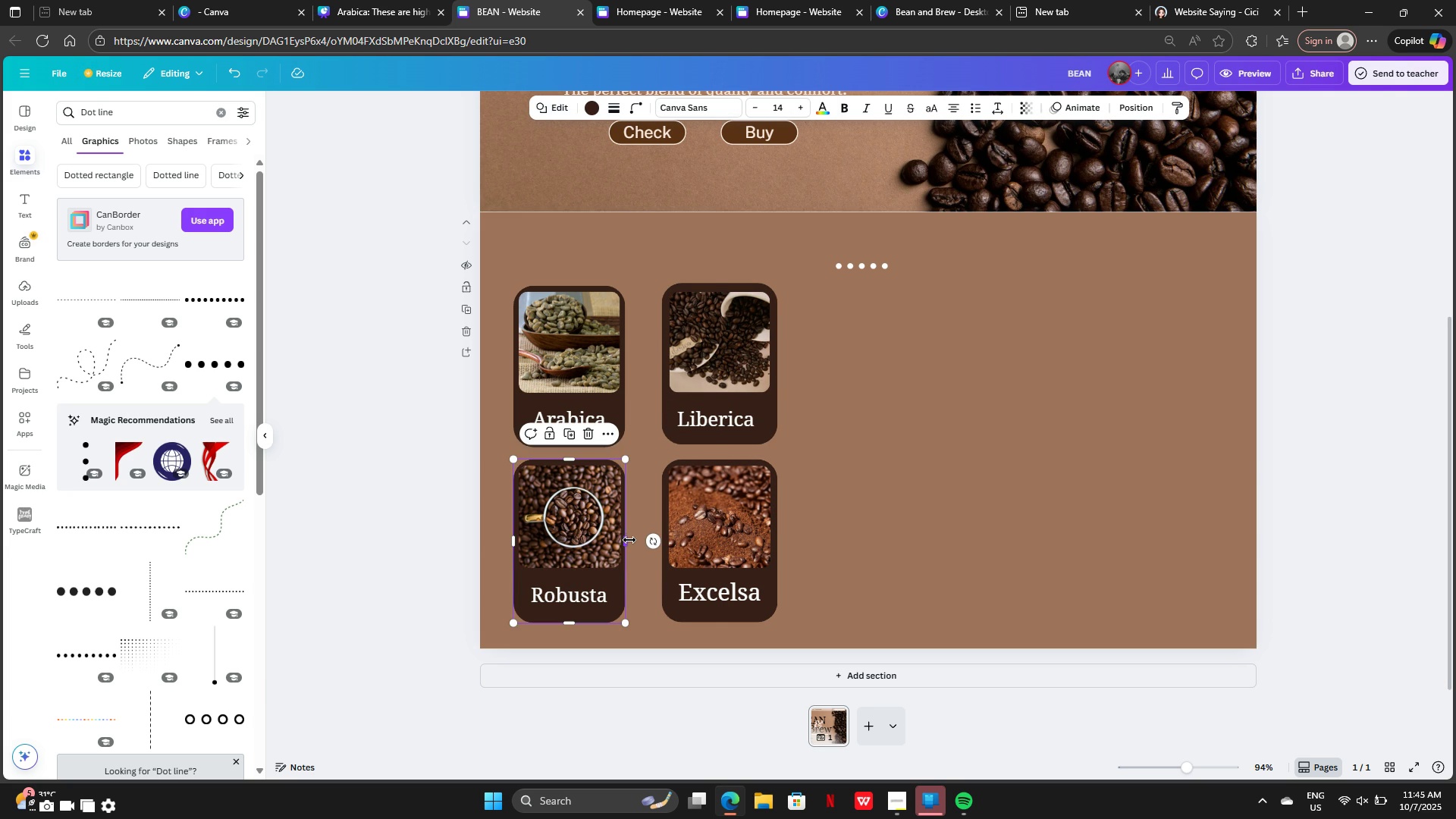 
left_click_drag(start_coordinate=[629, 541], to_coordinate=[633, 538])
 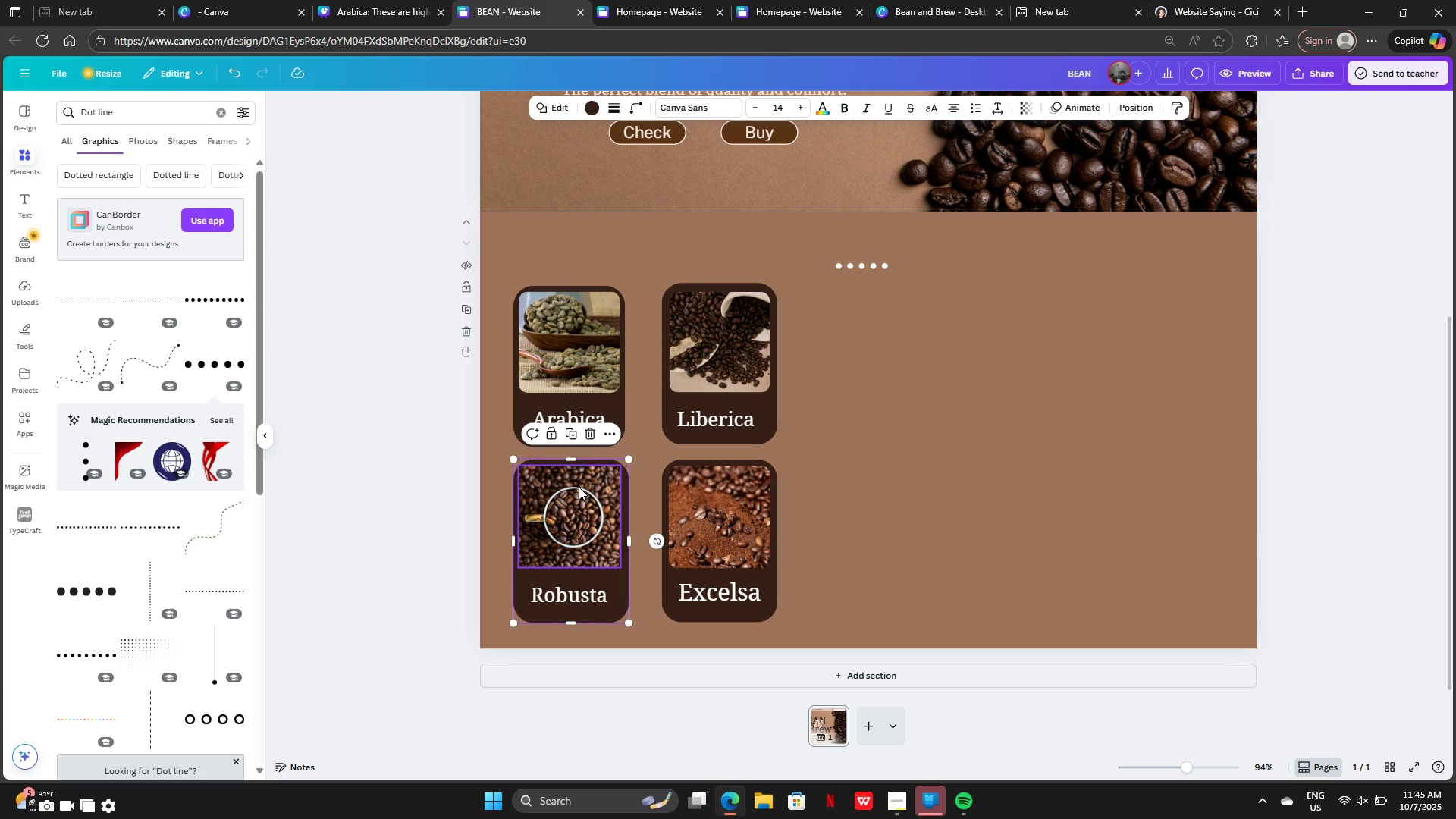 
key(Control+Z)
 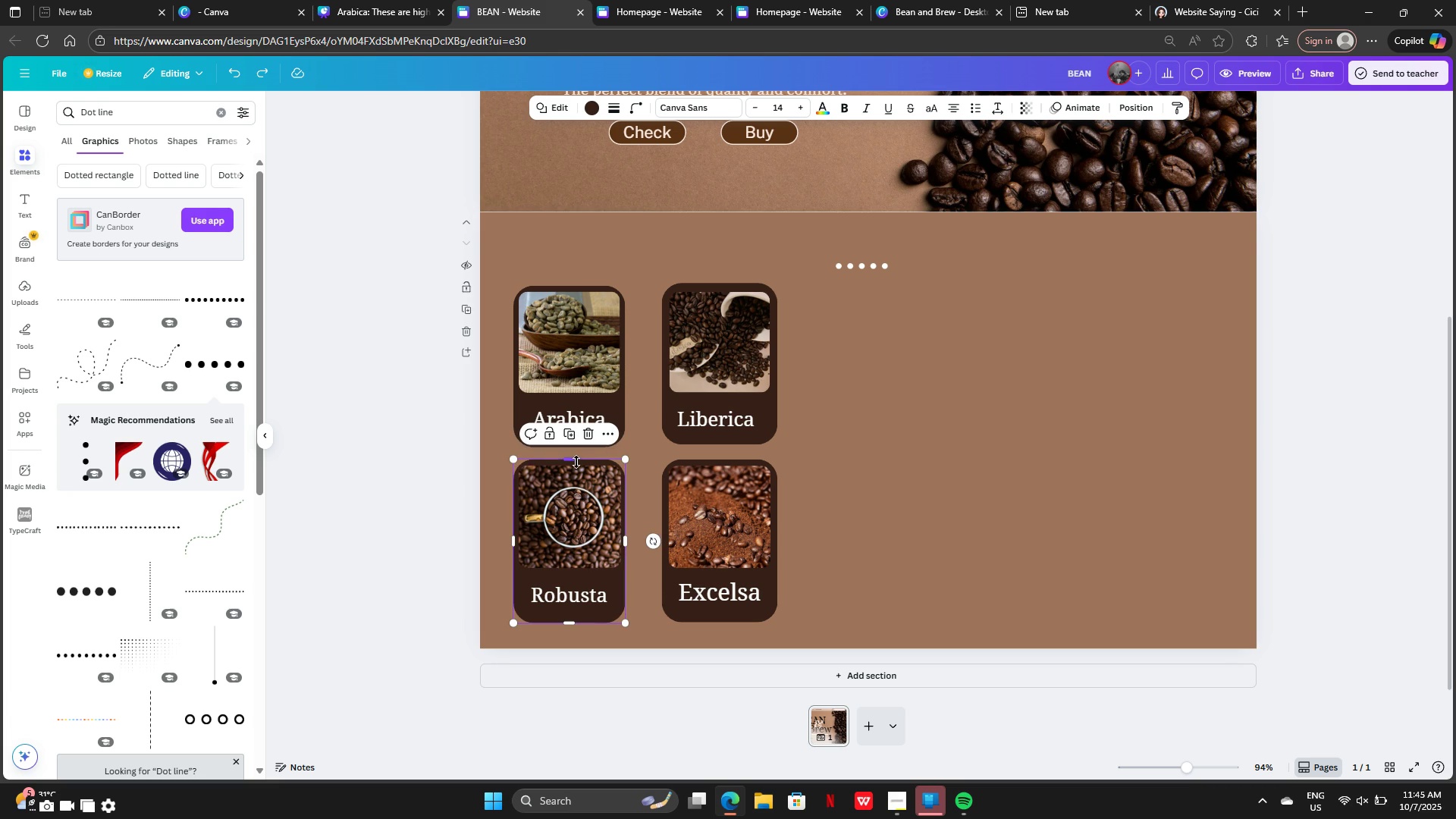 
left_click_drag(start_coordinate=[576, 462], to_coordinate=[596, 487])
 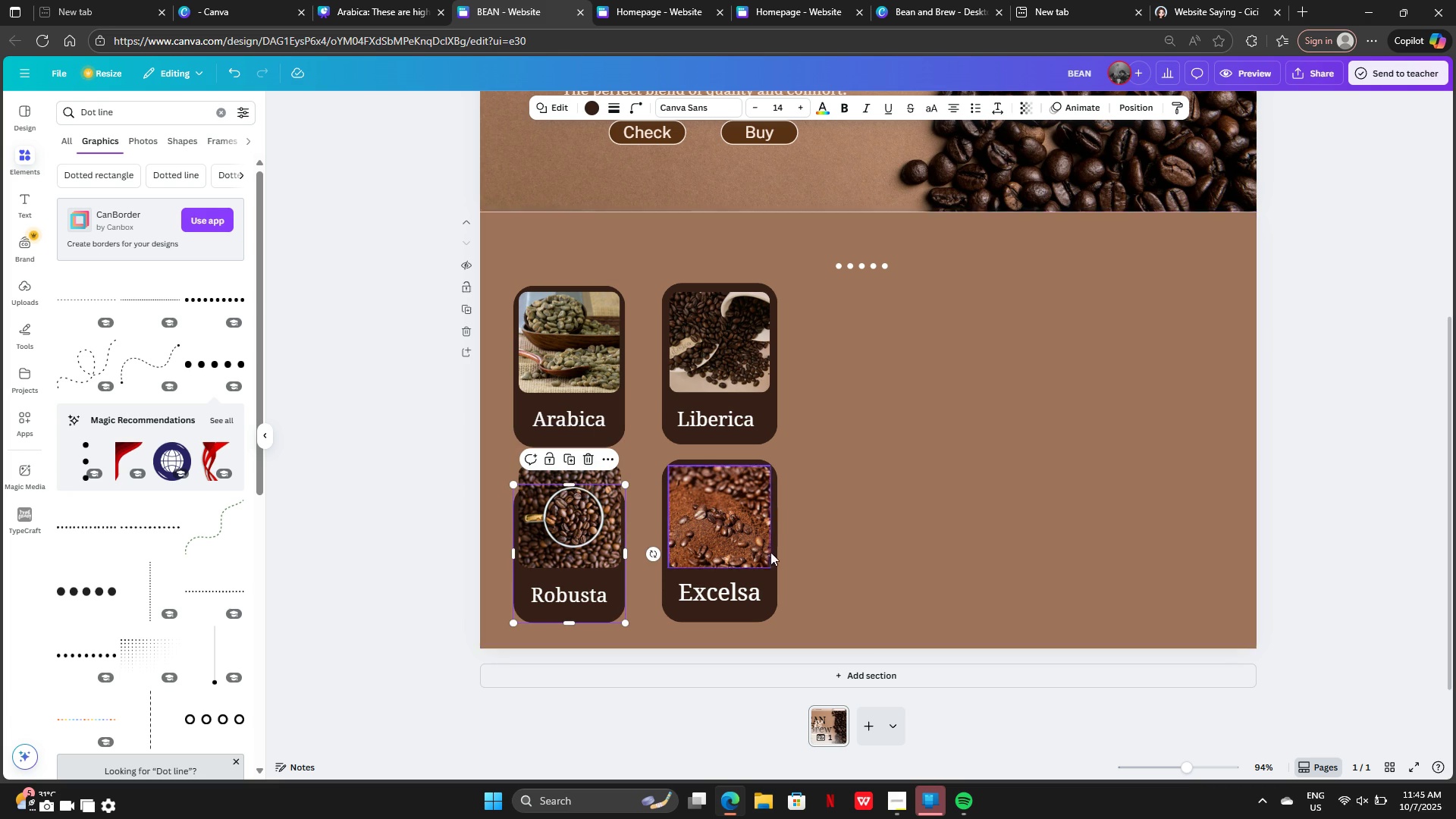 
left_click([858, 532])
 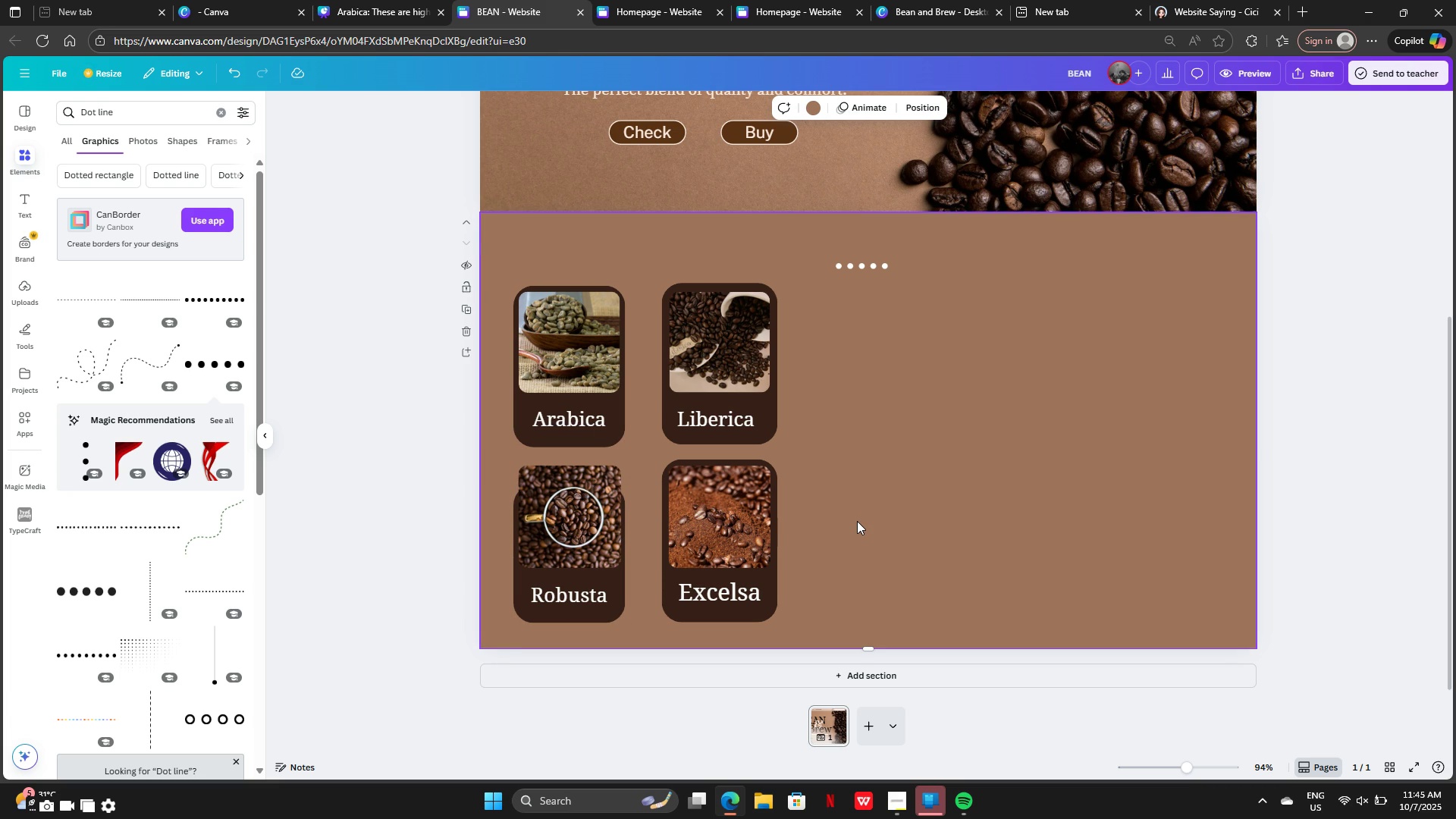 
key(Control+Z)
 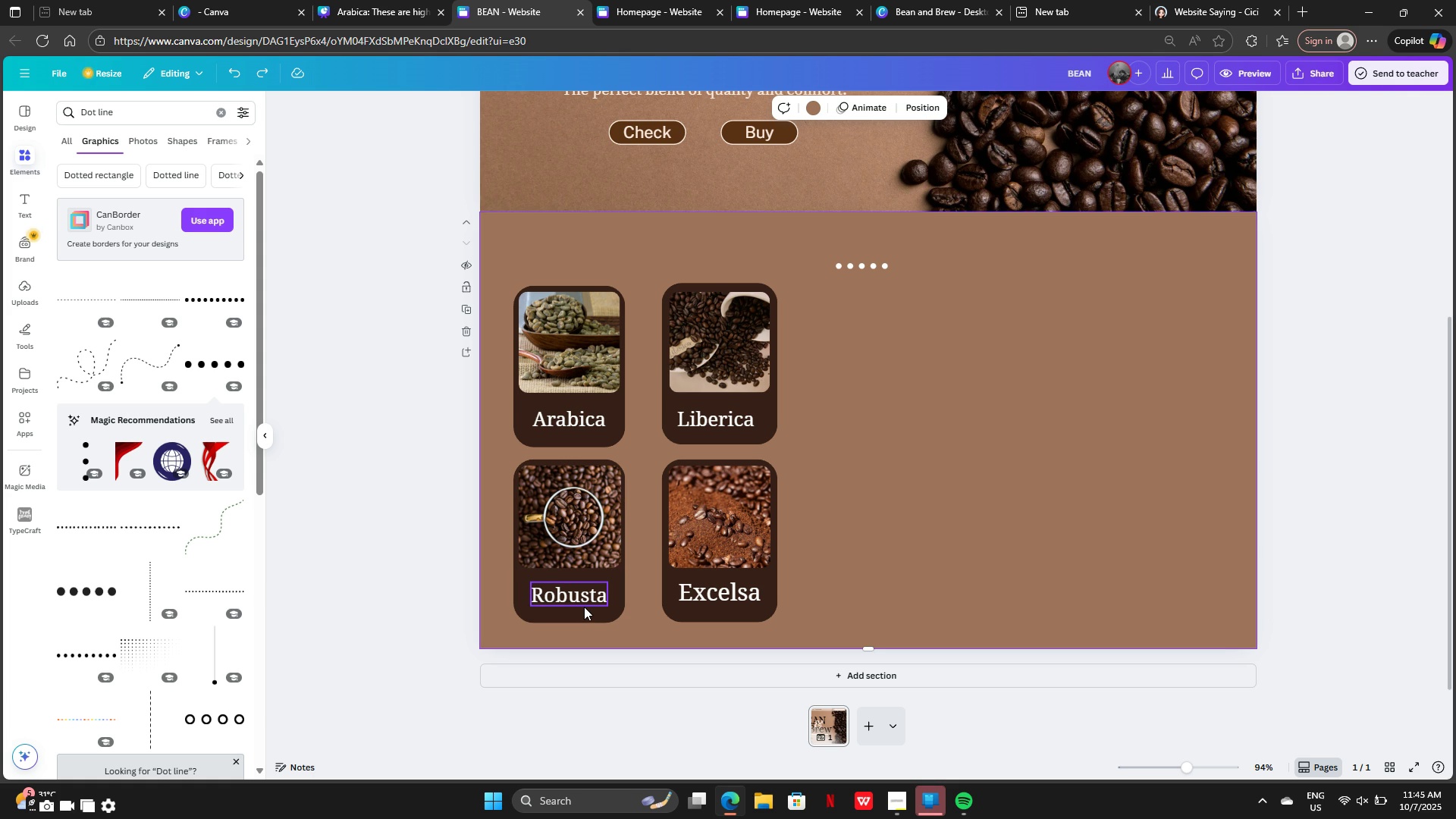 
left_click([584, 607])
 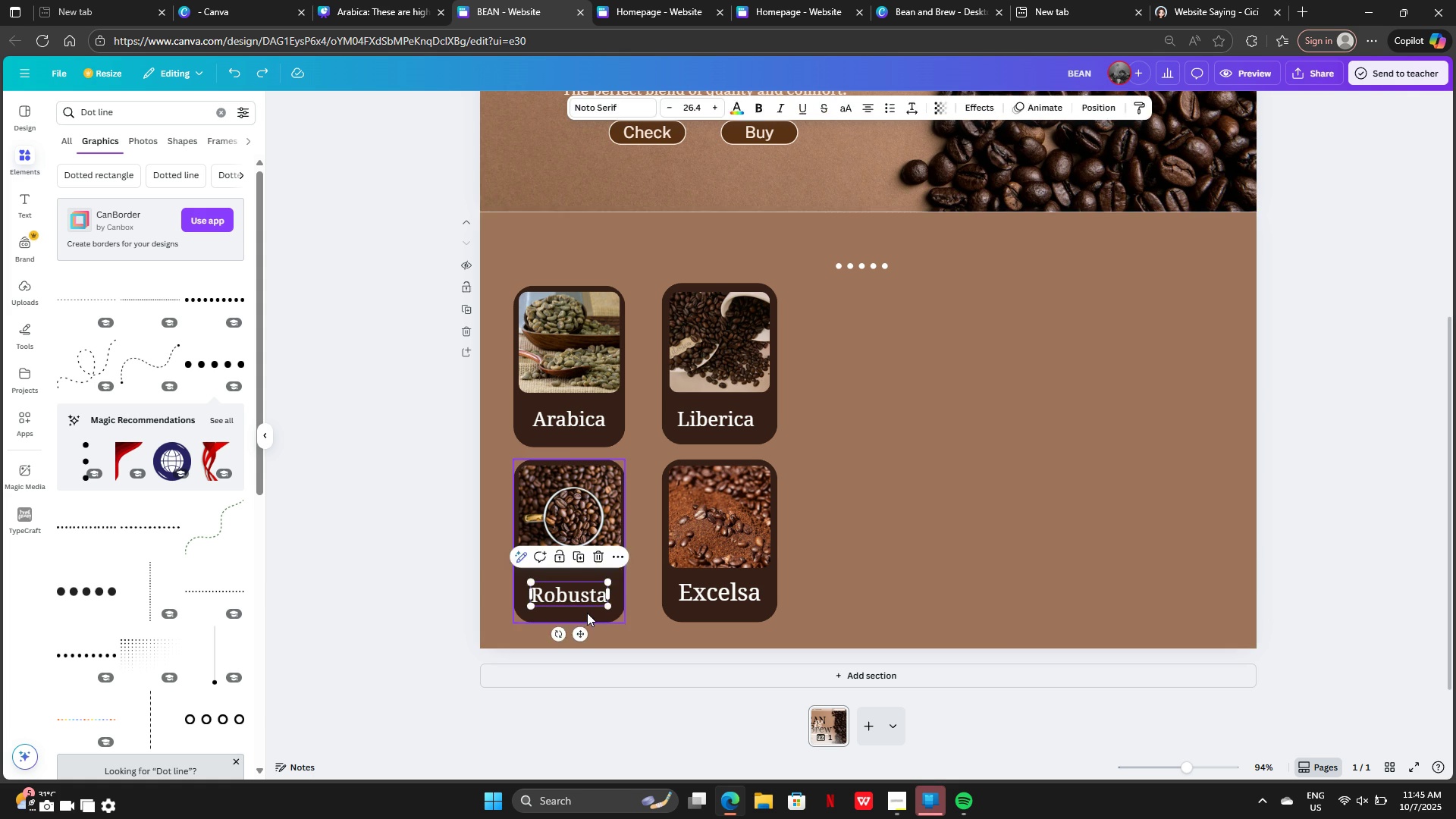 
double_click([587, 613])
 